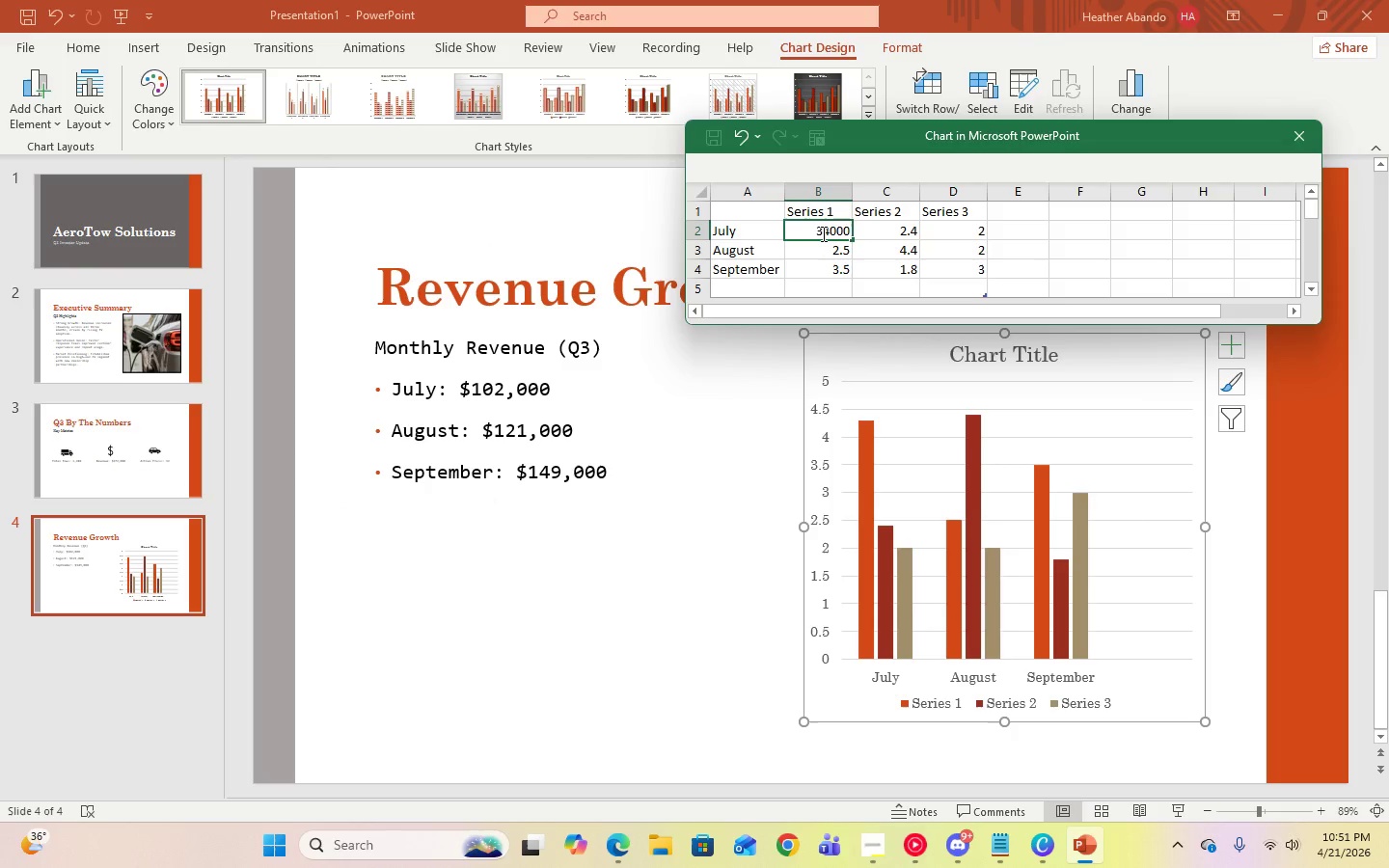 
key(ArrowRight)
 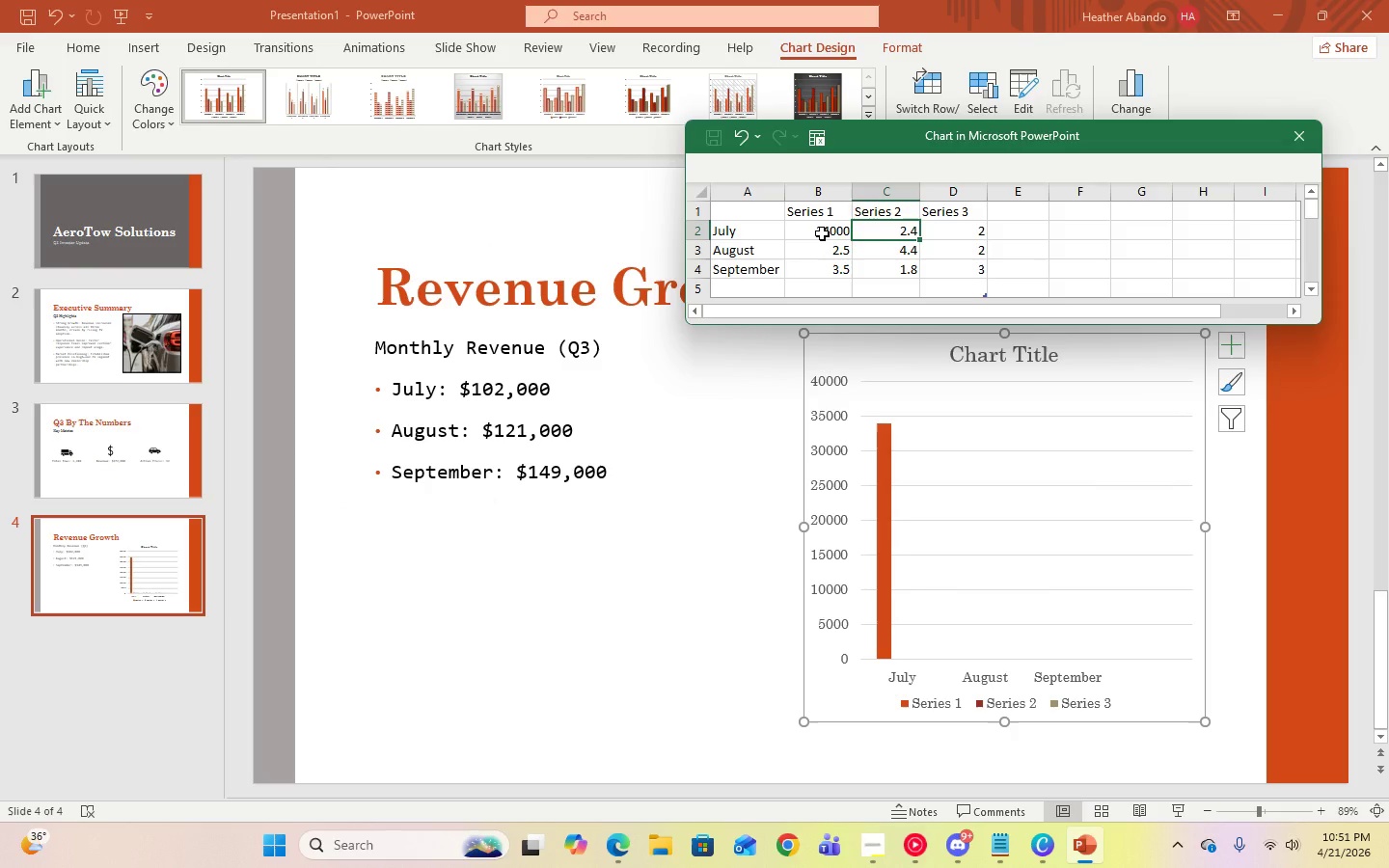 
type(4)
key(Backspace)
type(3400)
 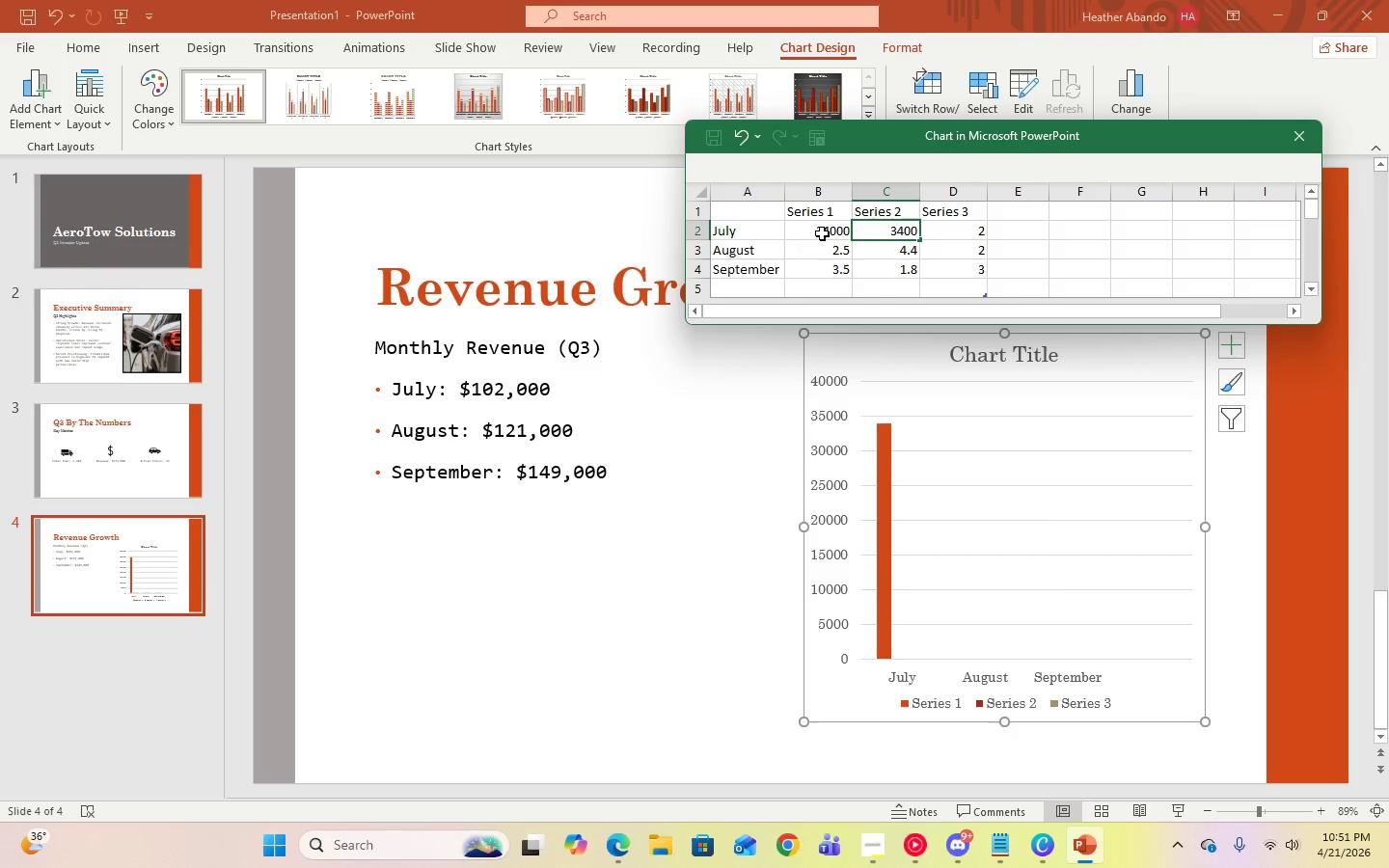 
key(Numpad0)
 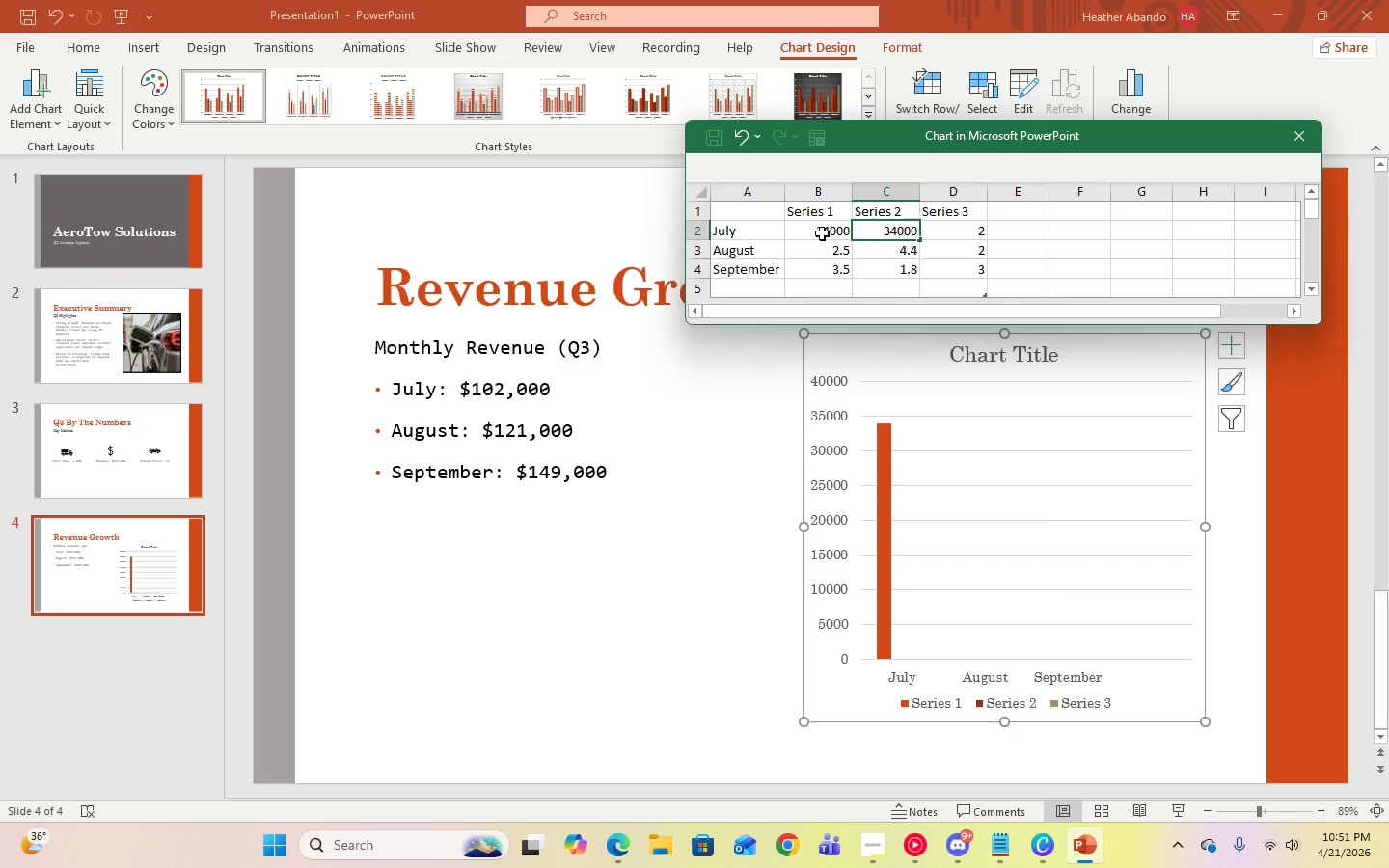 
key(ArrowRight)
 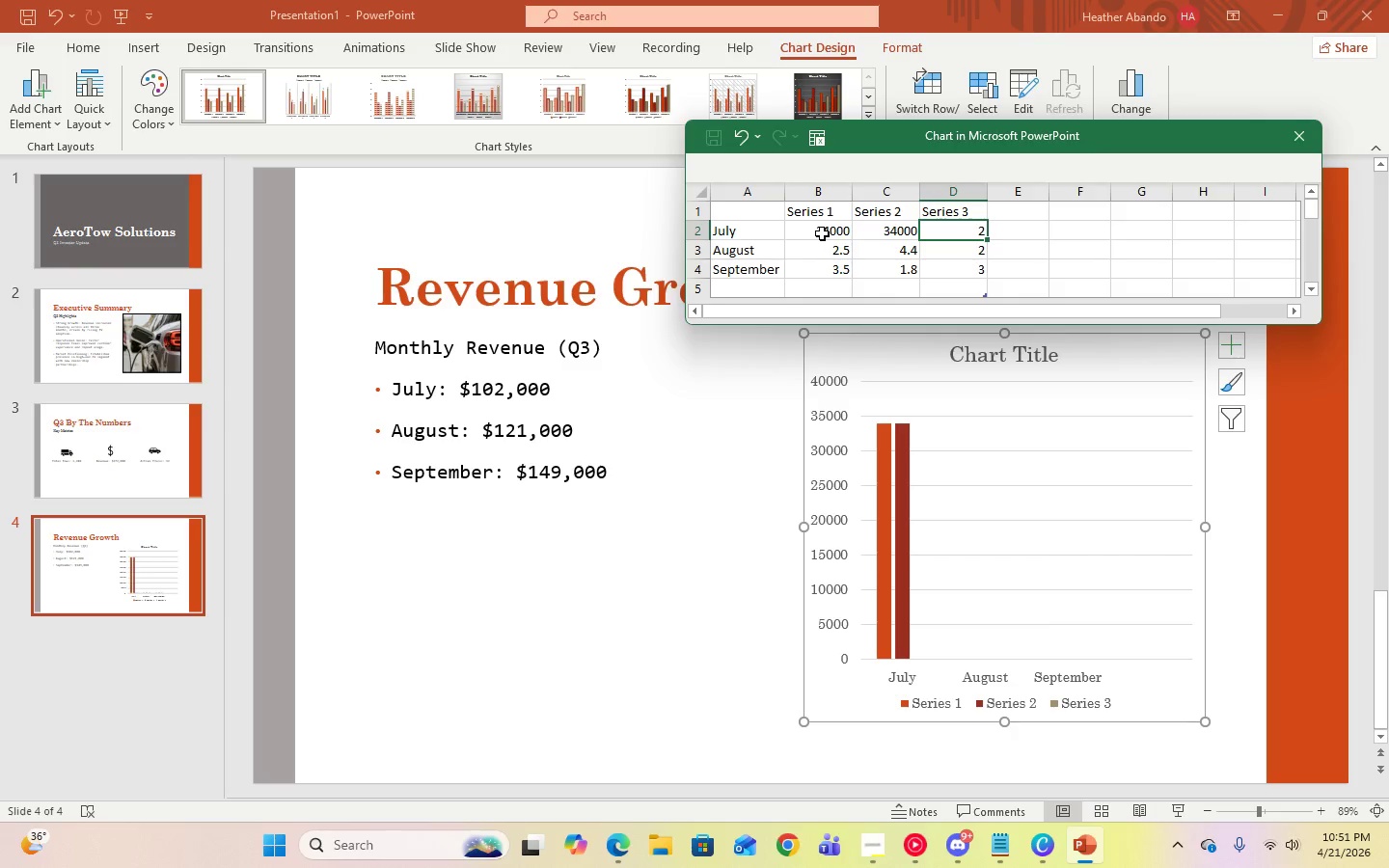 
type(34000)
 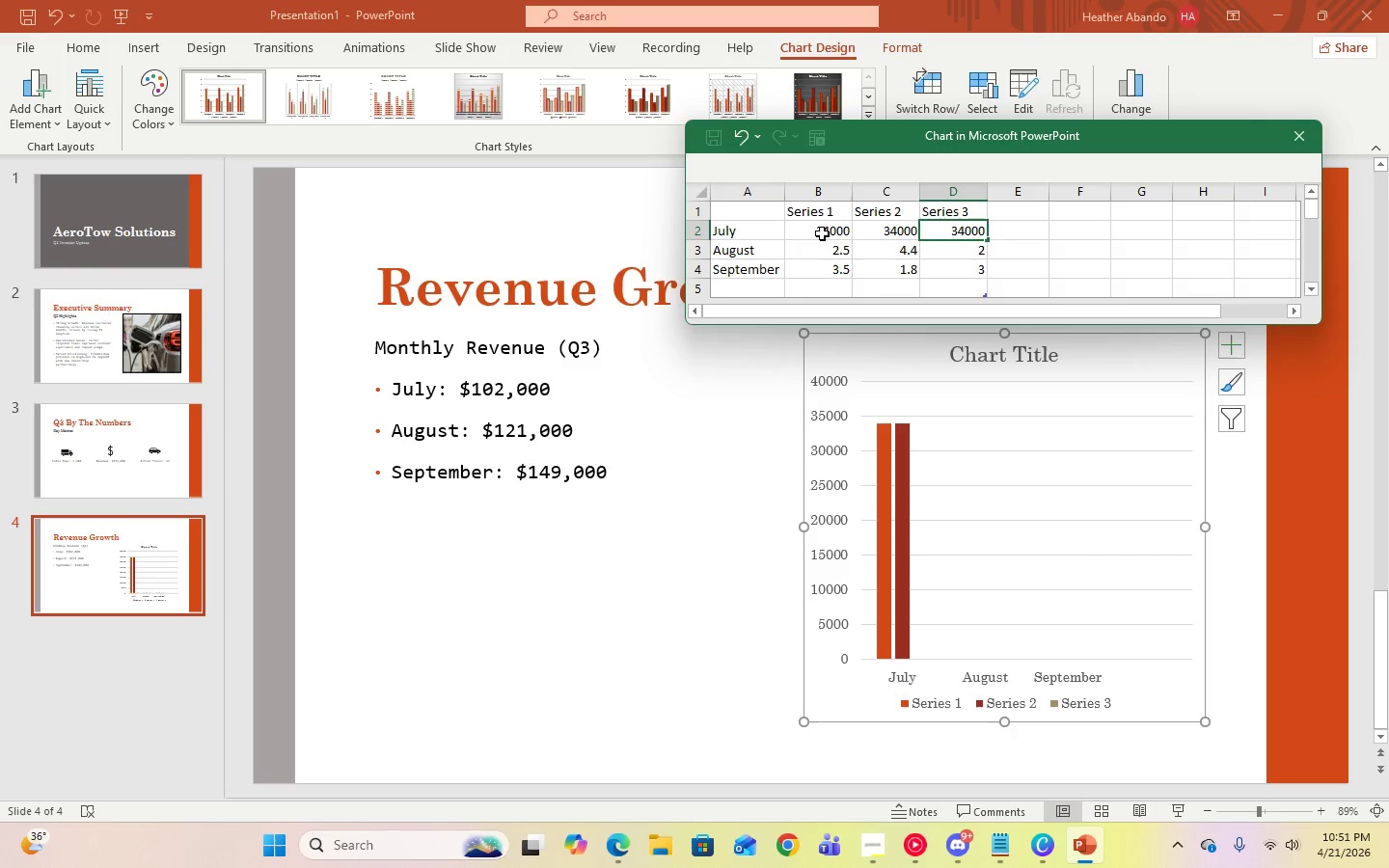 
key(Enter)
 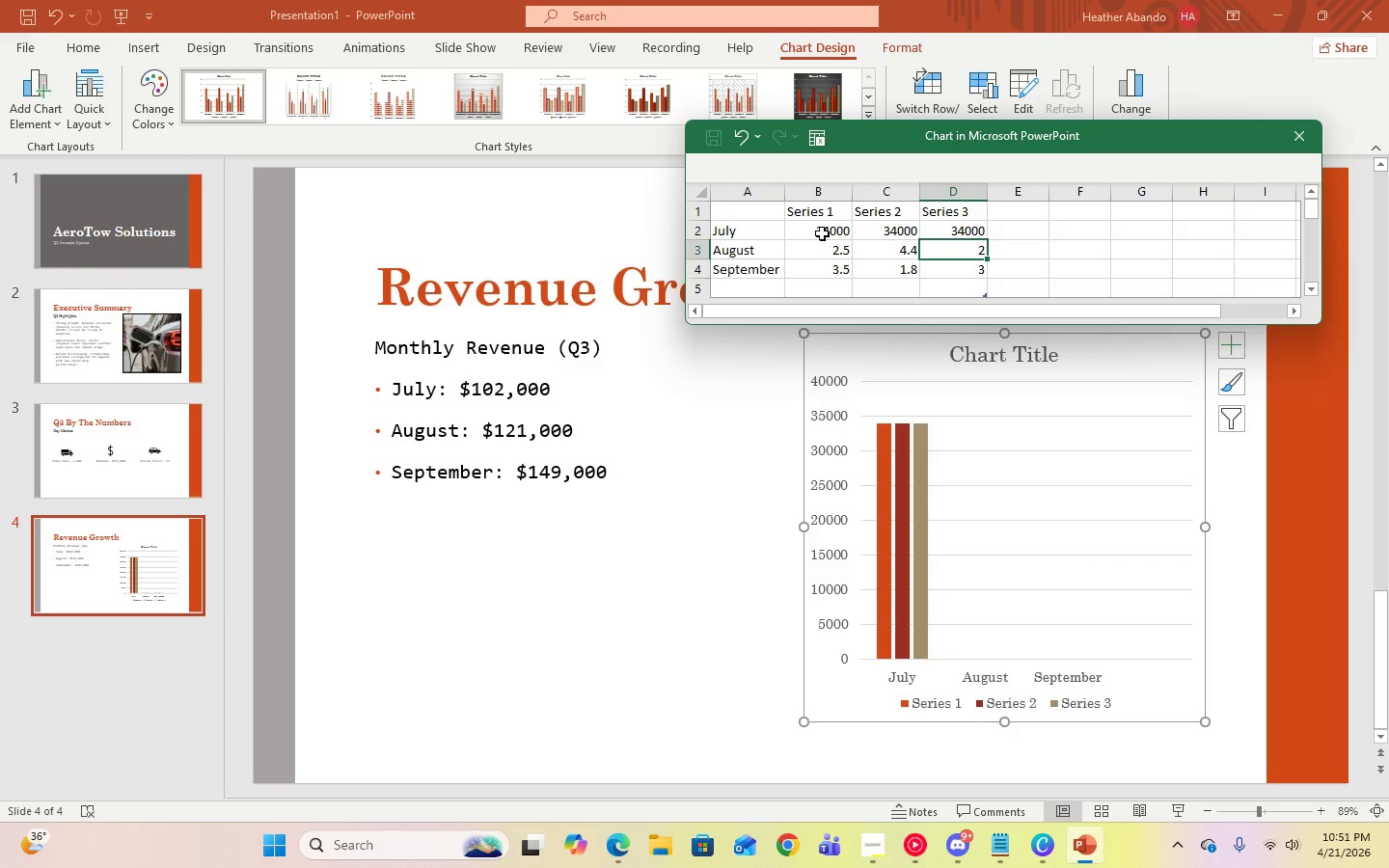 
key(ArrowLeft)
 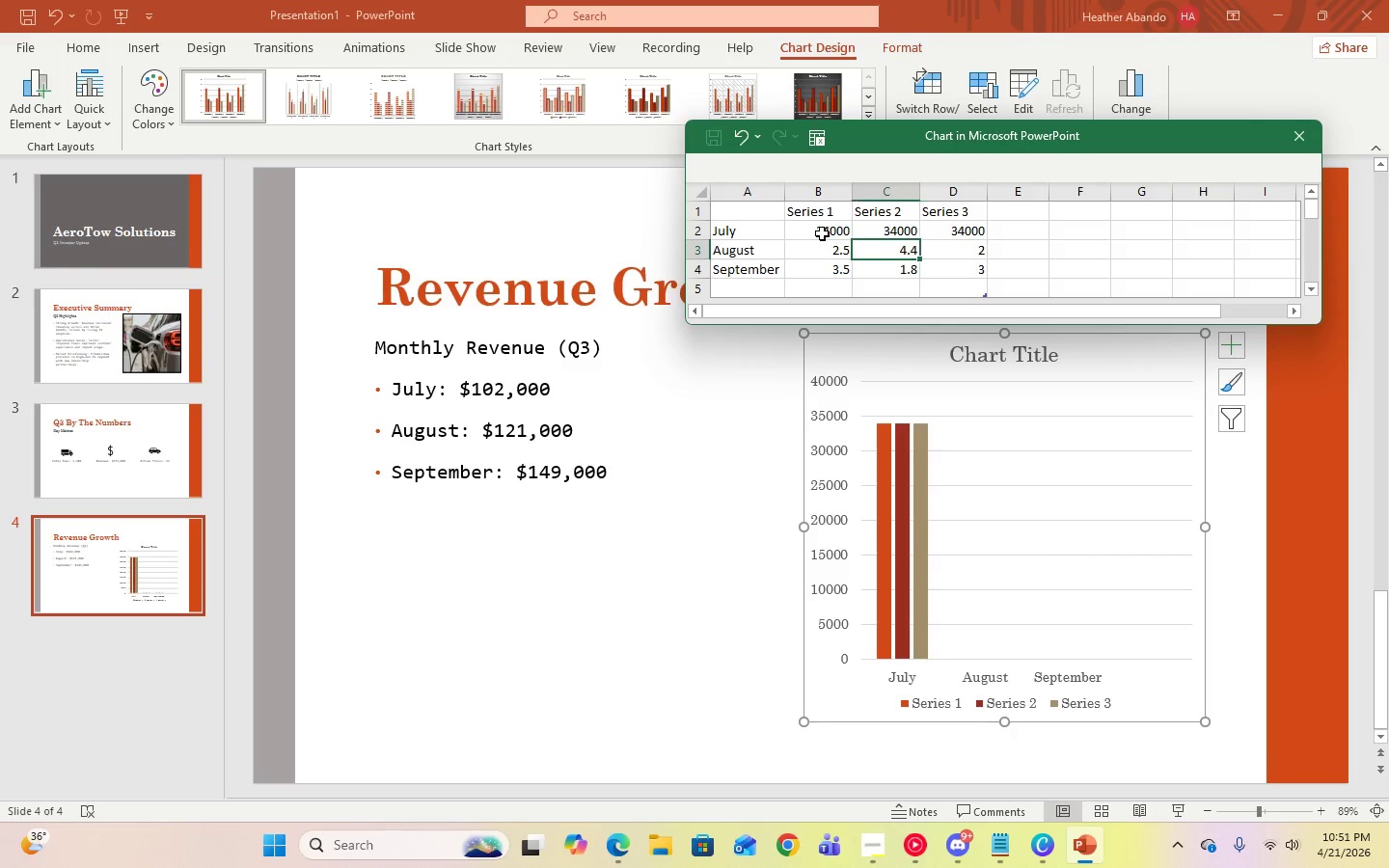 
key(ArrowLeft)
 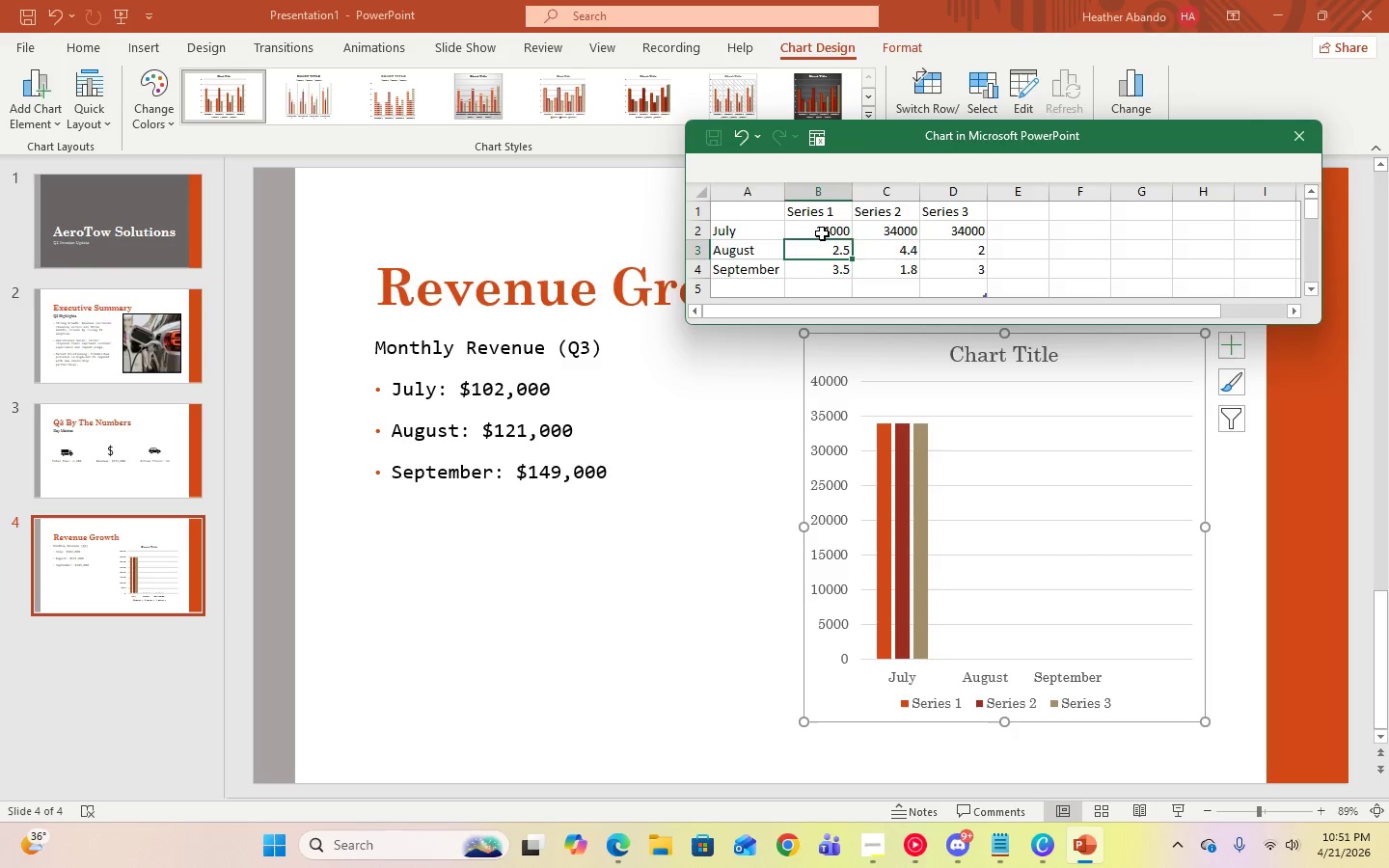 
key(ArrowLeft)
 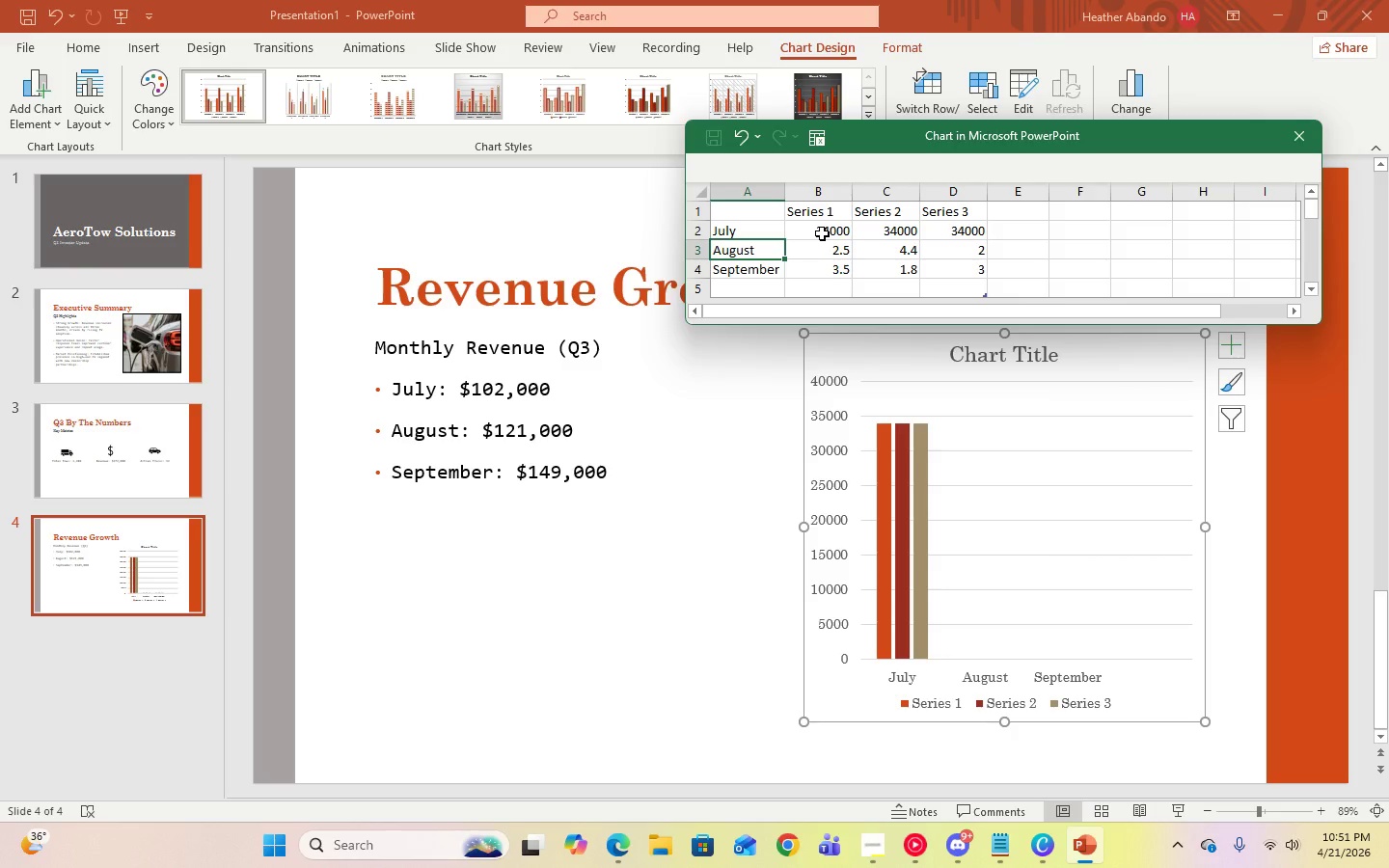 
key(ArrowRight)
 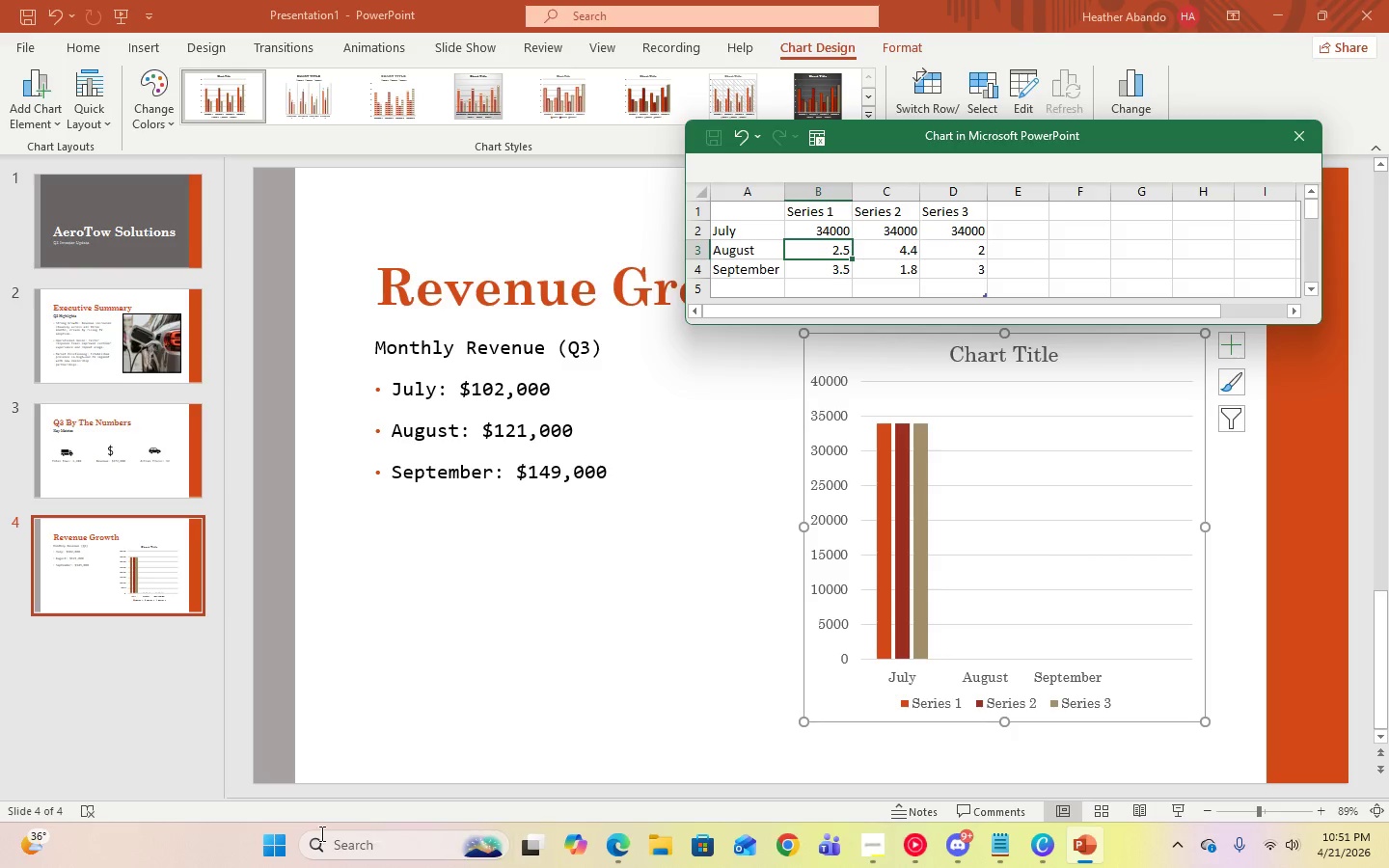 
left_click([274, 851])
 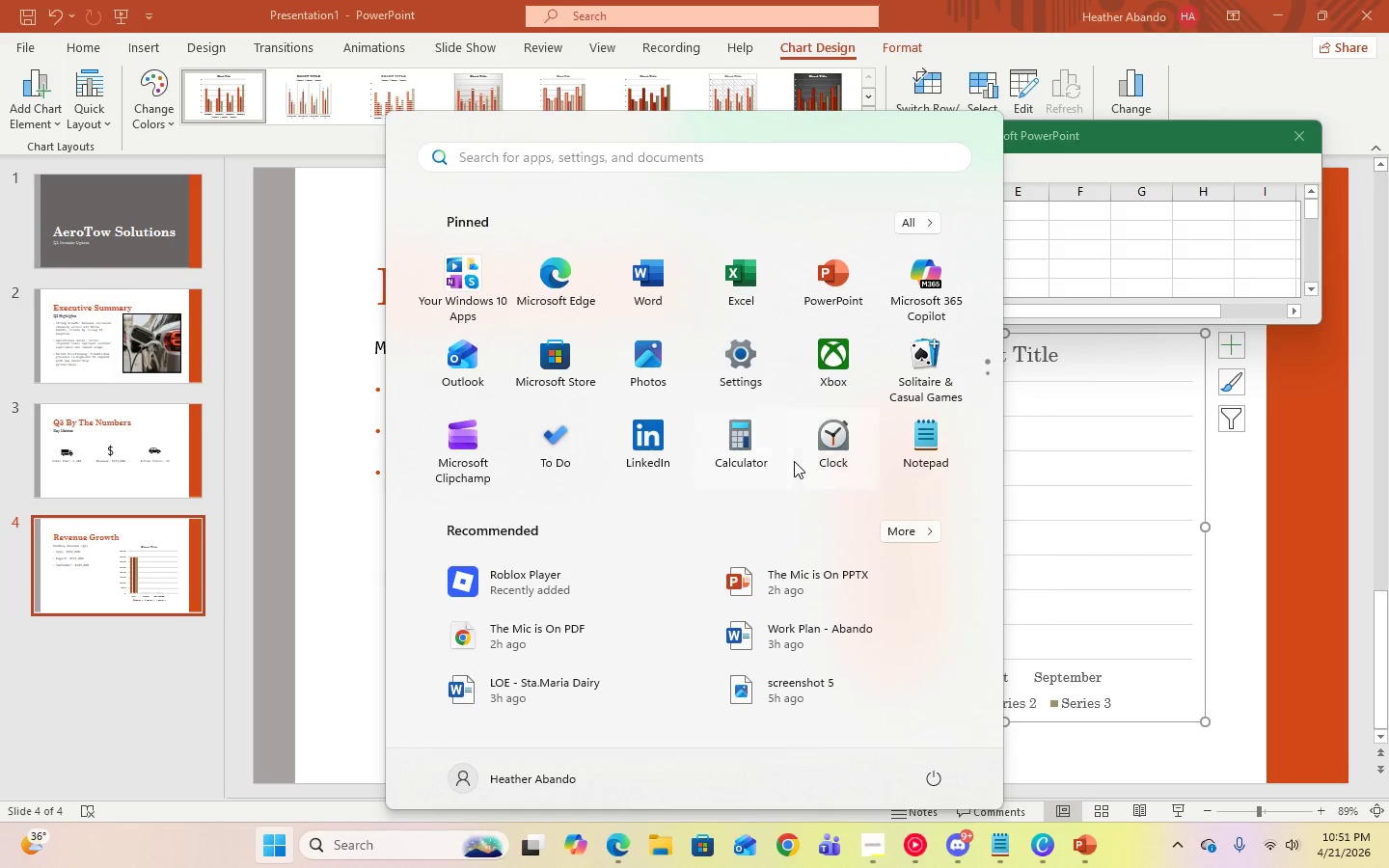 
left_click([737, 456])
 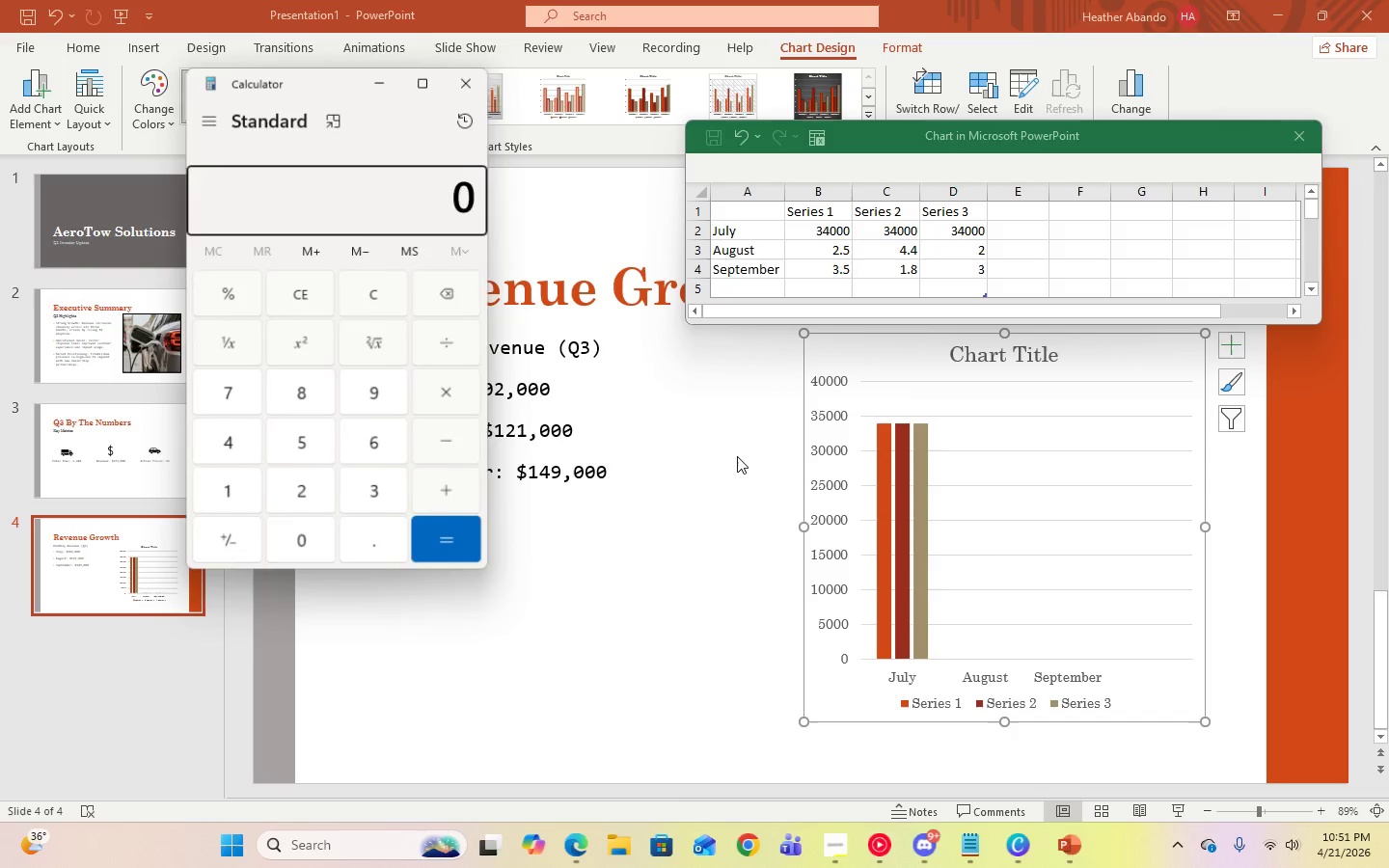 
key(Numpad1)
 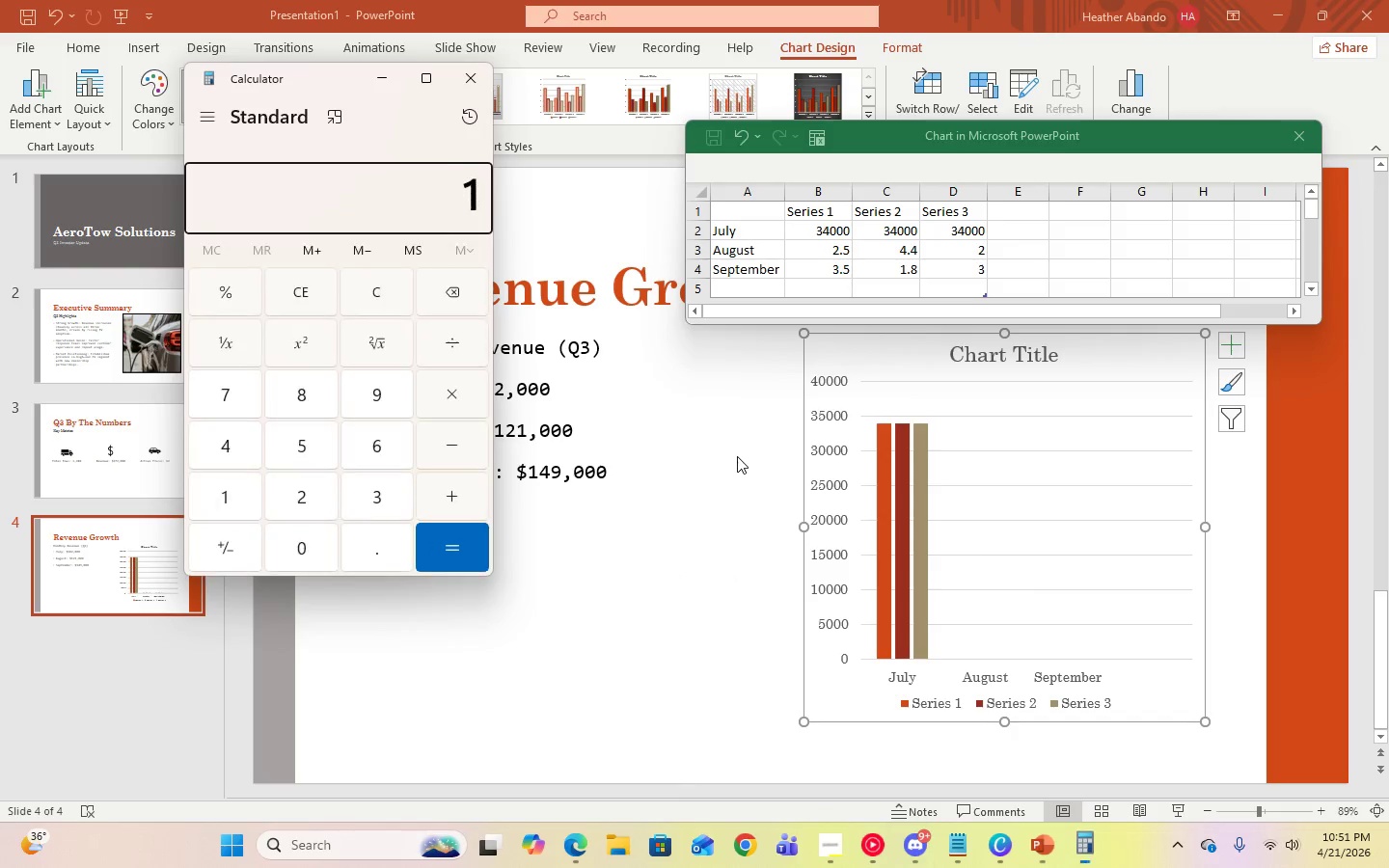 
key(Numpad2)
 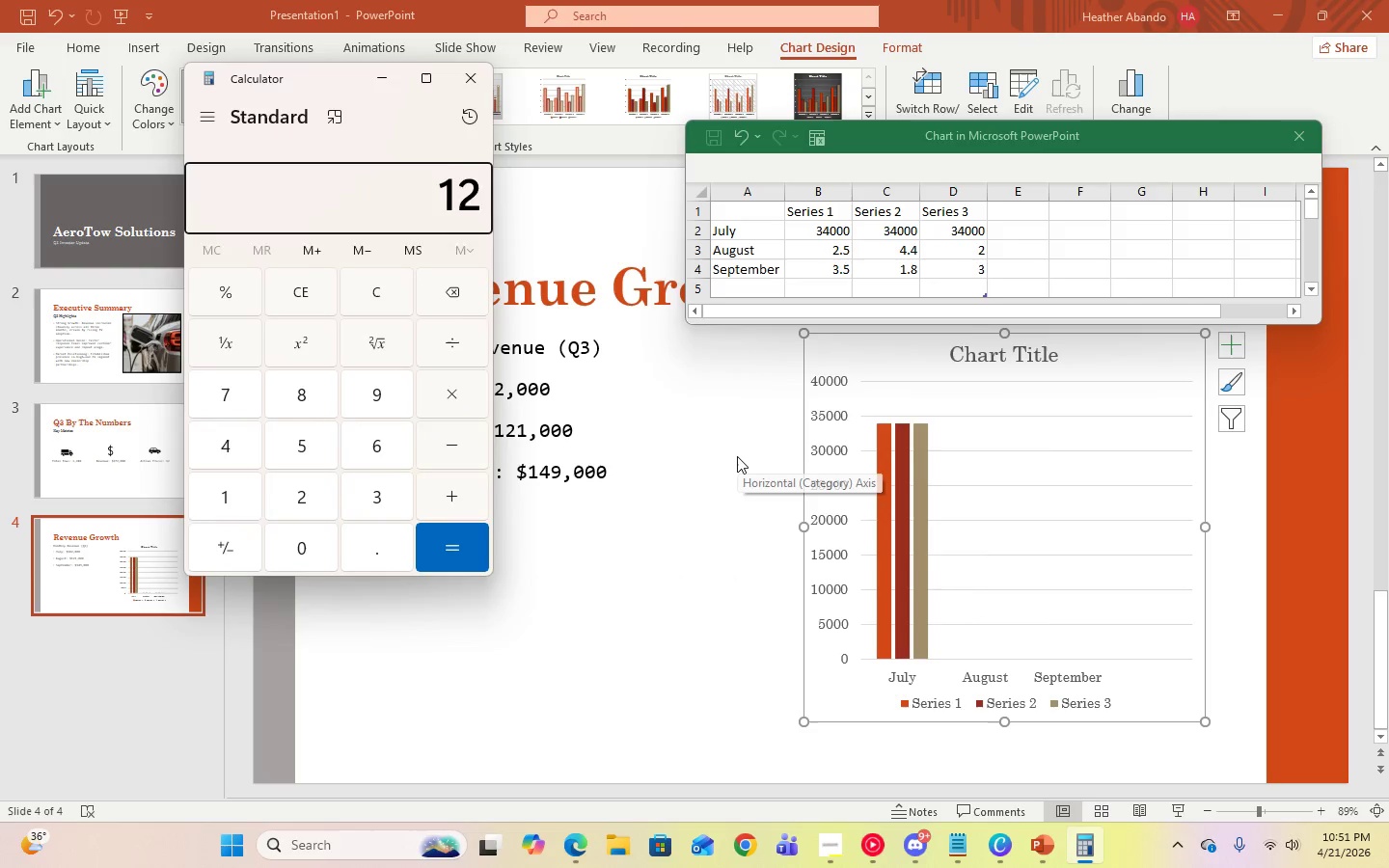 
key(Numpad1)
 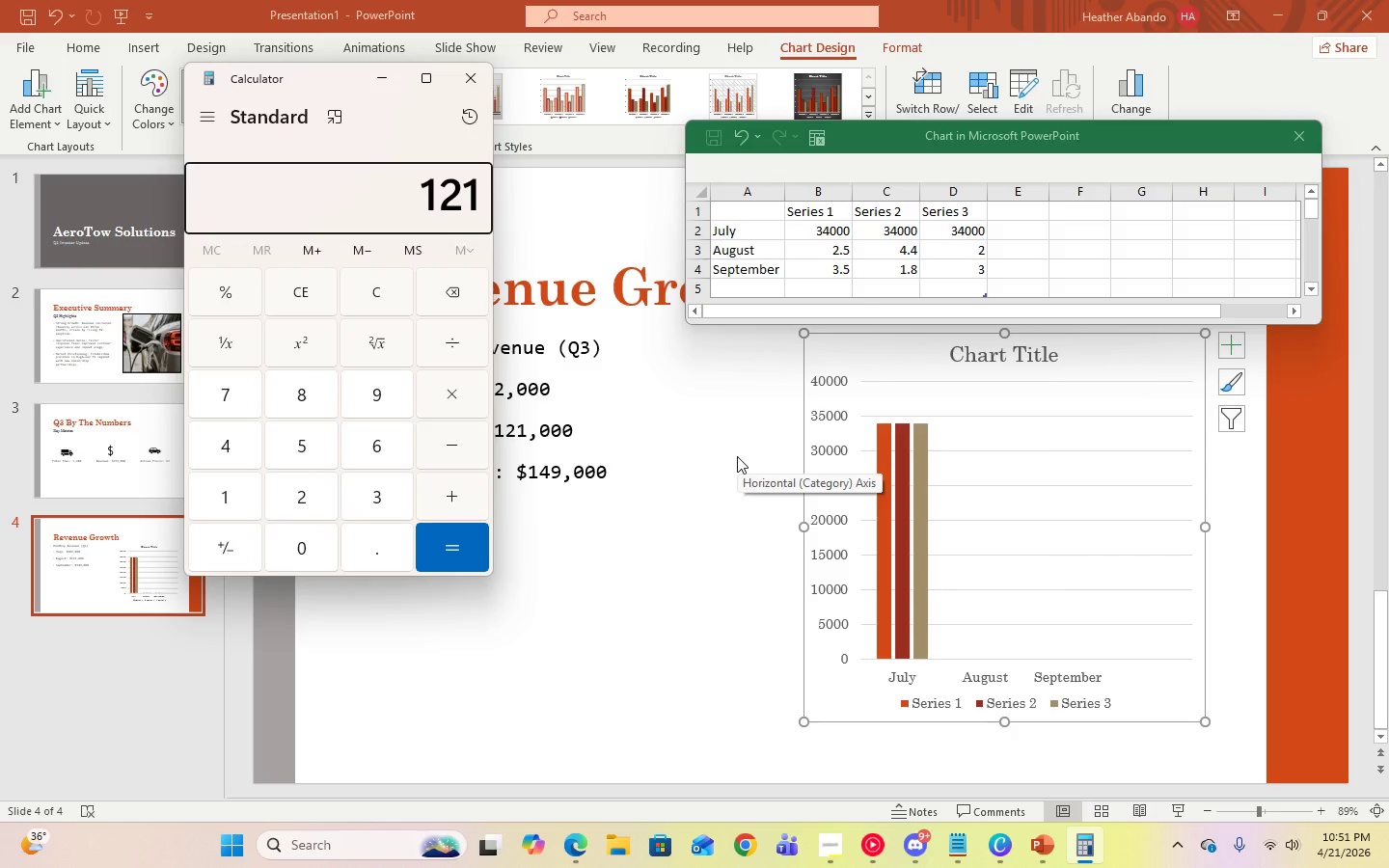 
key(Numpad0)
 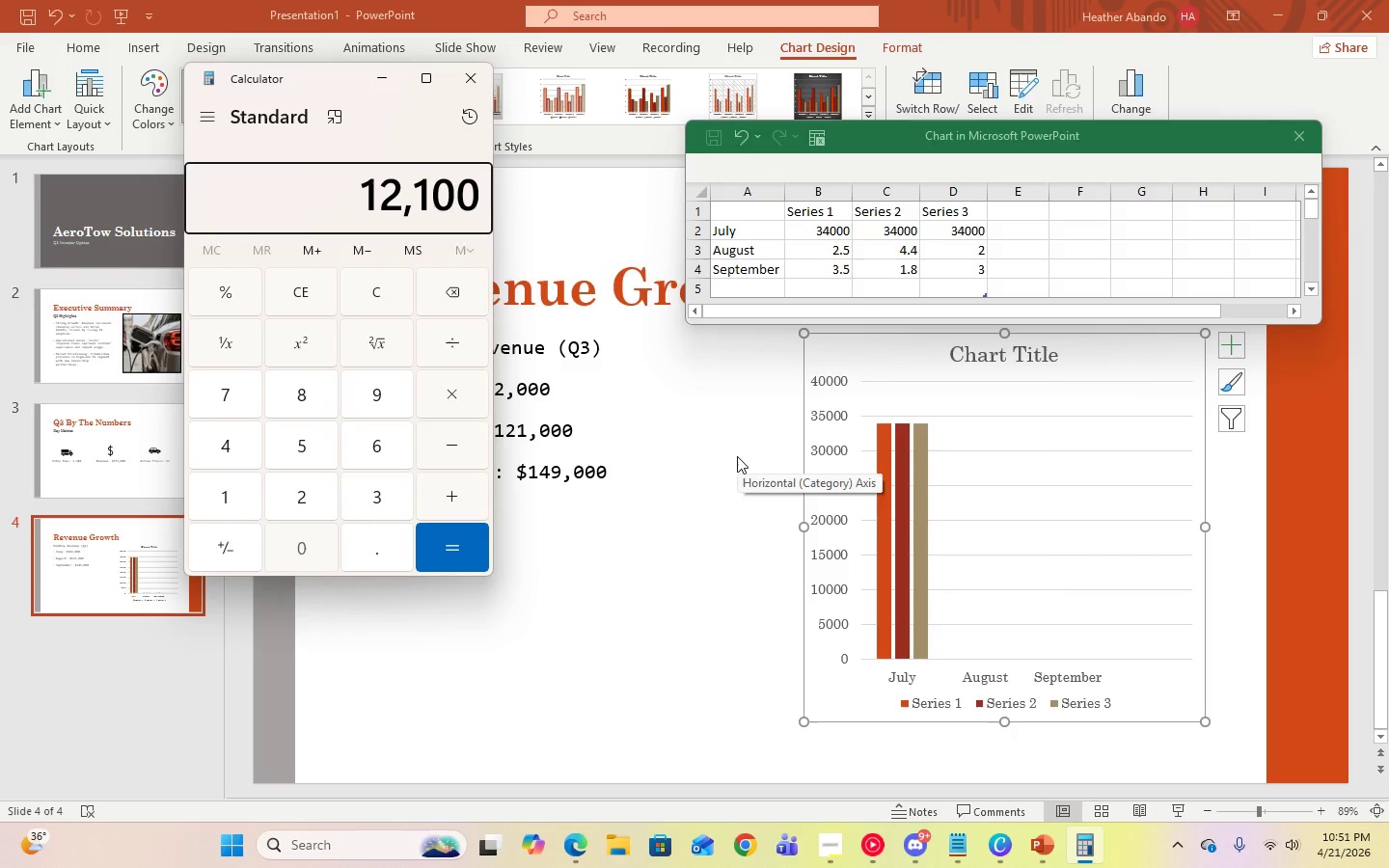 
key(Numpad0)
 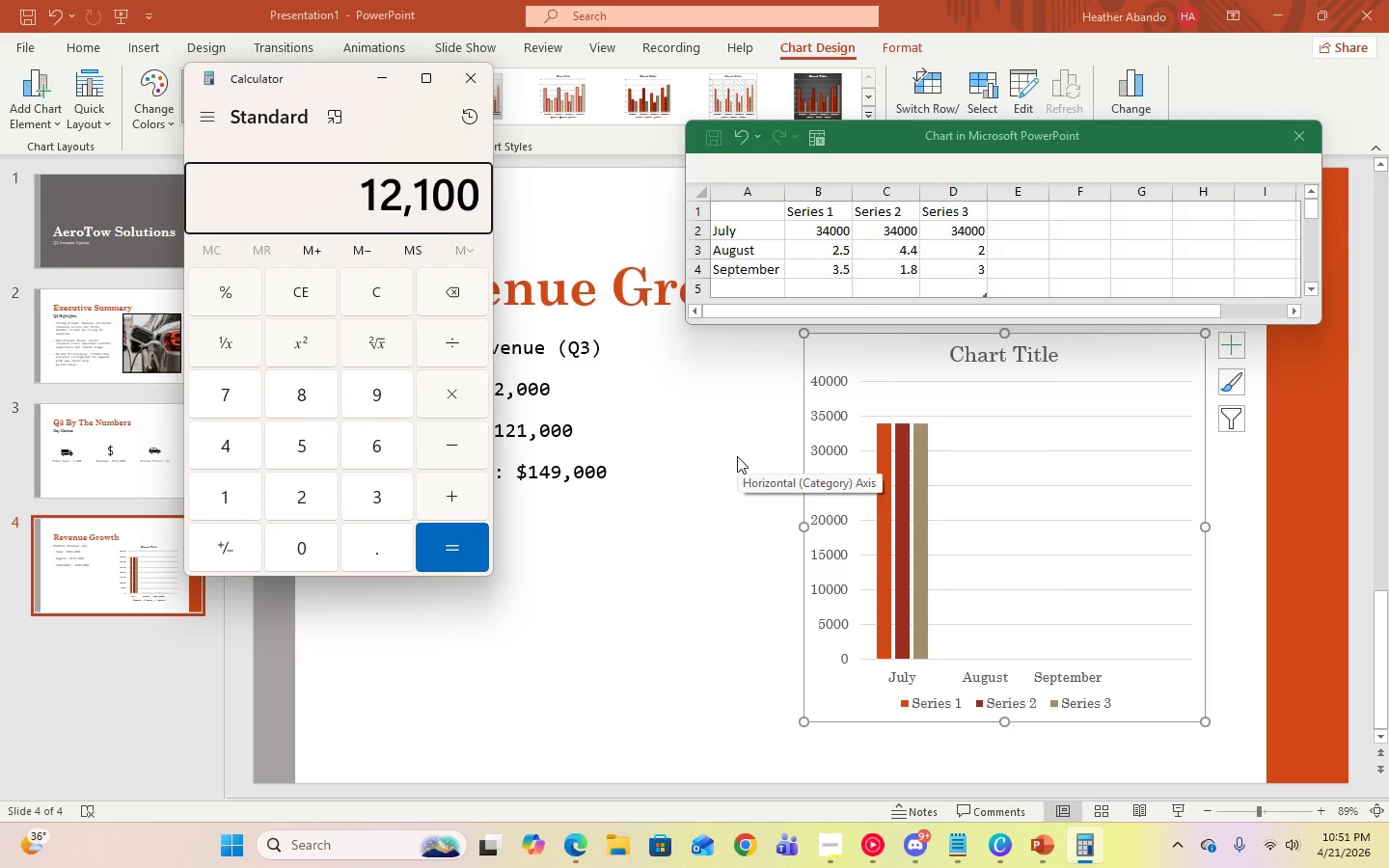 
key(Numpad0)
 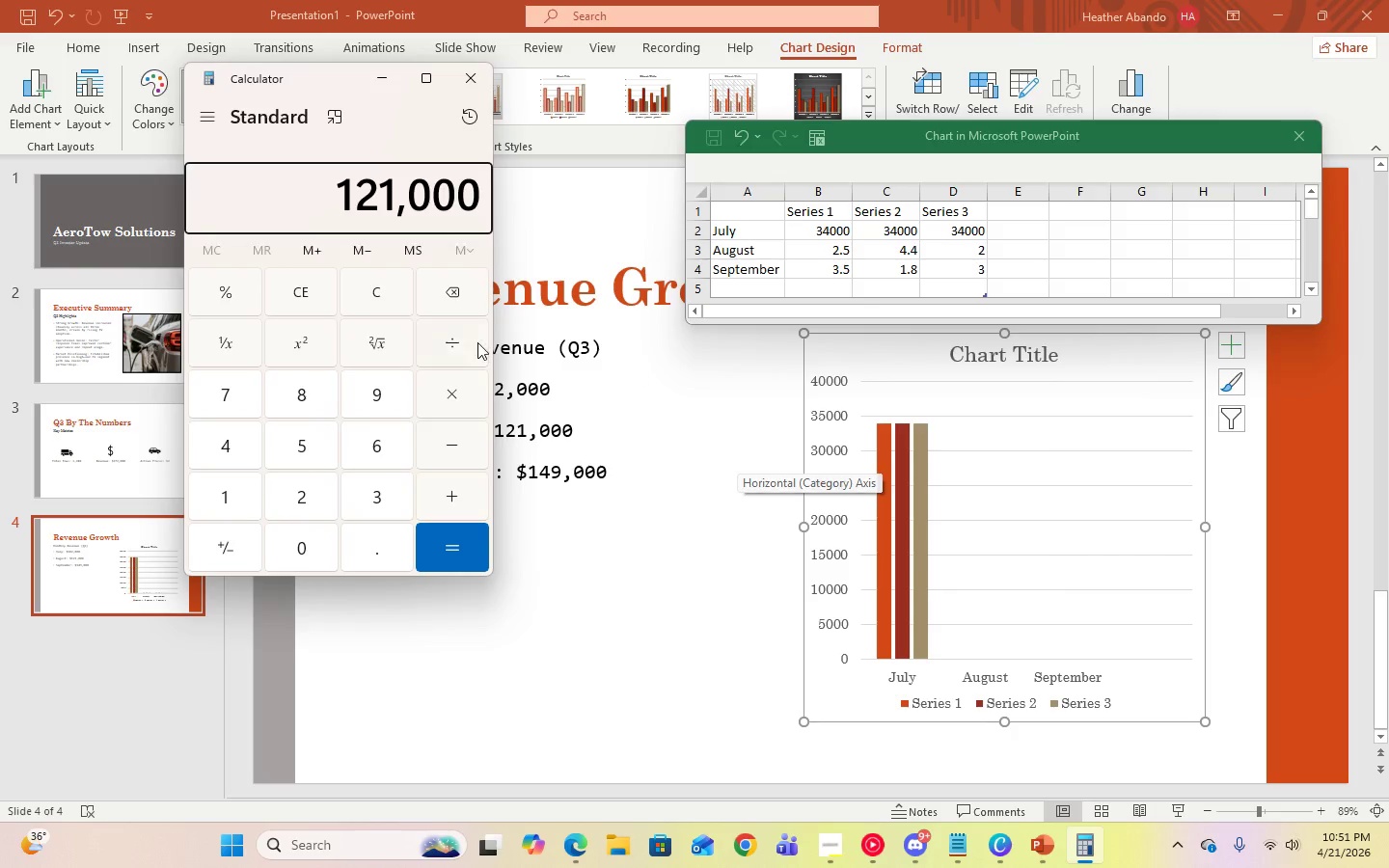 
left_click([475, 341])
 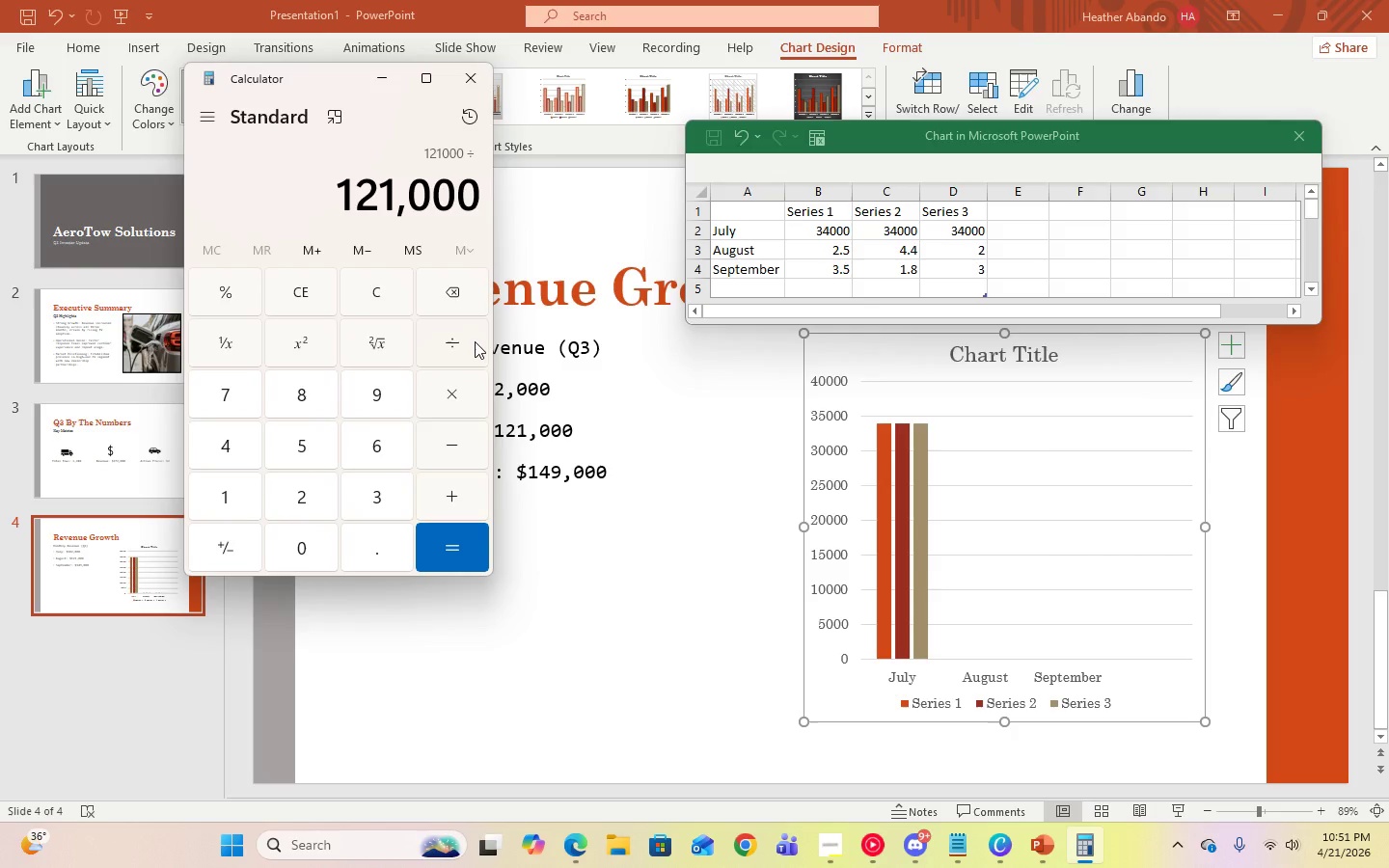 
key(3)
 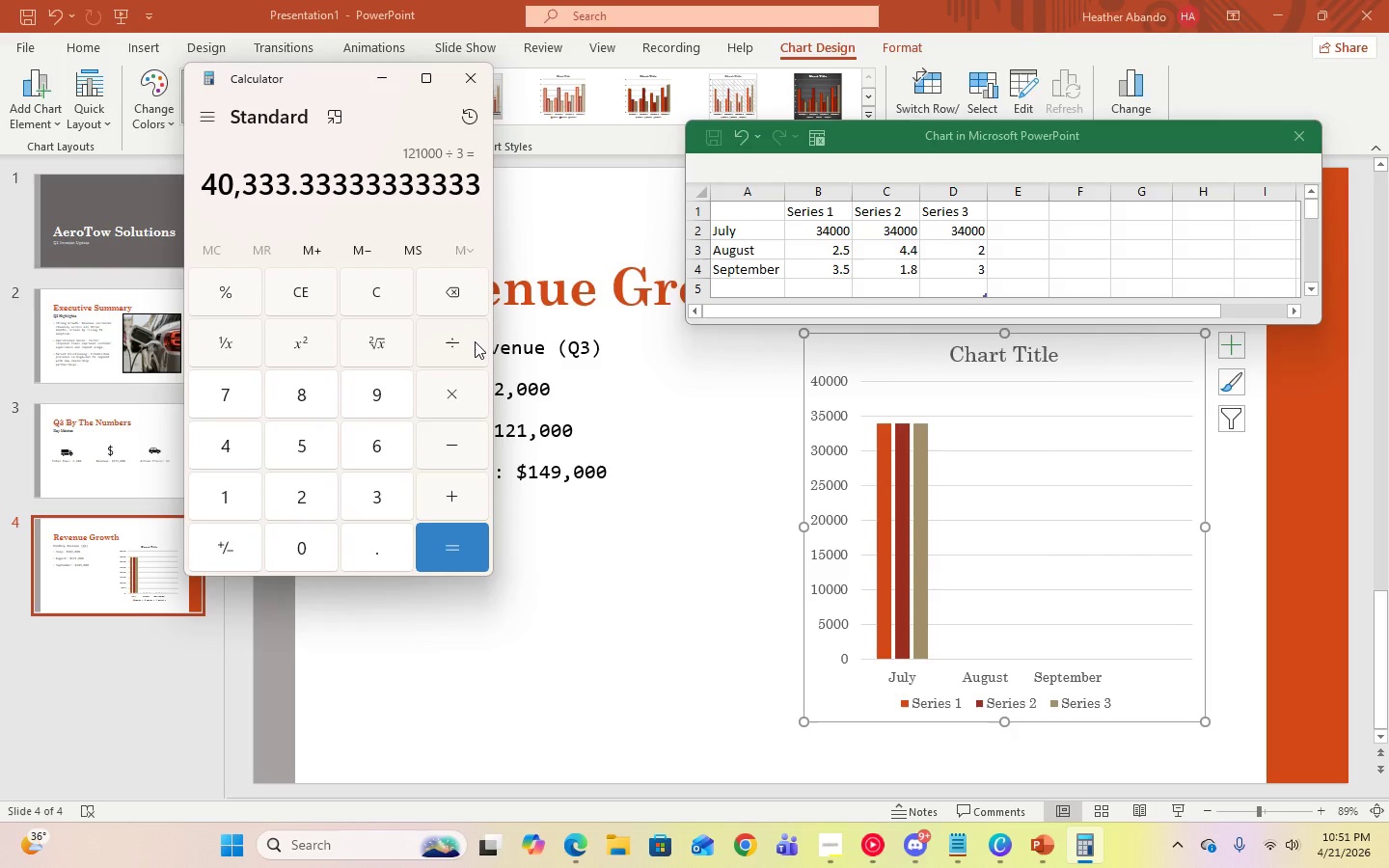 
key(Enter)
 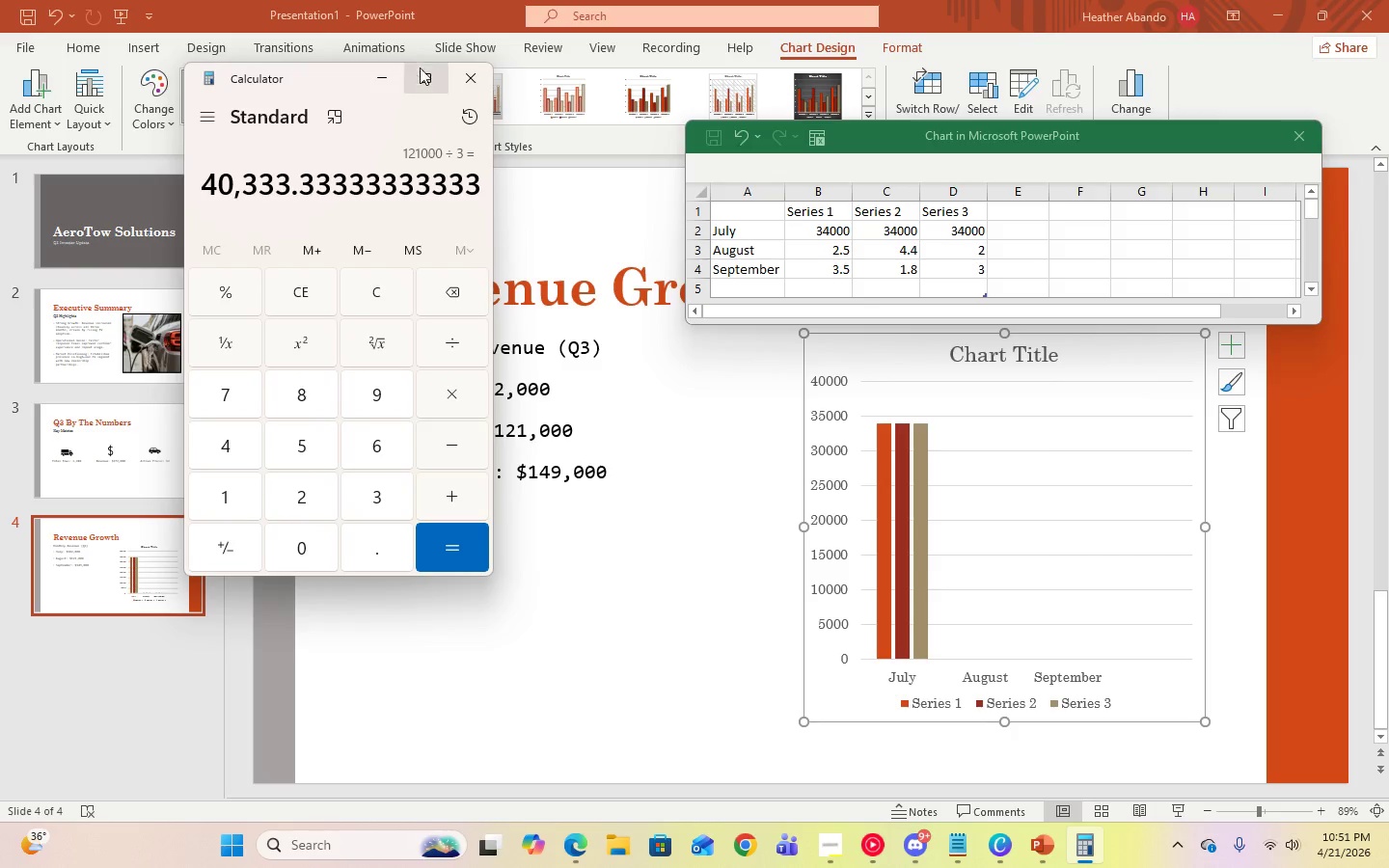 
left_click([397, 77])
 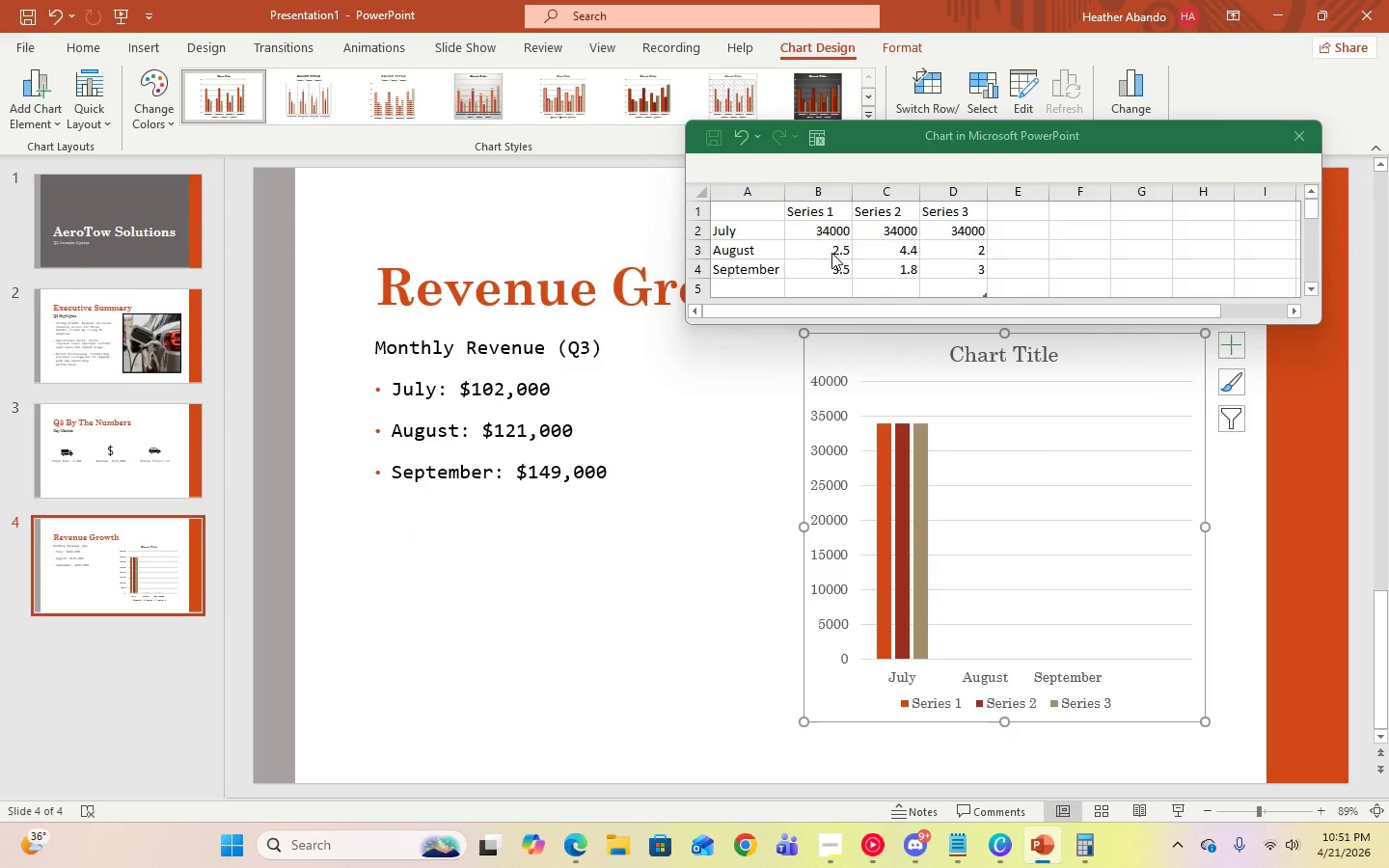 
left_click([833, 247])
 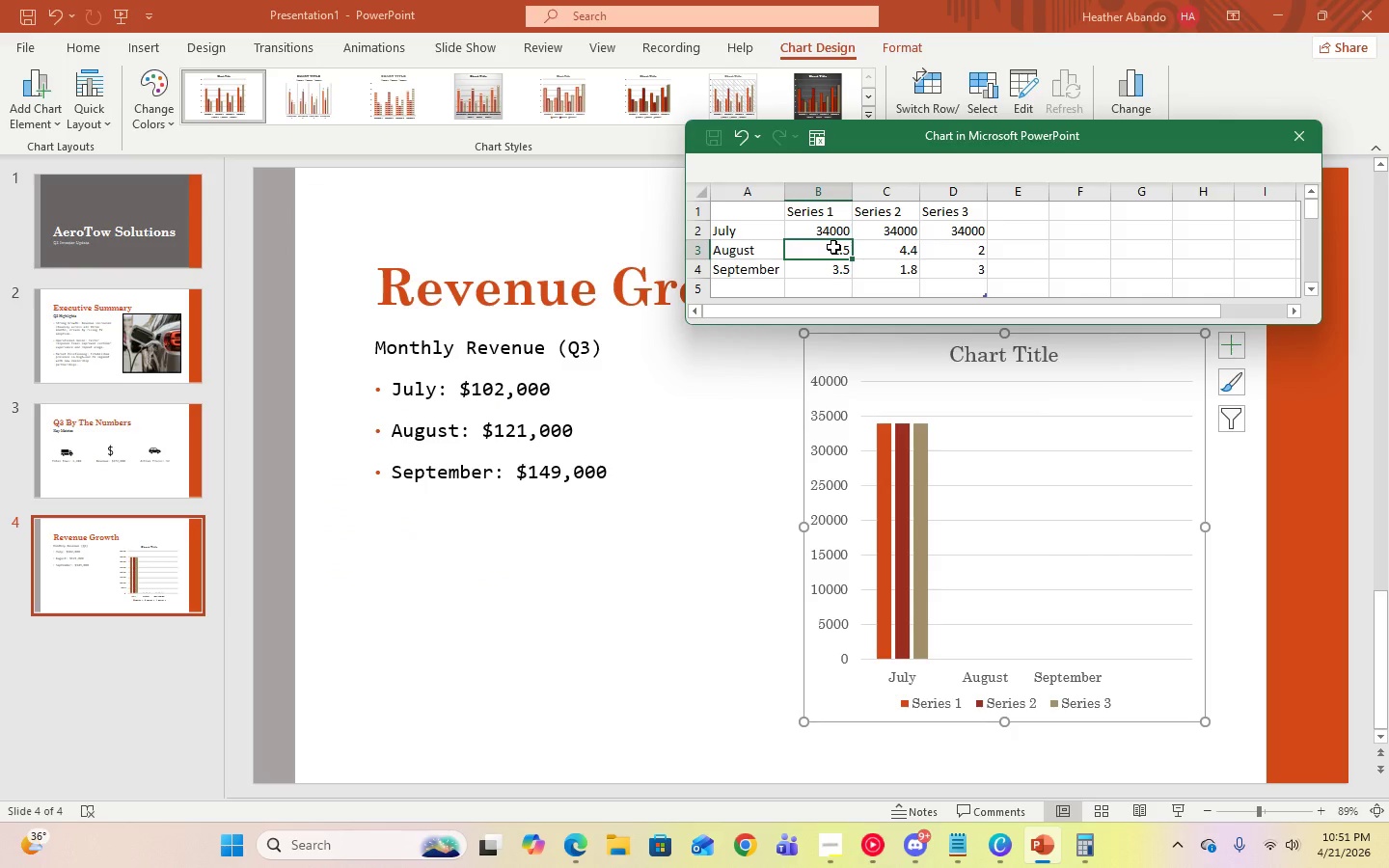 
type(40333)
 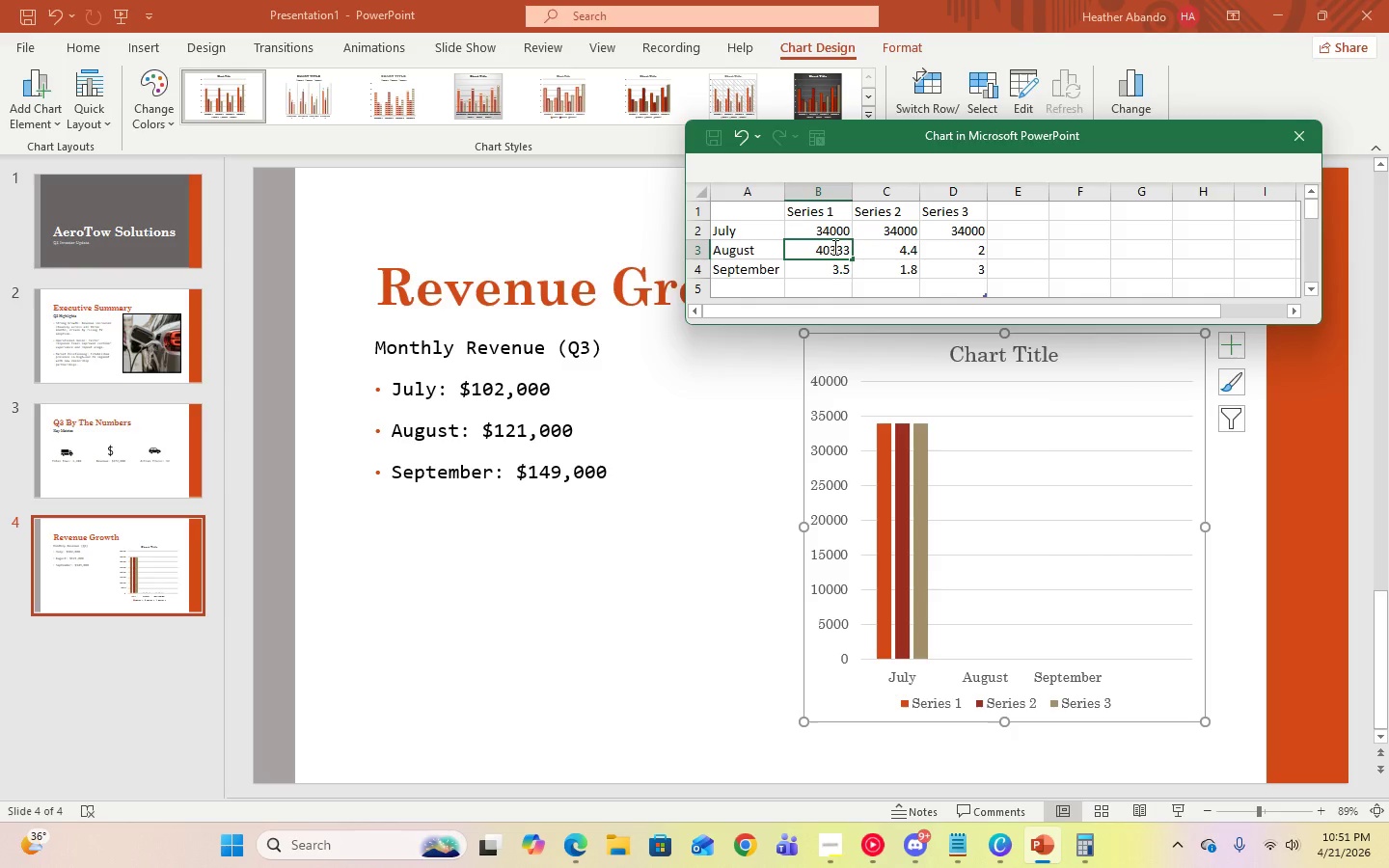 
key(ArrowRight)
 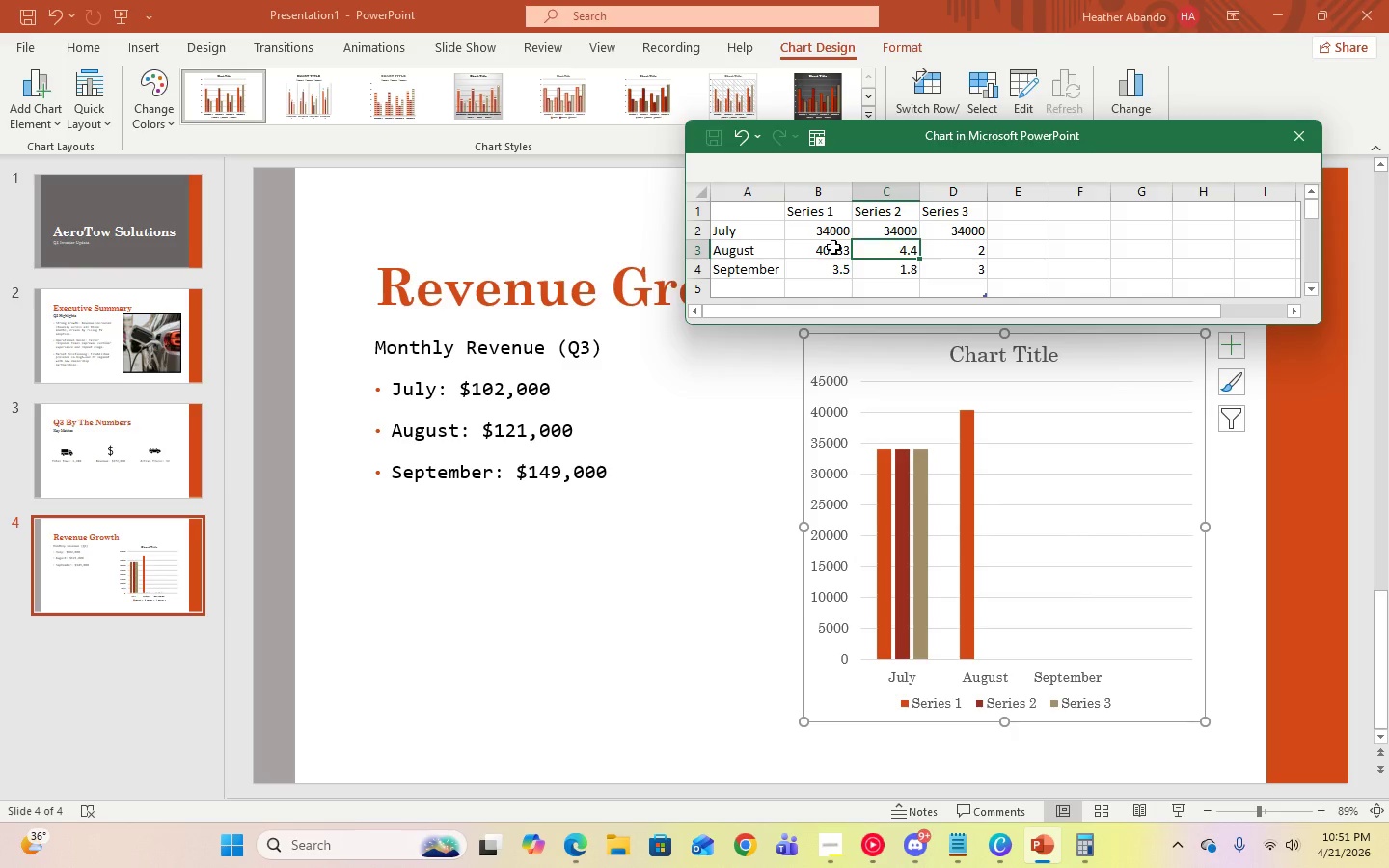 
type(40333)
 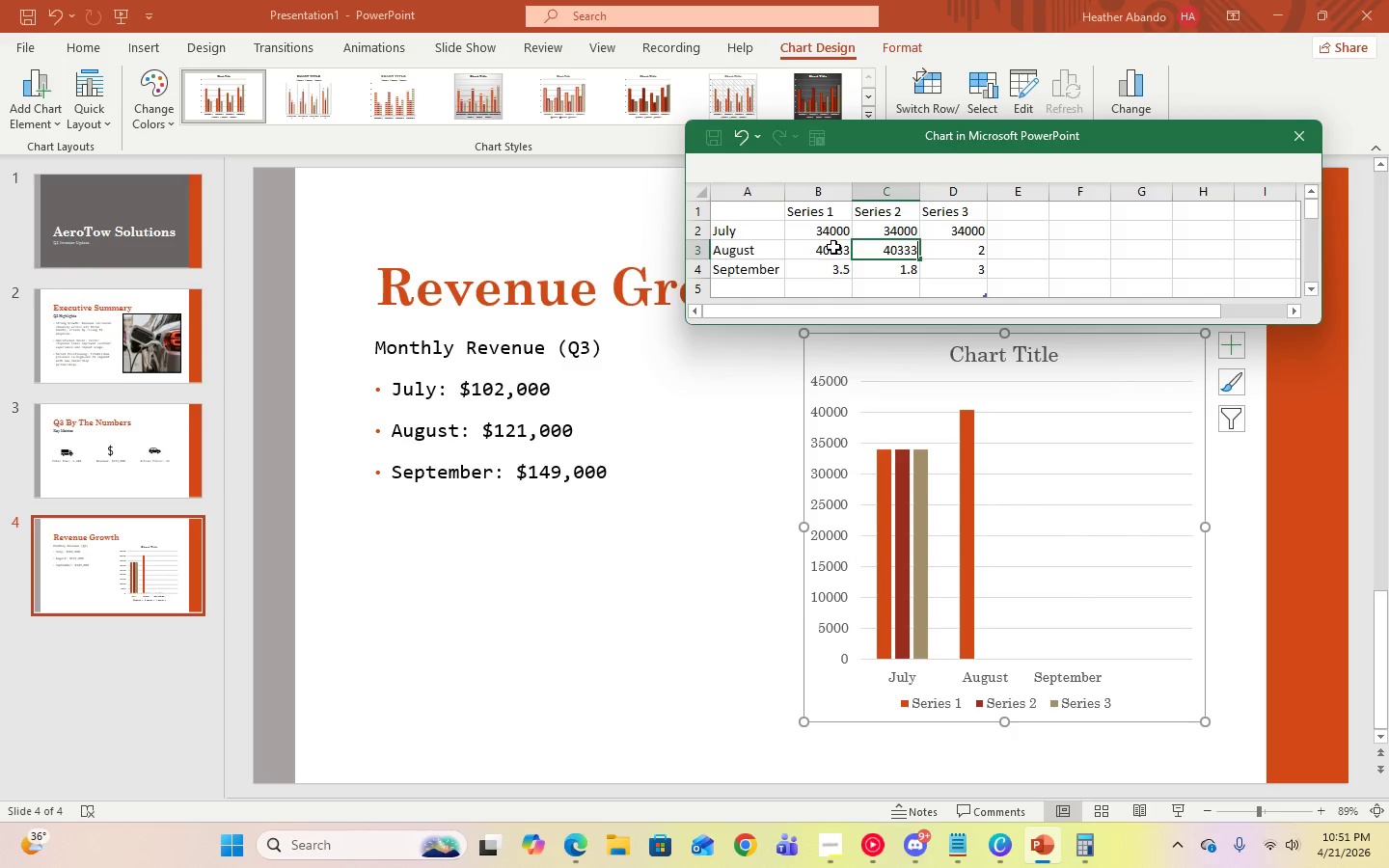 
key(ArrowRight)
 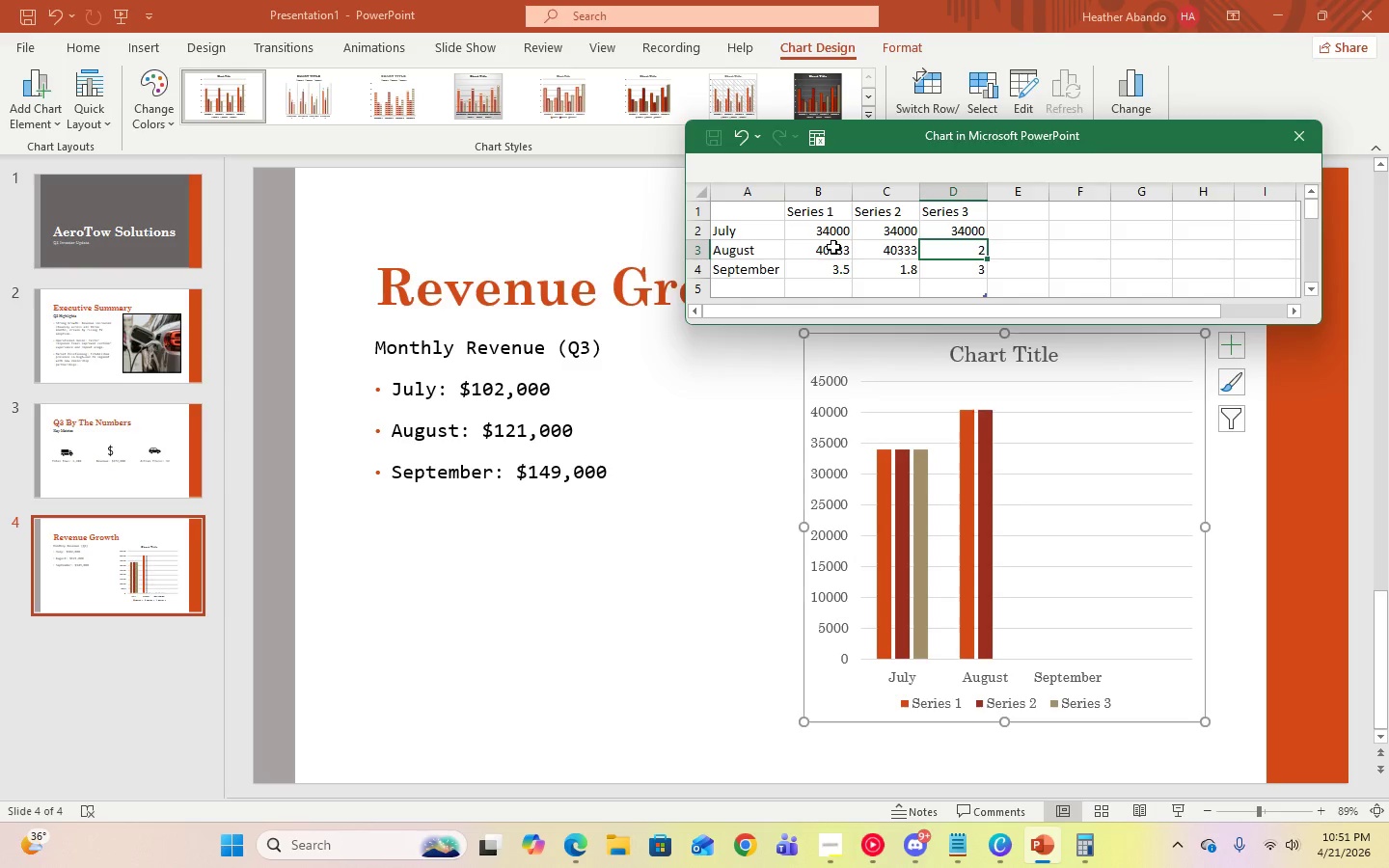 
type(40333)
 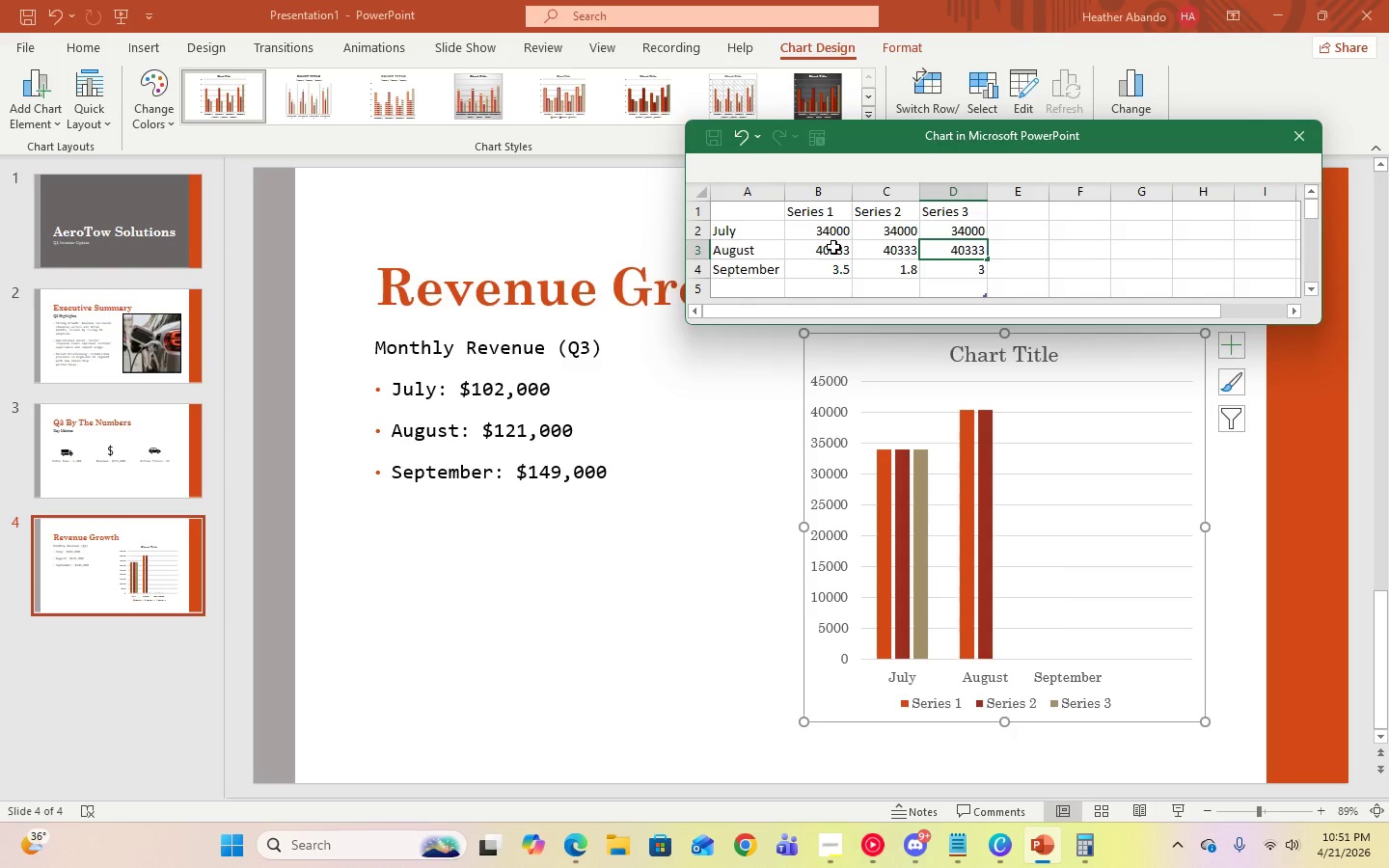 
key(ArrowDown)
 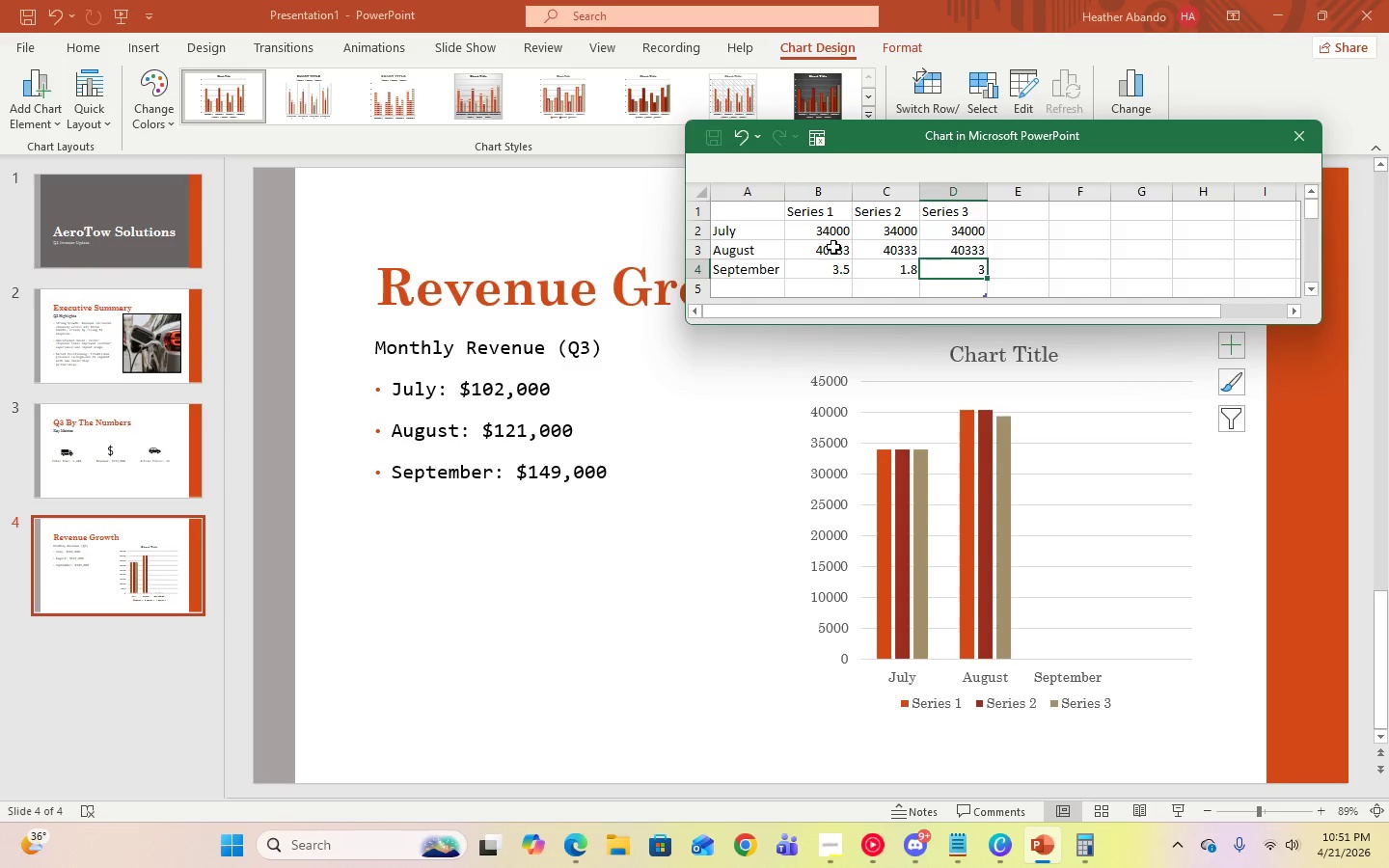 
key(ArrowLeft)
 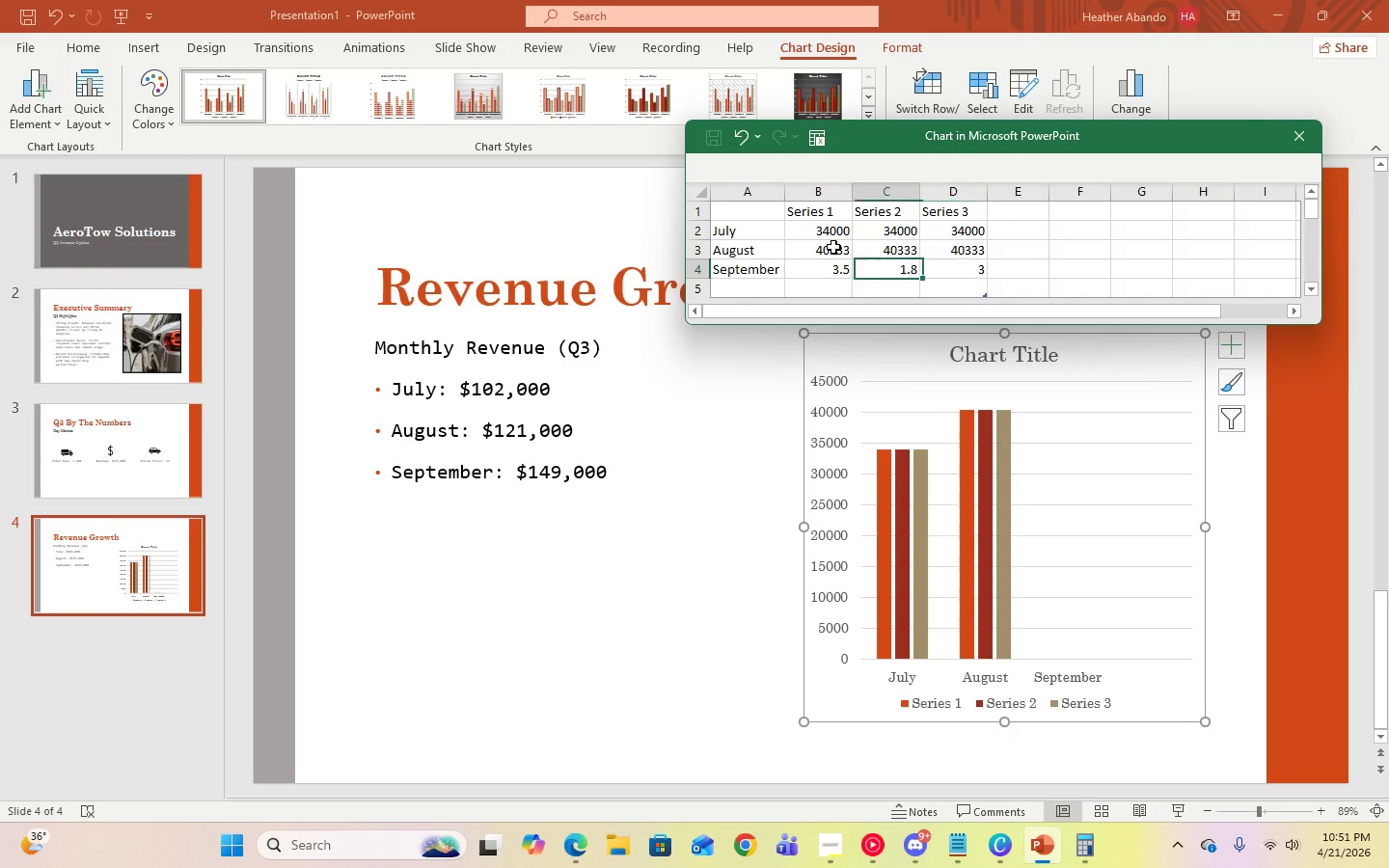 
key(ArrowLeft)
 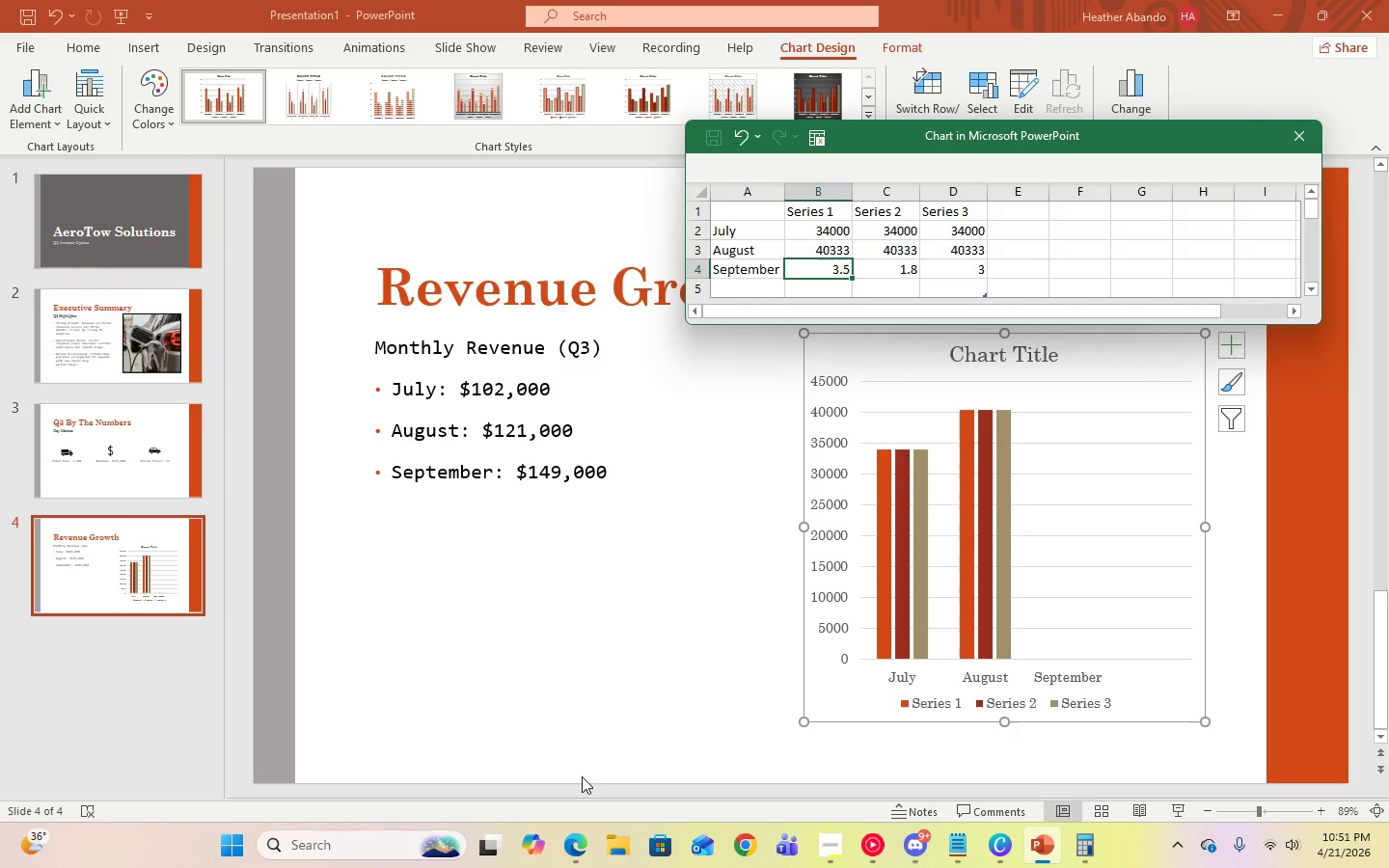 
left_click([241, 850])
 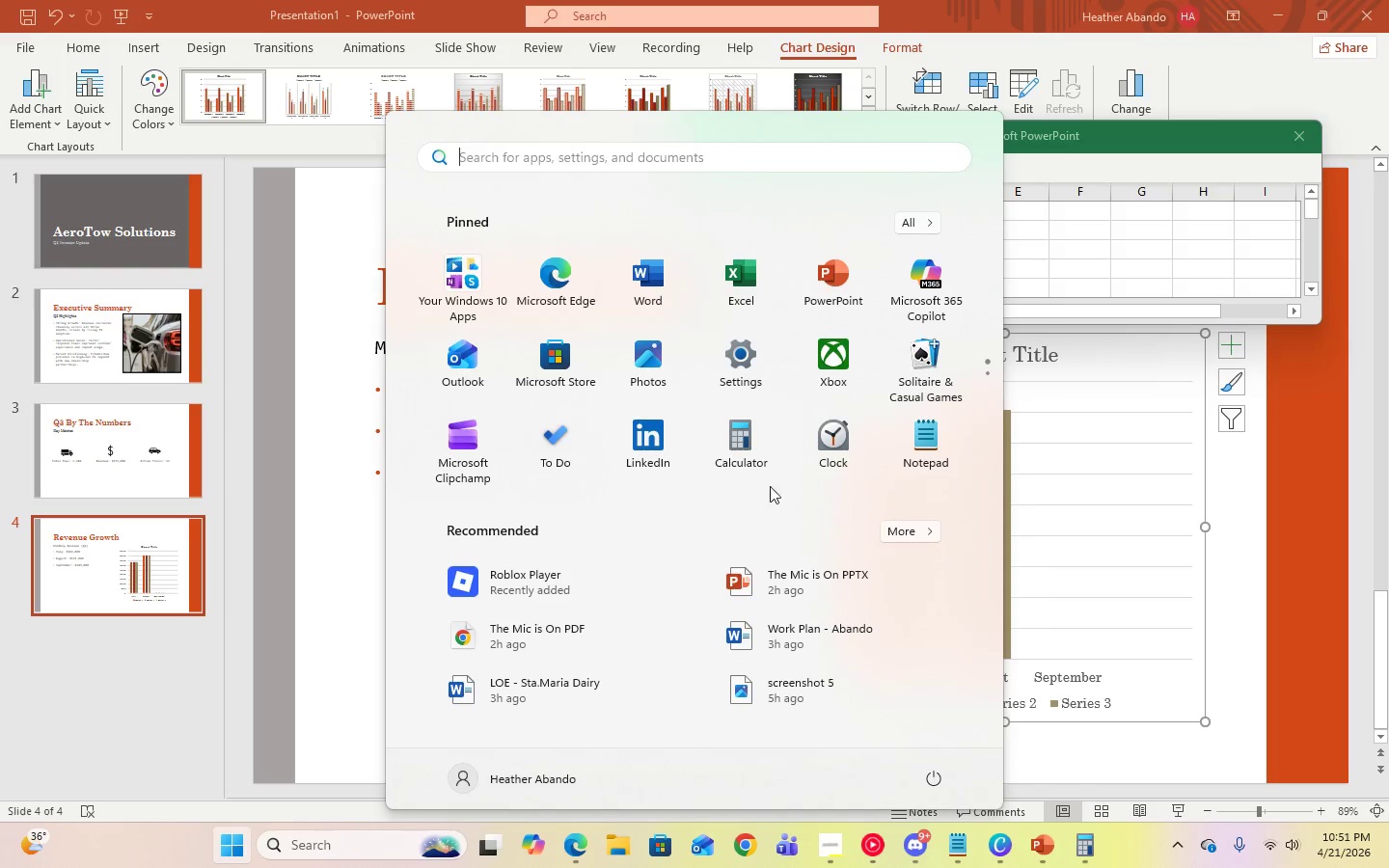 
left_click([756, 448])
 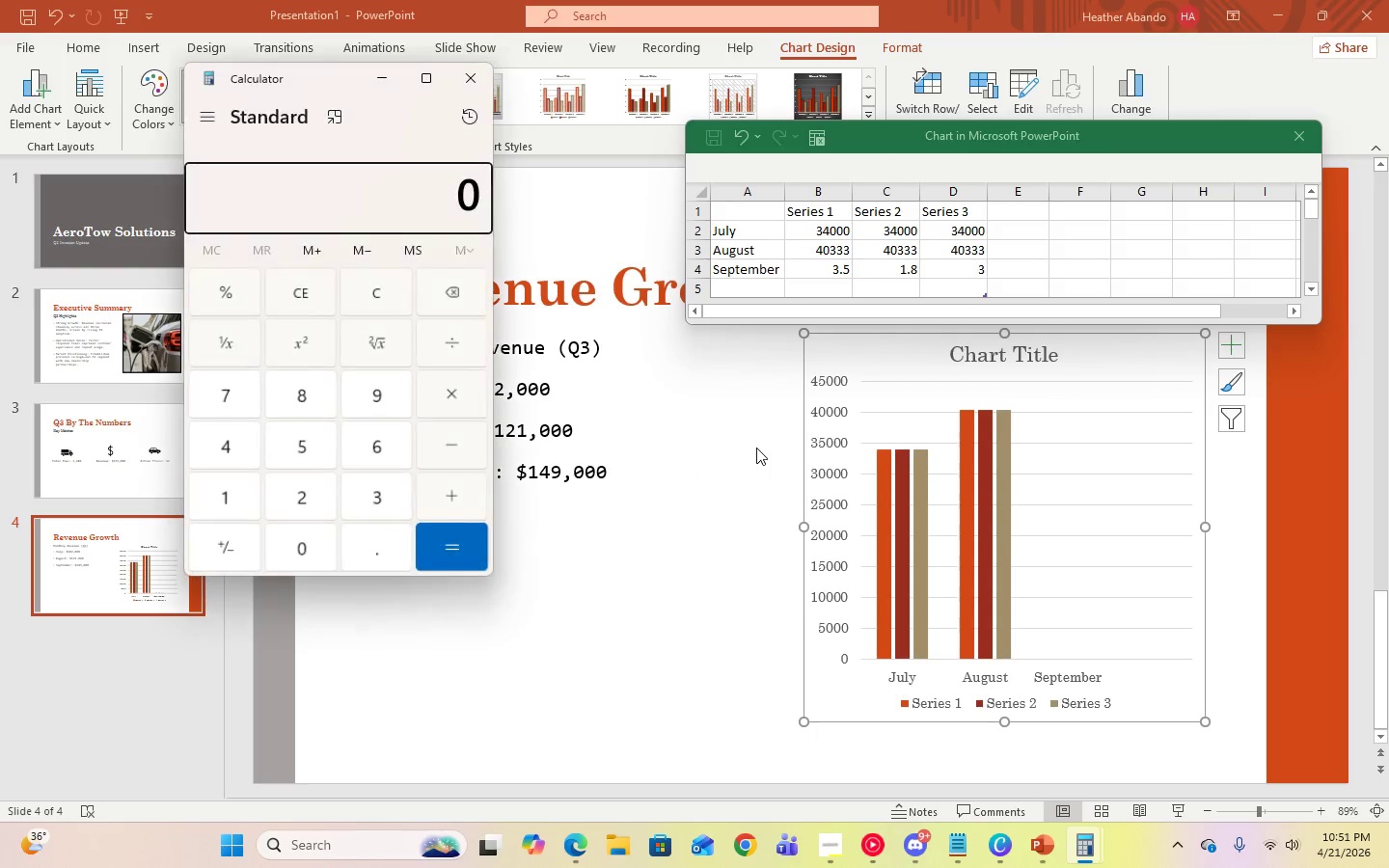 
key(Numpad1)
 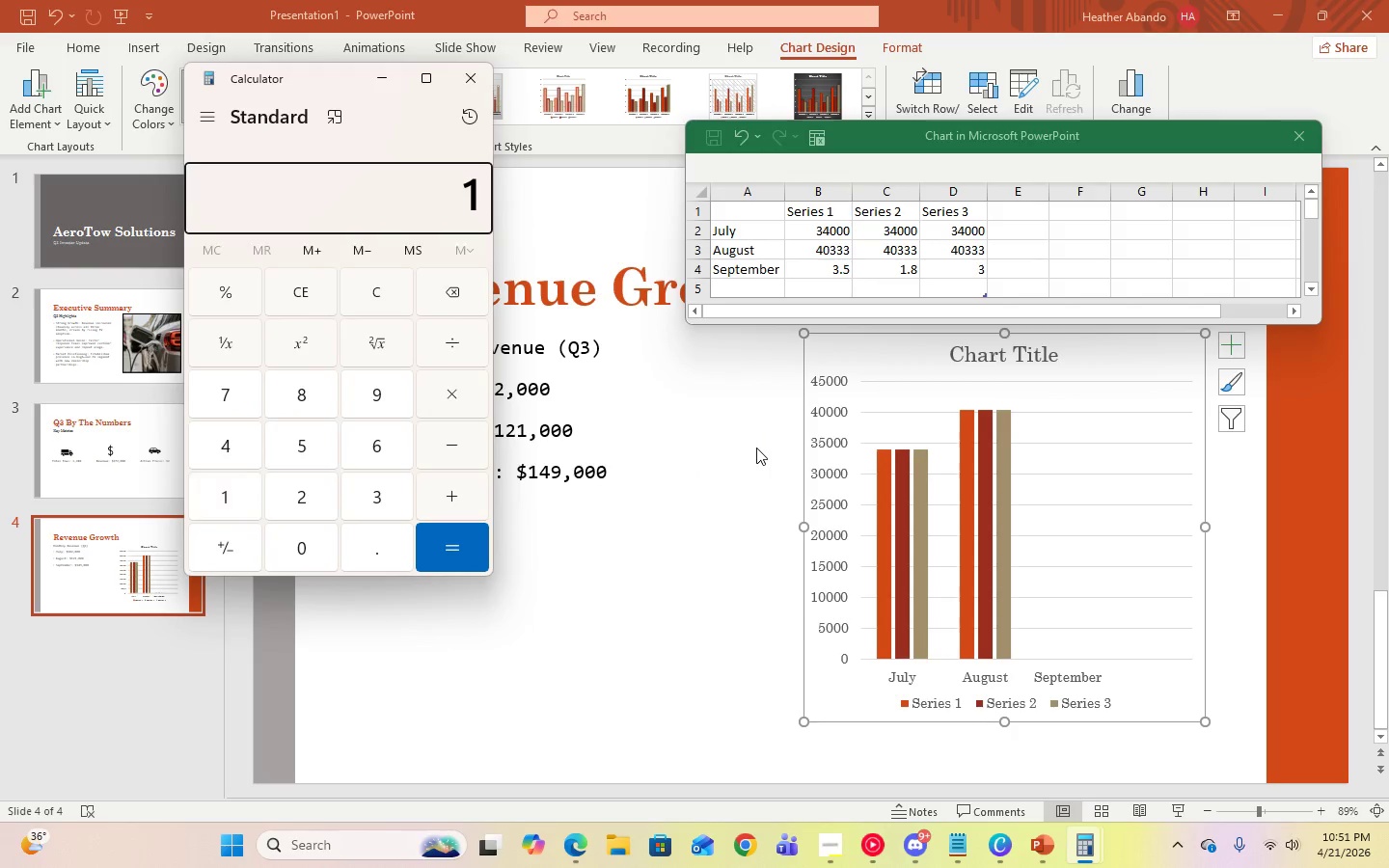 
key(Numpad4)
 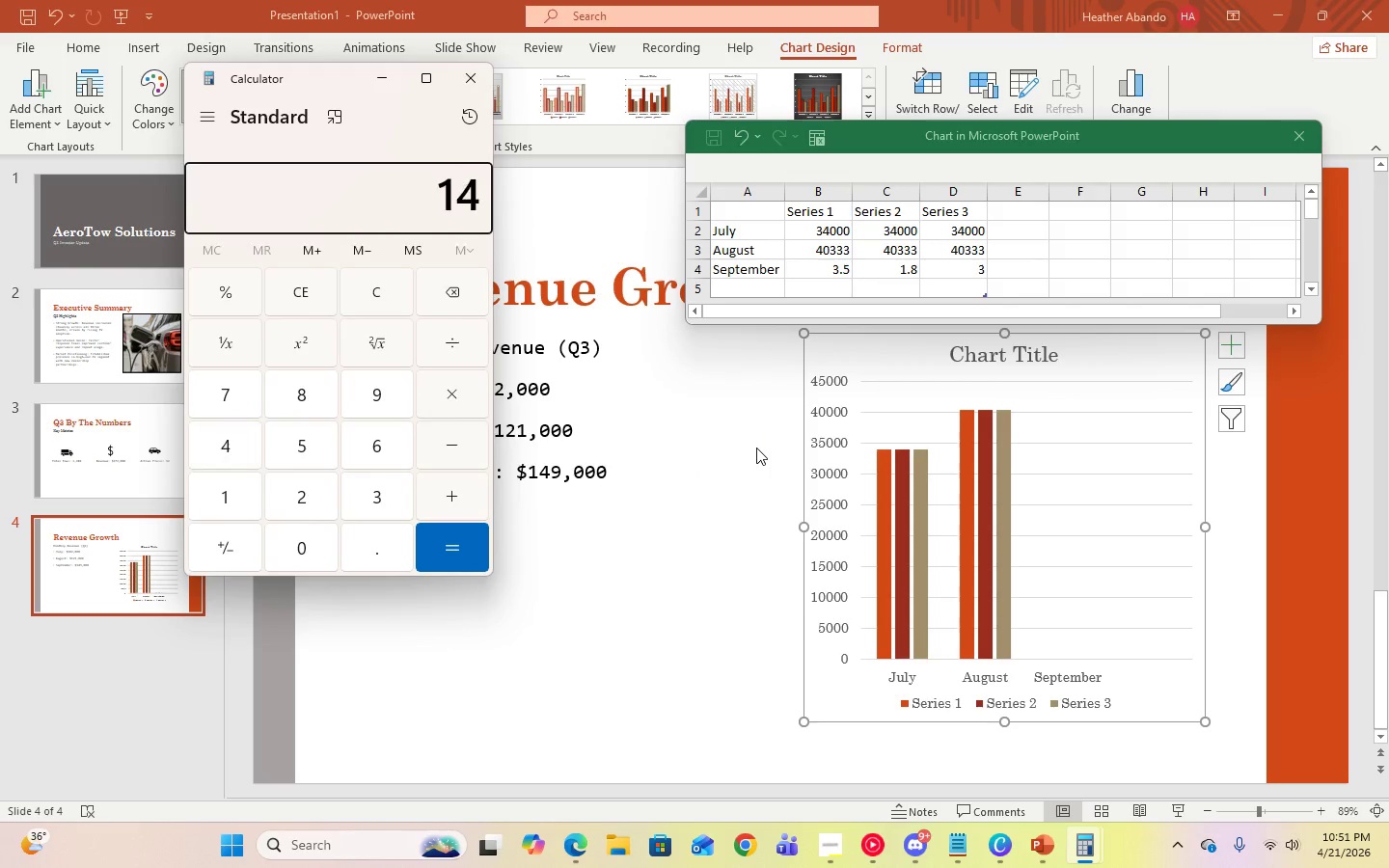 
key(Numpad9)
 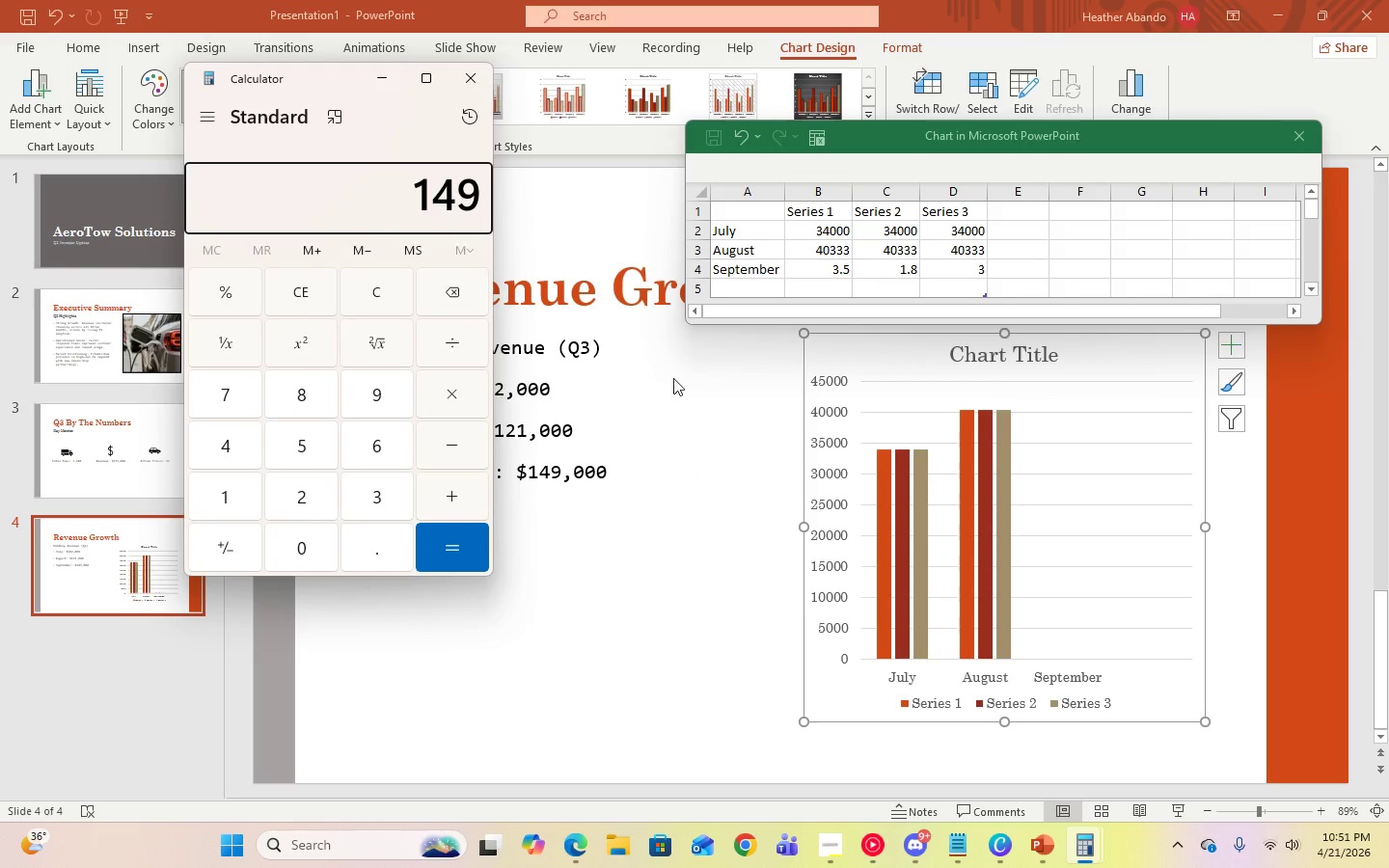 
left_click([475, 344])
 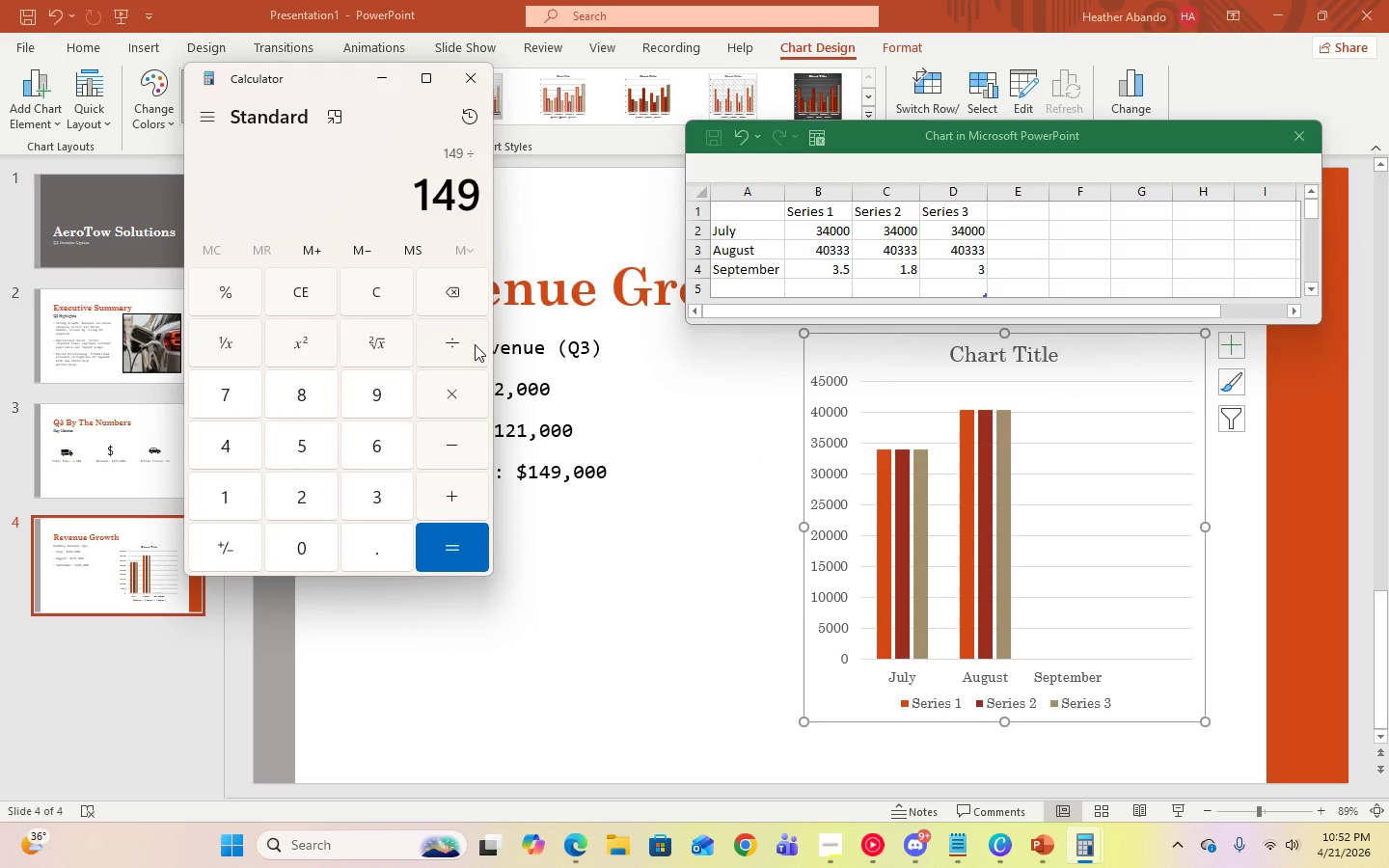 
key(3)
 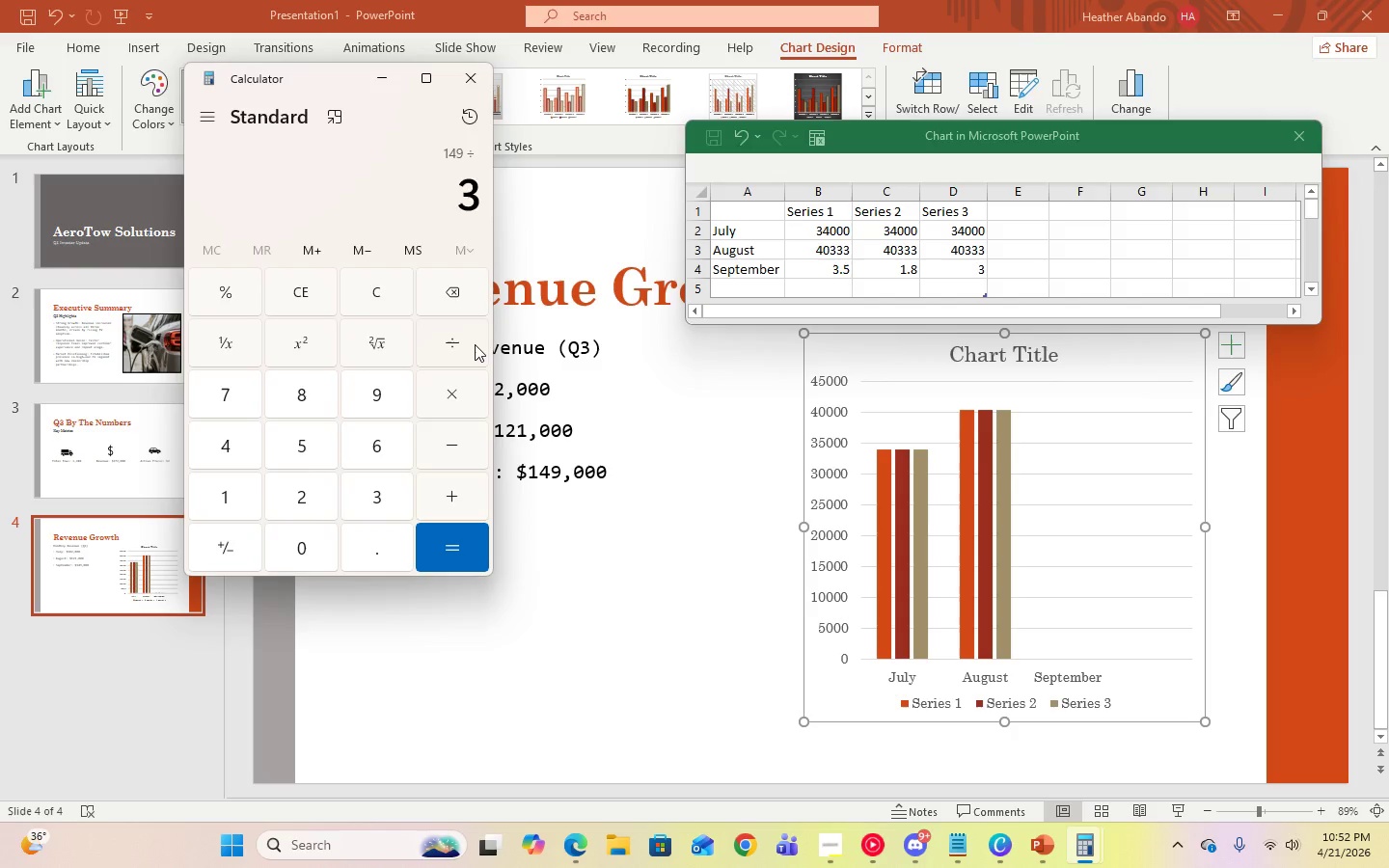 
key(Enter)
 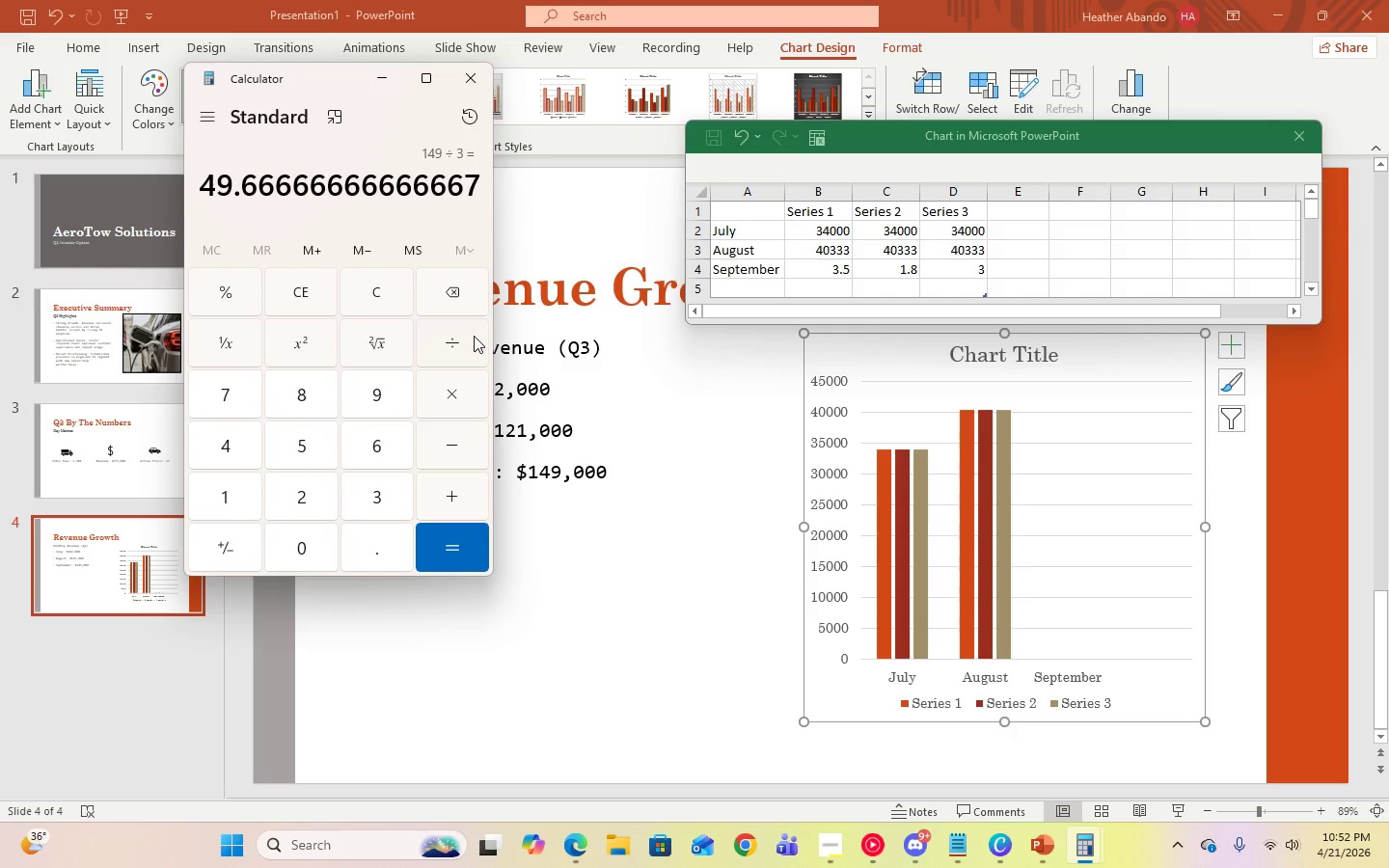 
key(Numpad1)
 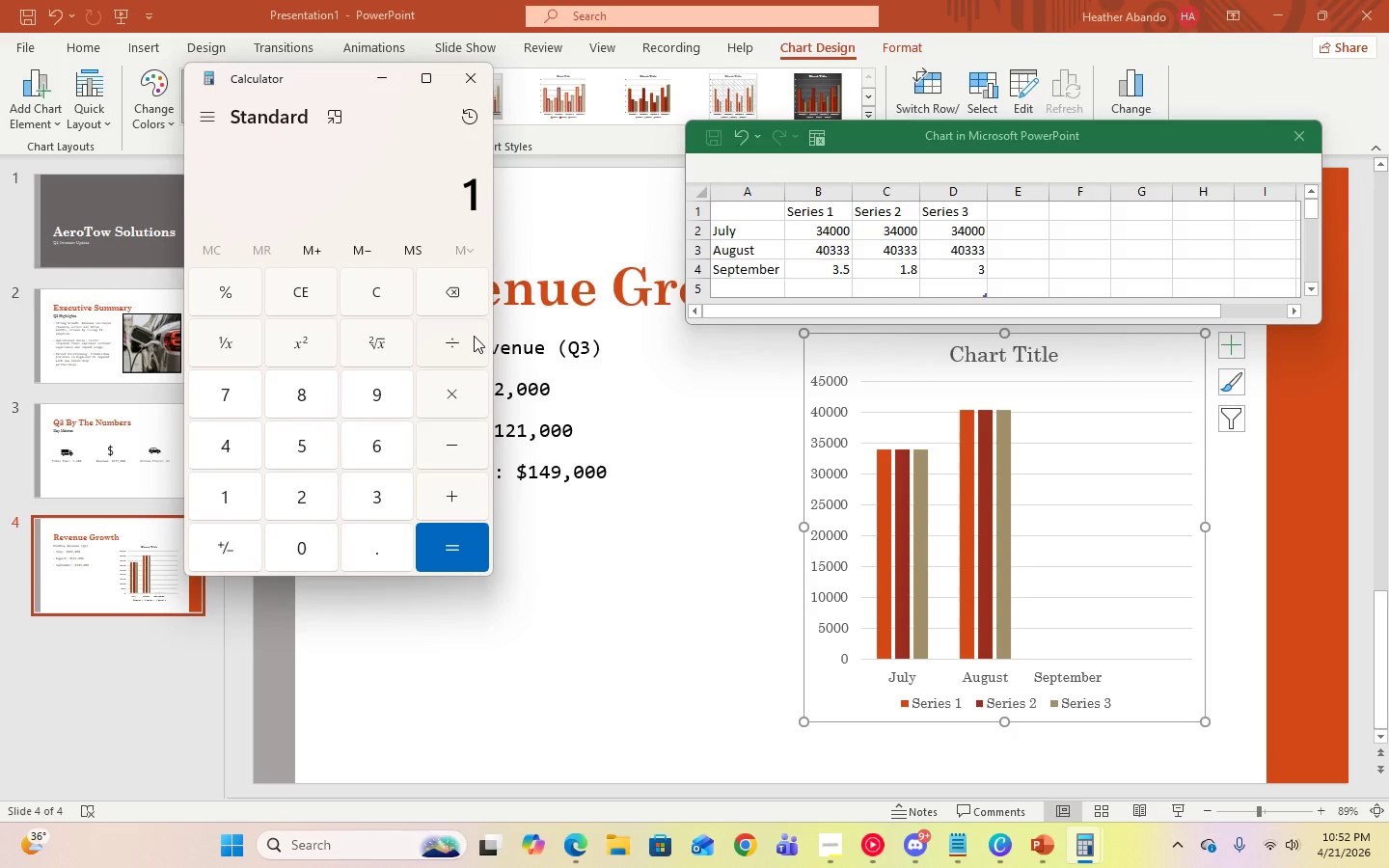 
key(Numpad4)
 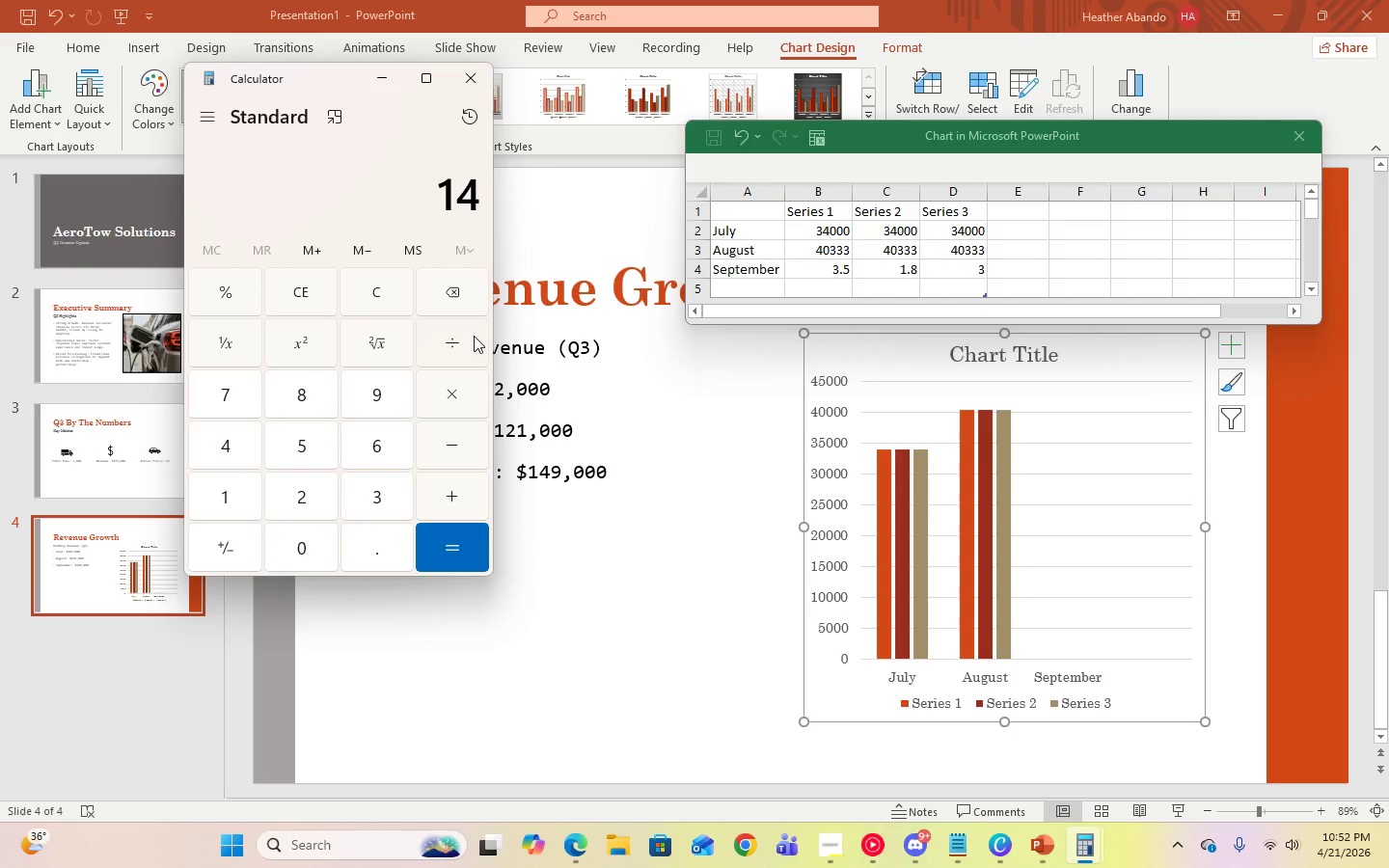 
key(Numpad9)
 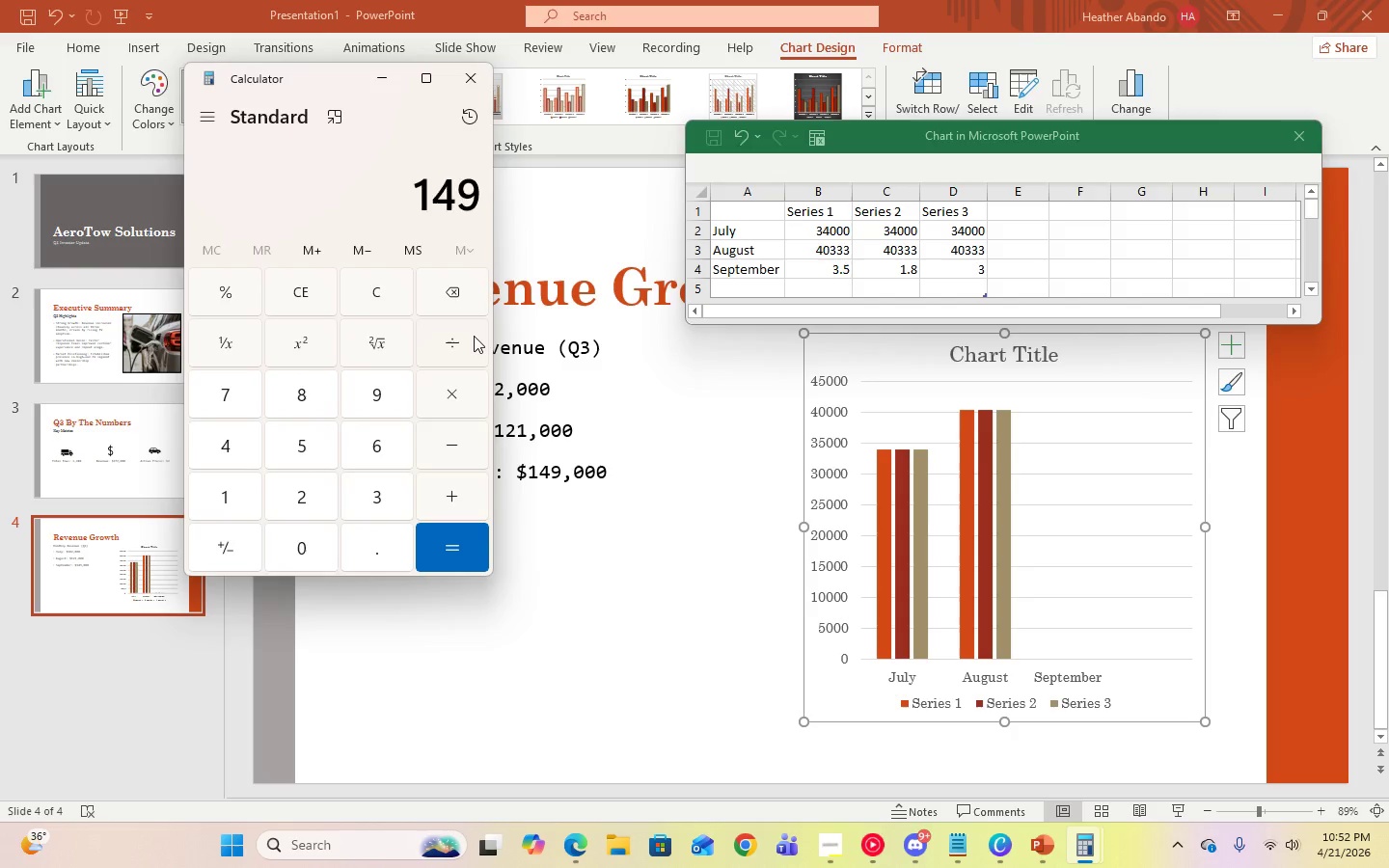 
key(Numpad0)
 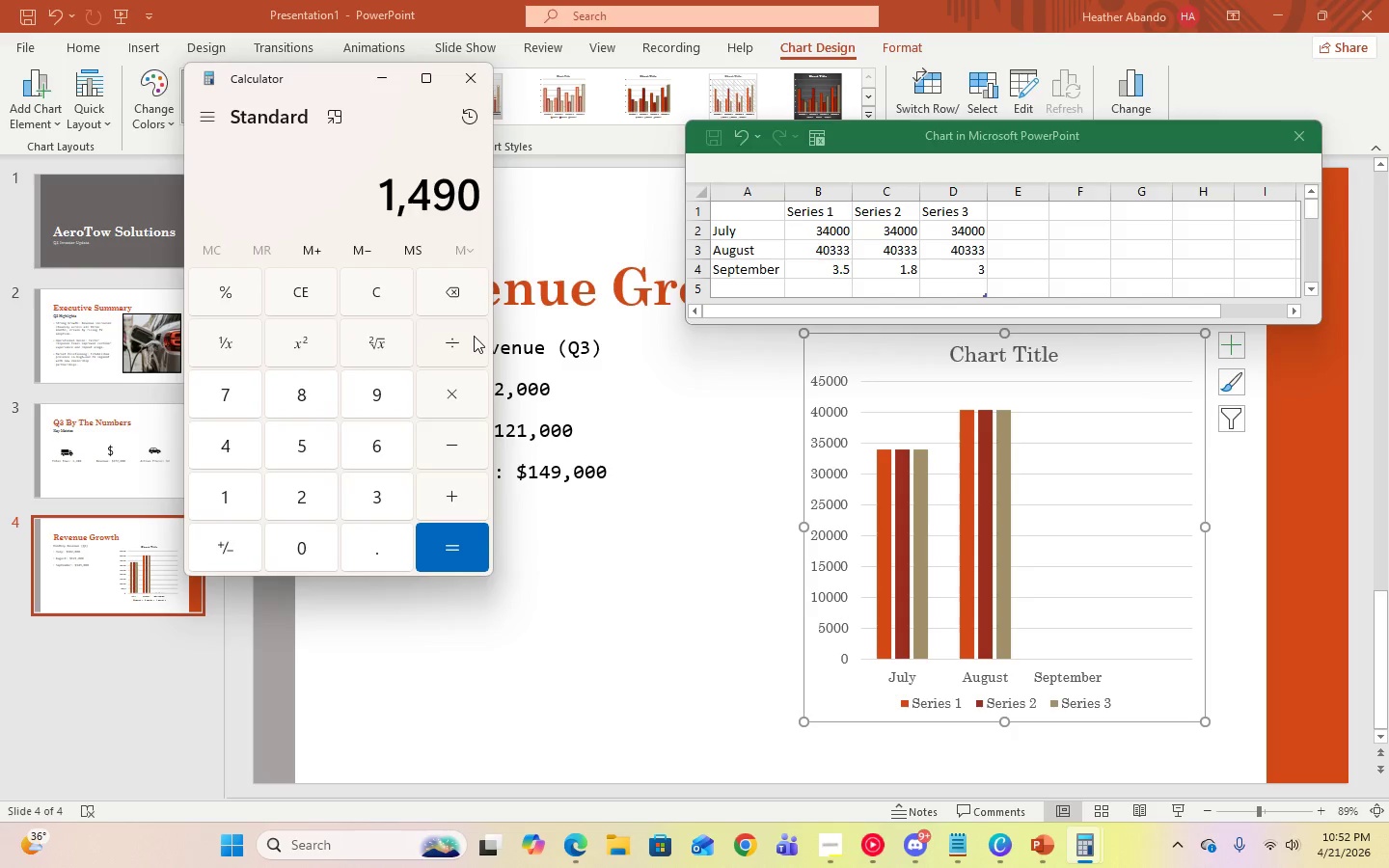 
key(Numpad0)
 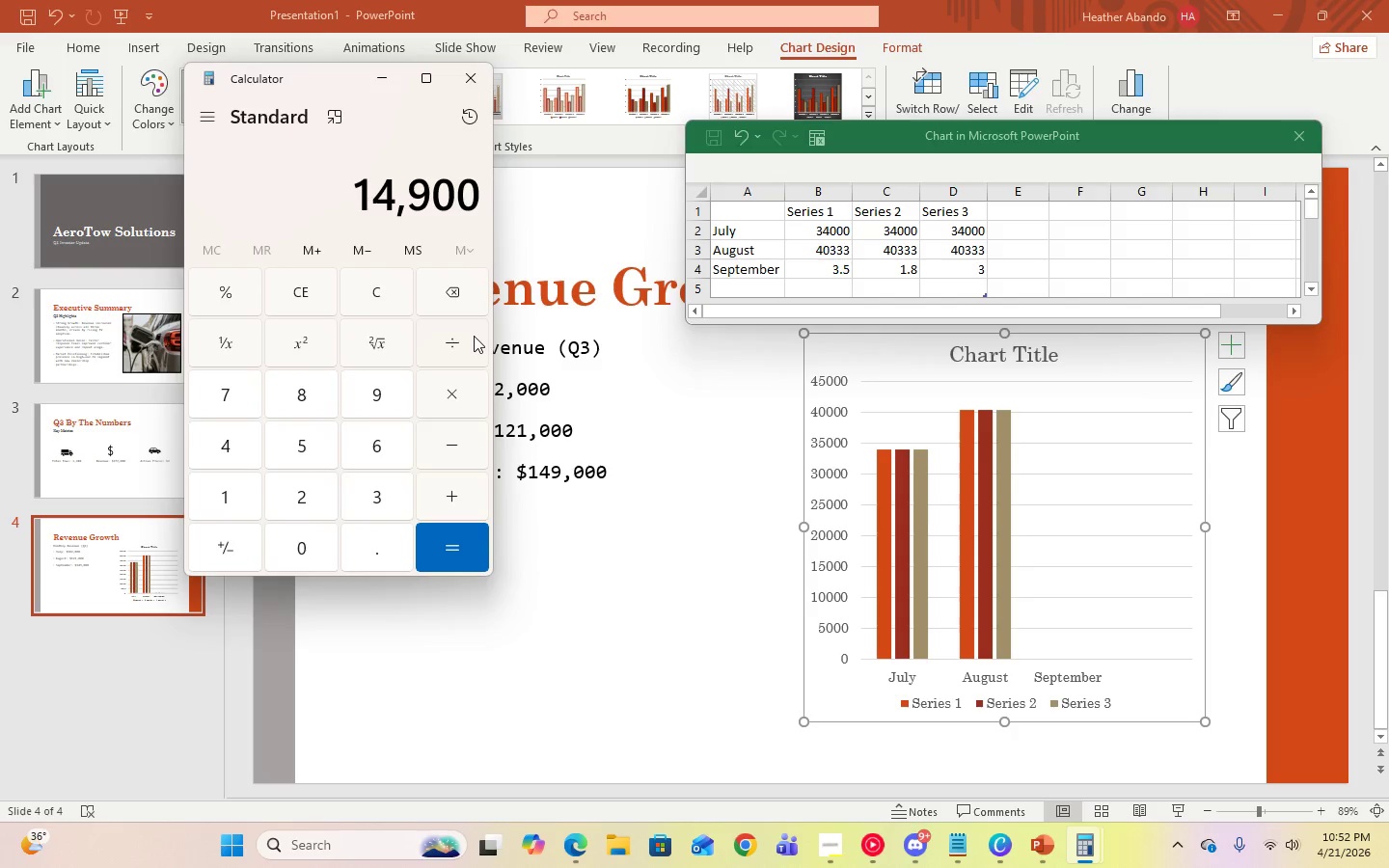 
key(Numpad0)
 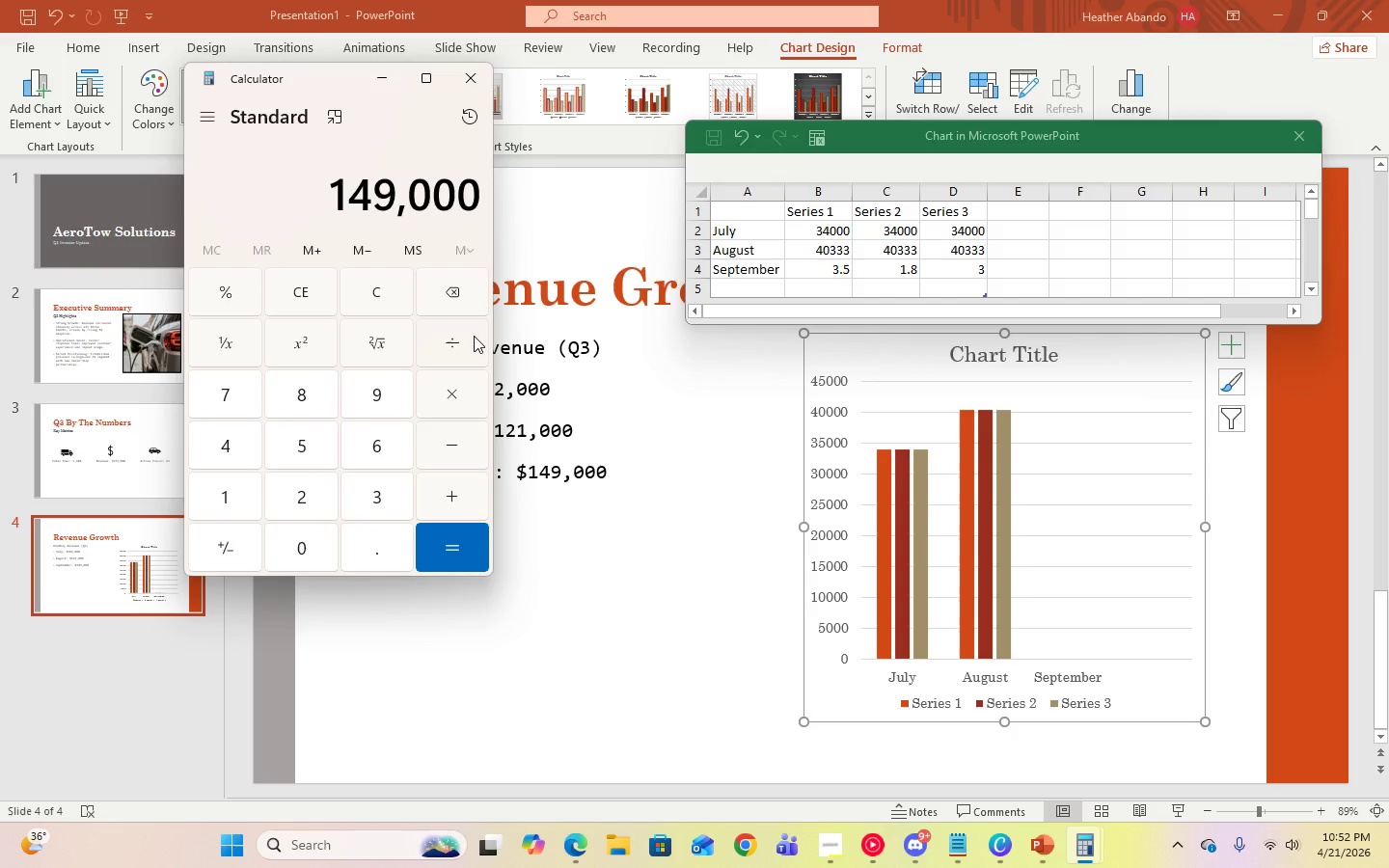 
left_click([474, 336])
 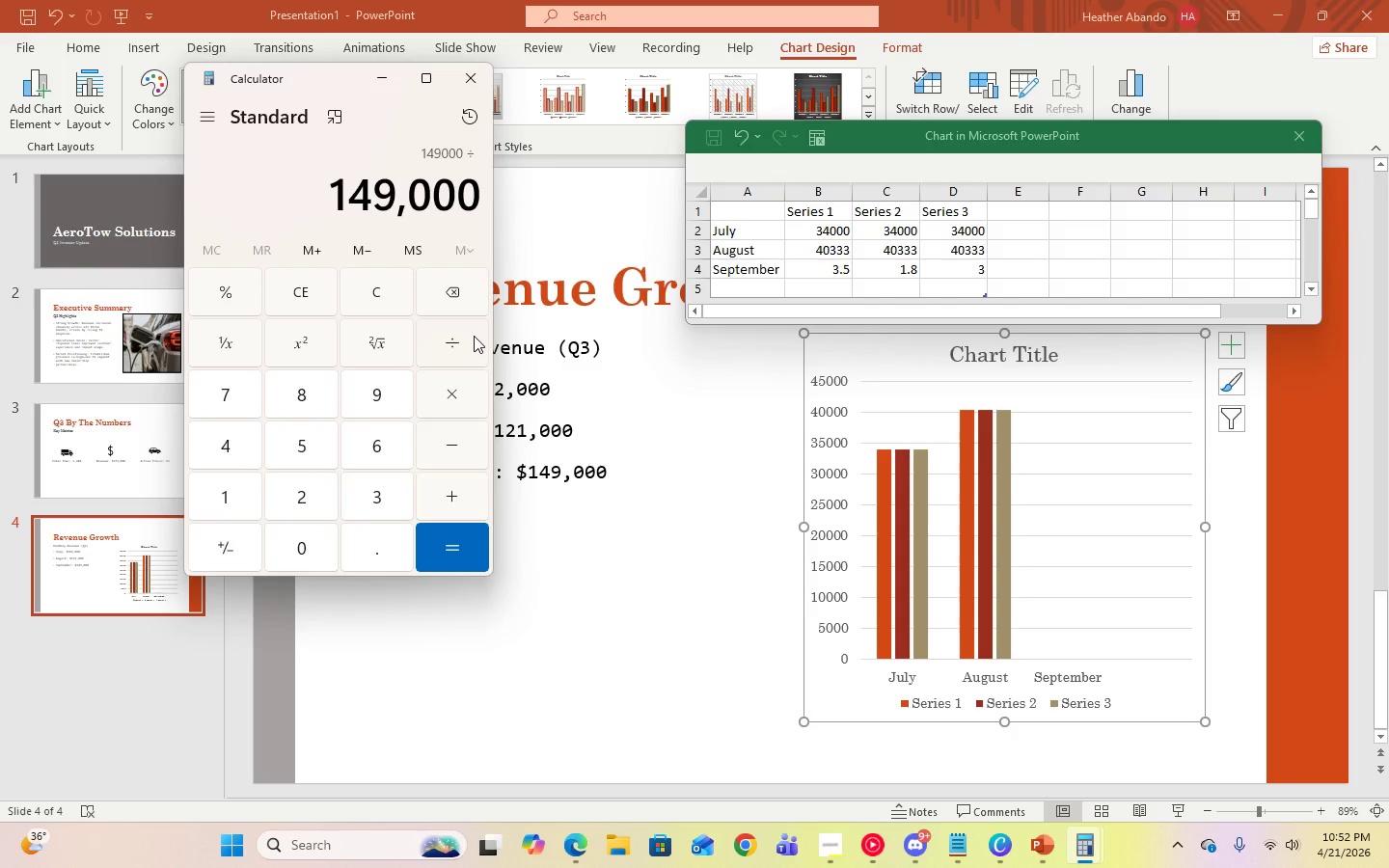 
key(3)
 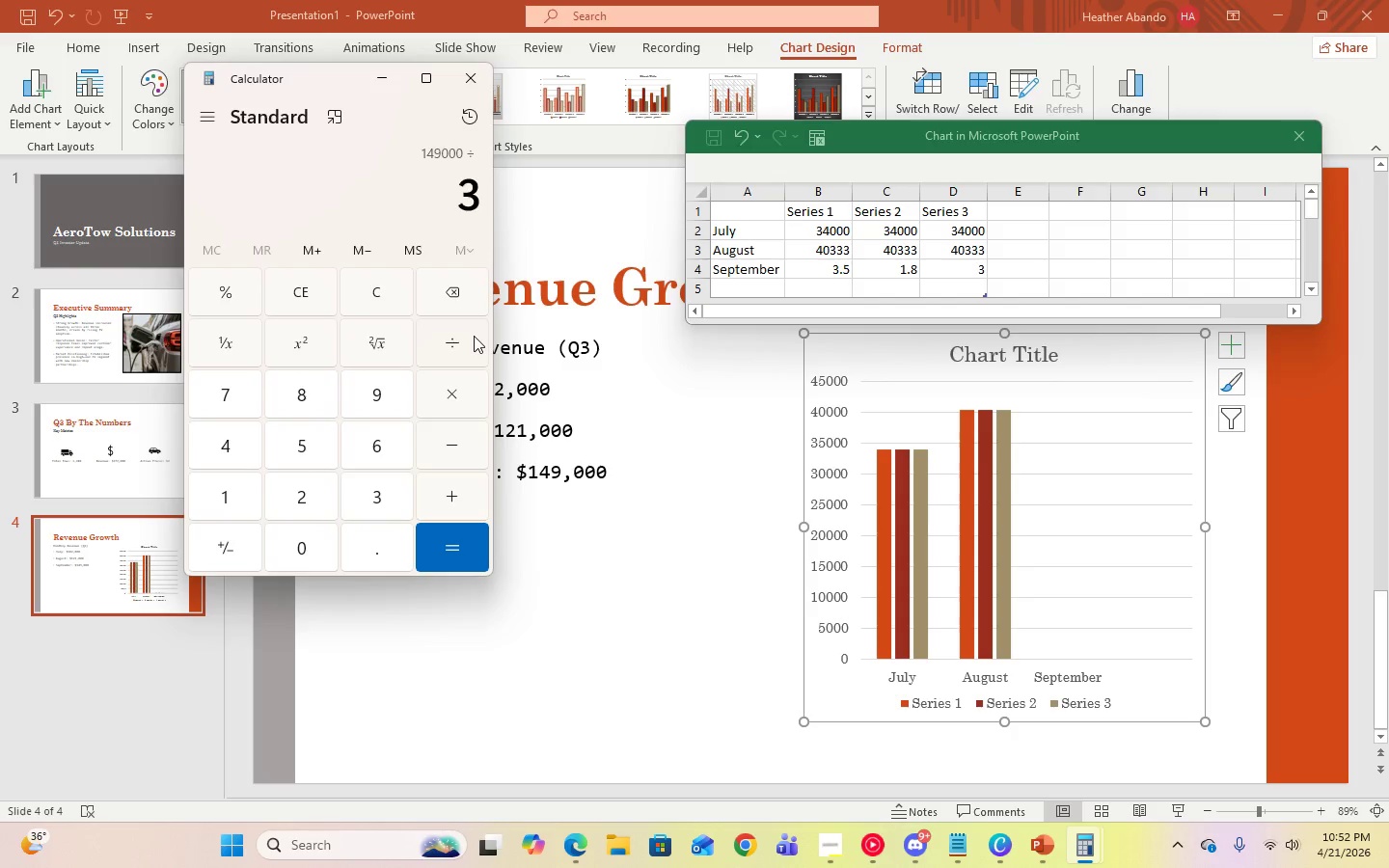 
key(Enter)
 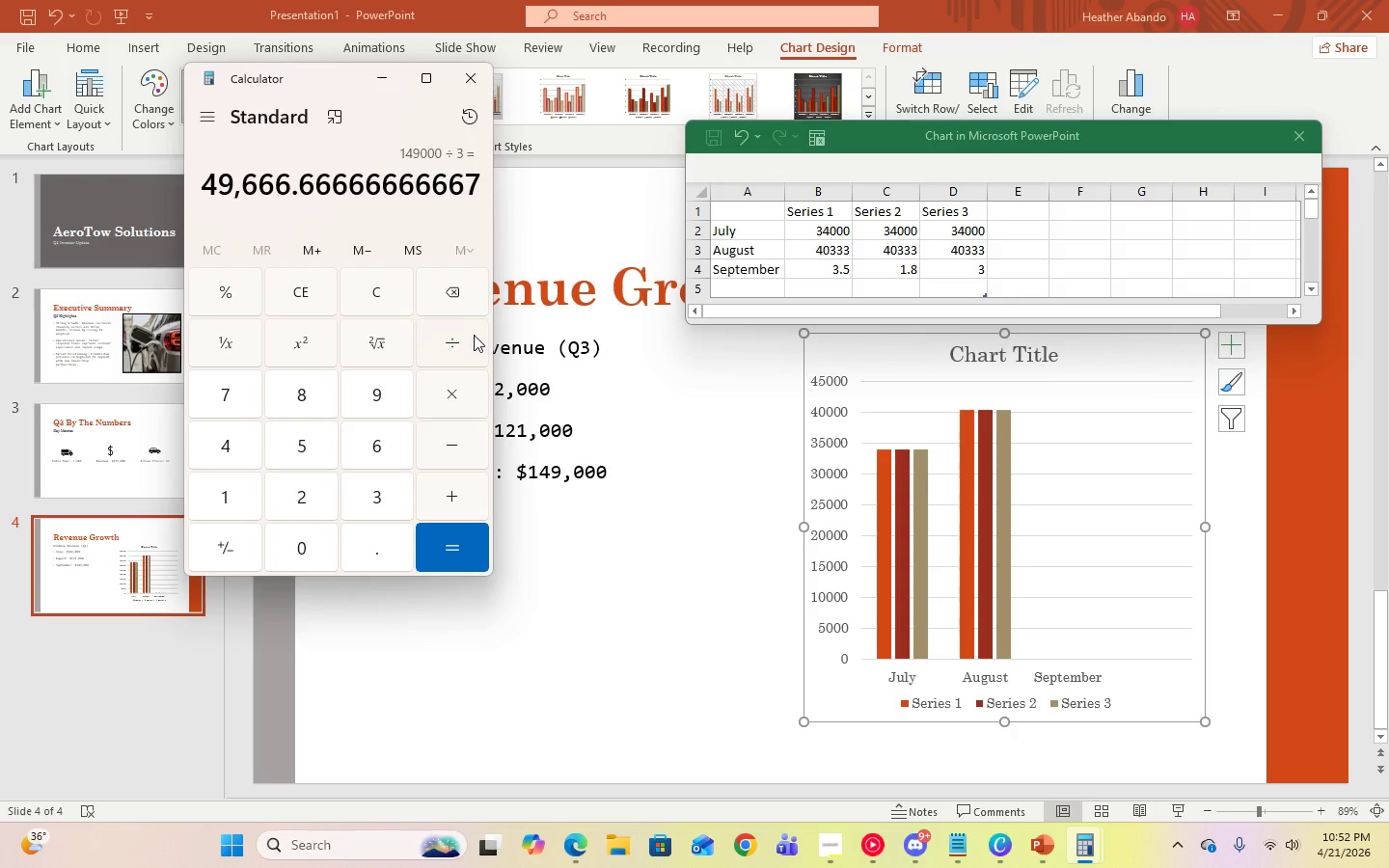 
left_click([371, 75])
 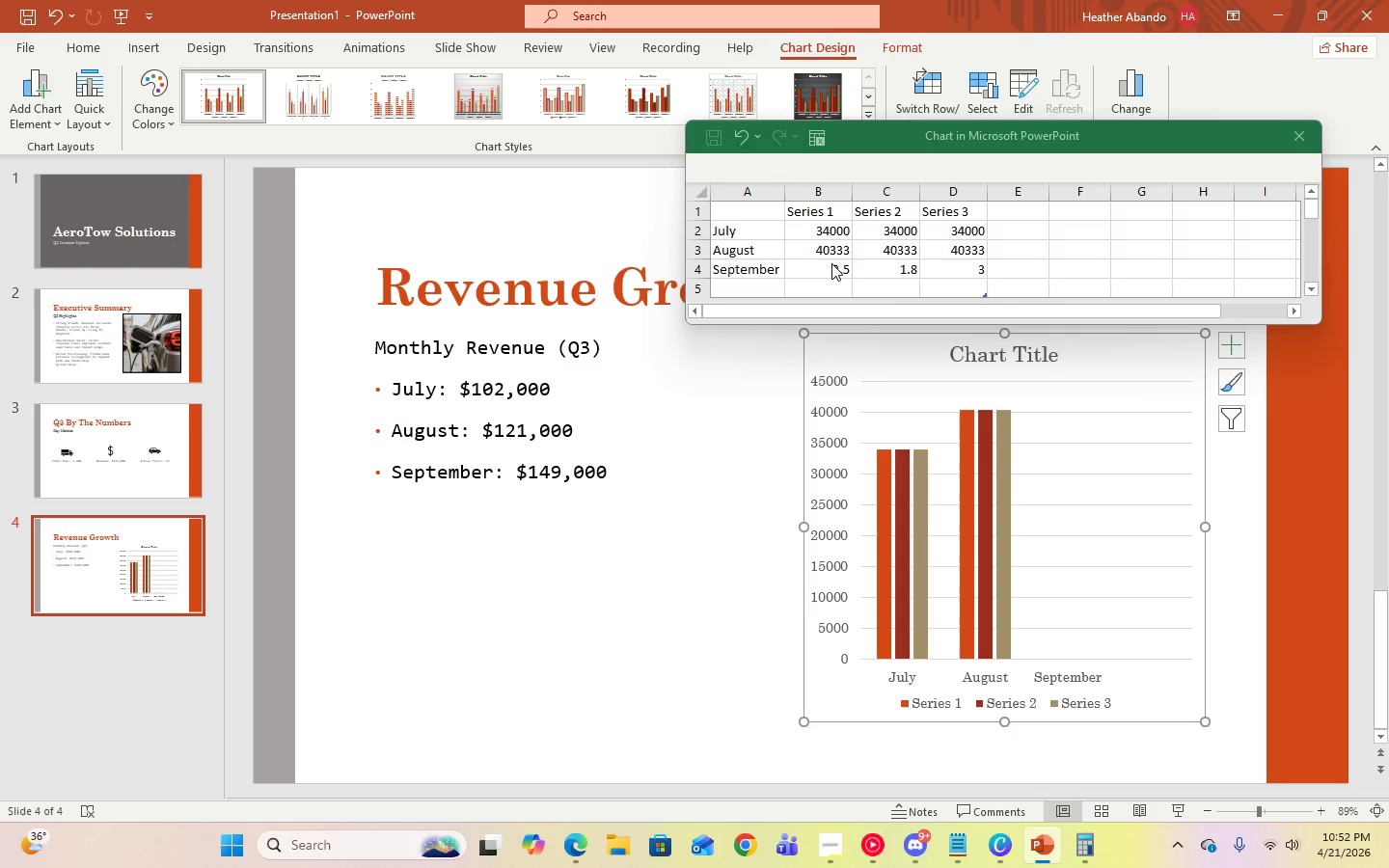 
left_click([831, 265])
 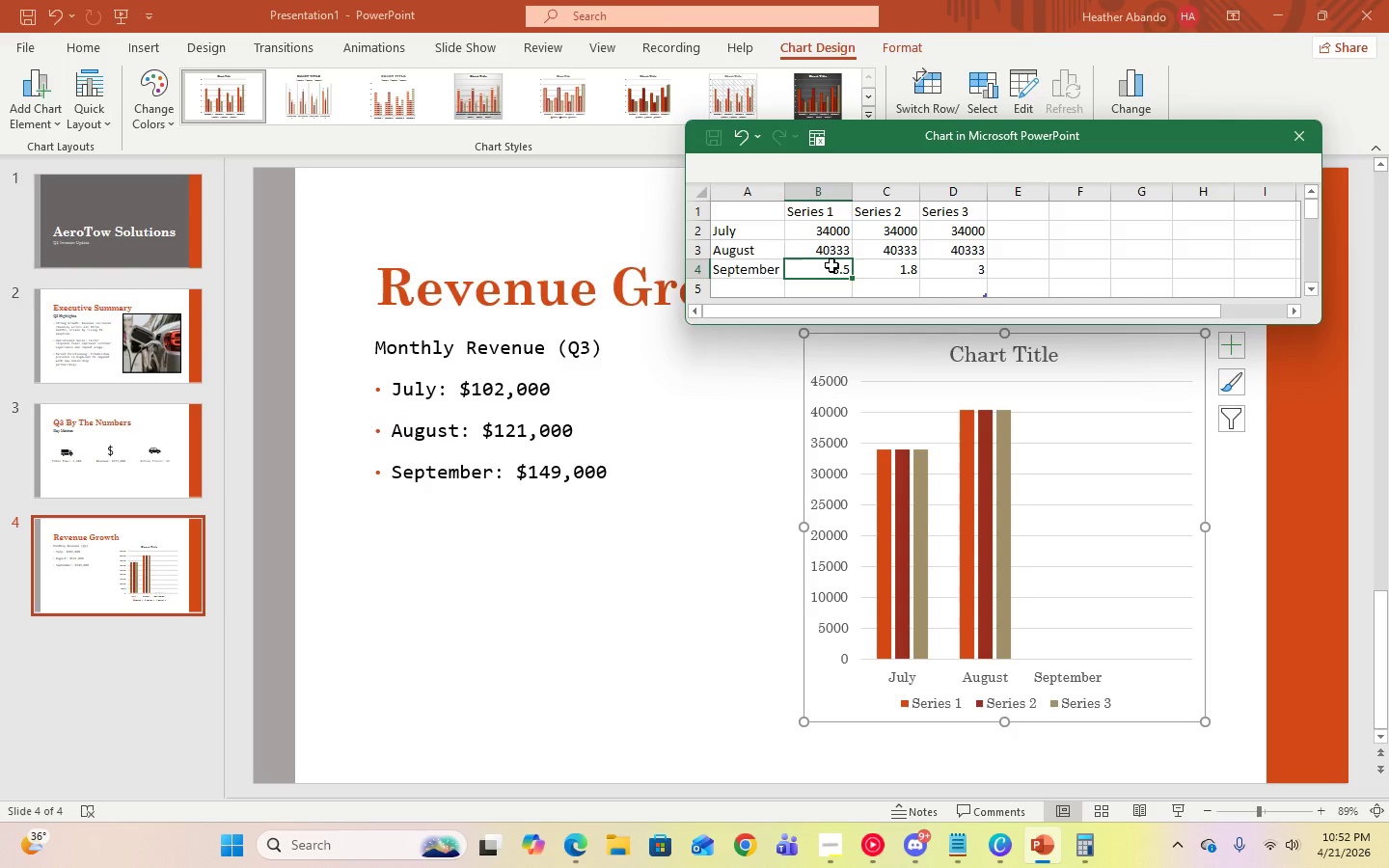 
key(Numpad5)
 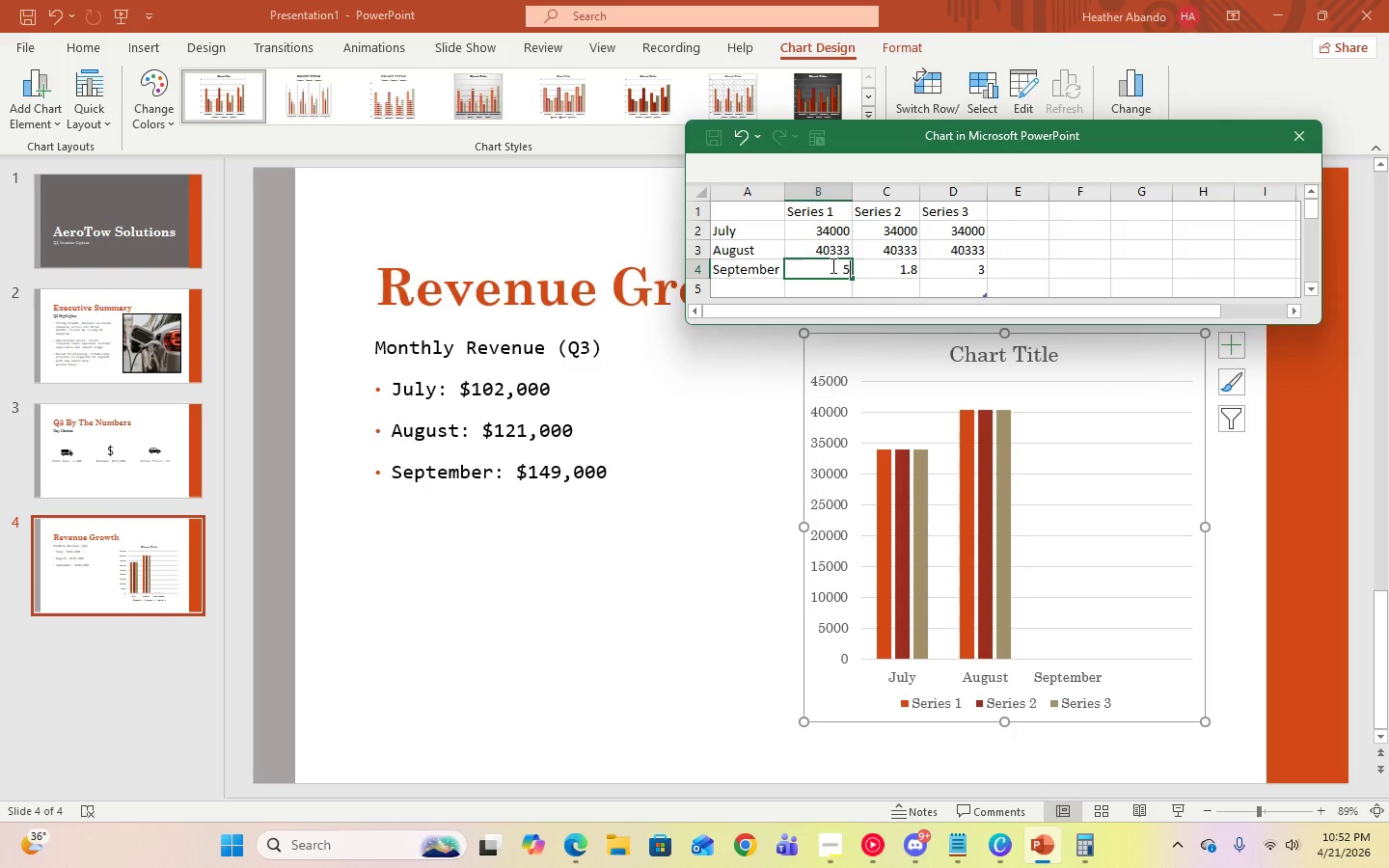 
key(Numpad0)
 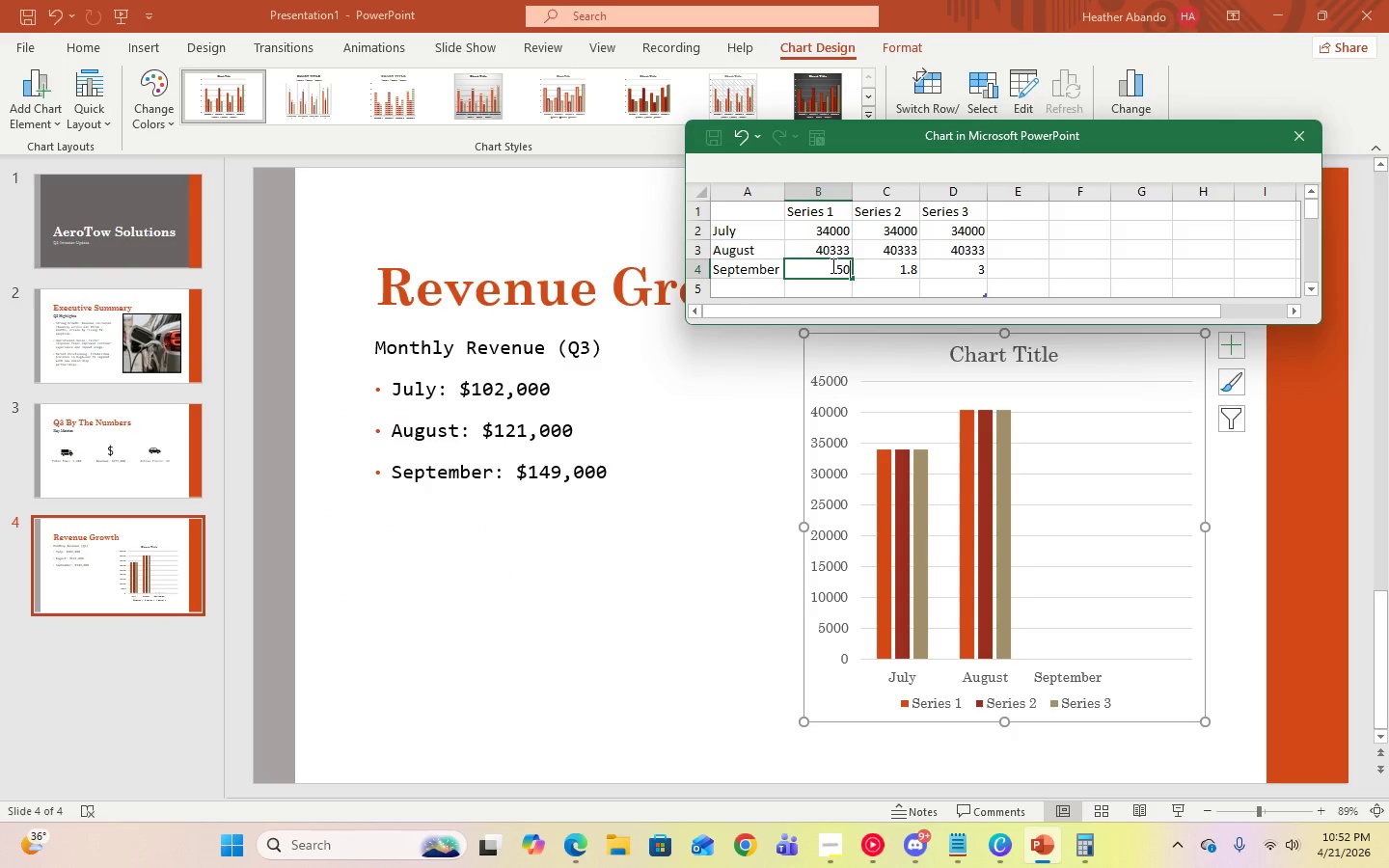 
key(Numpad0)
 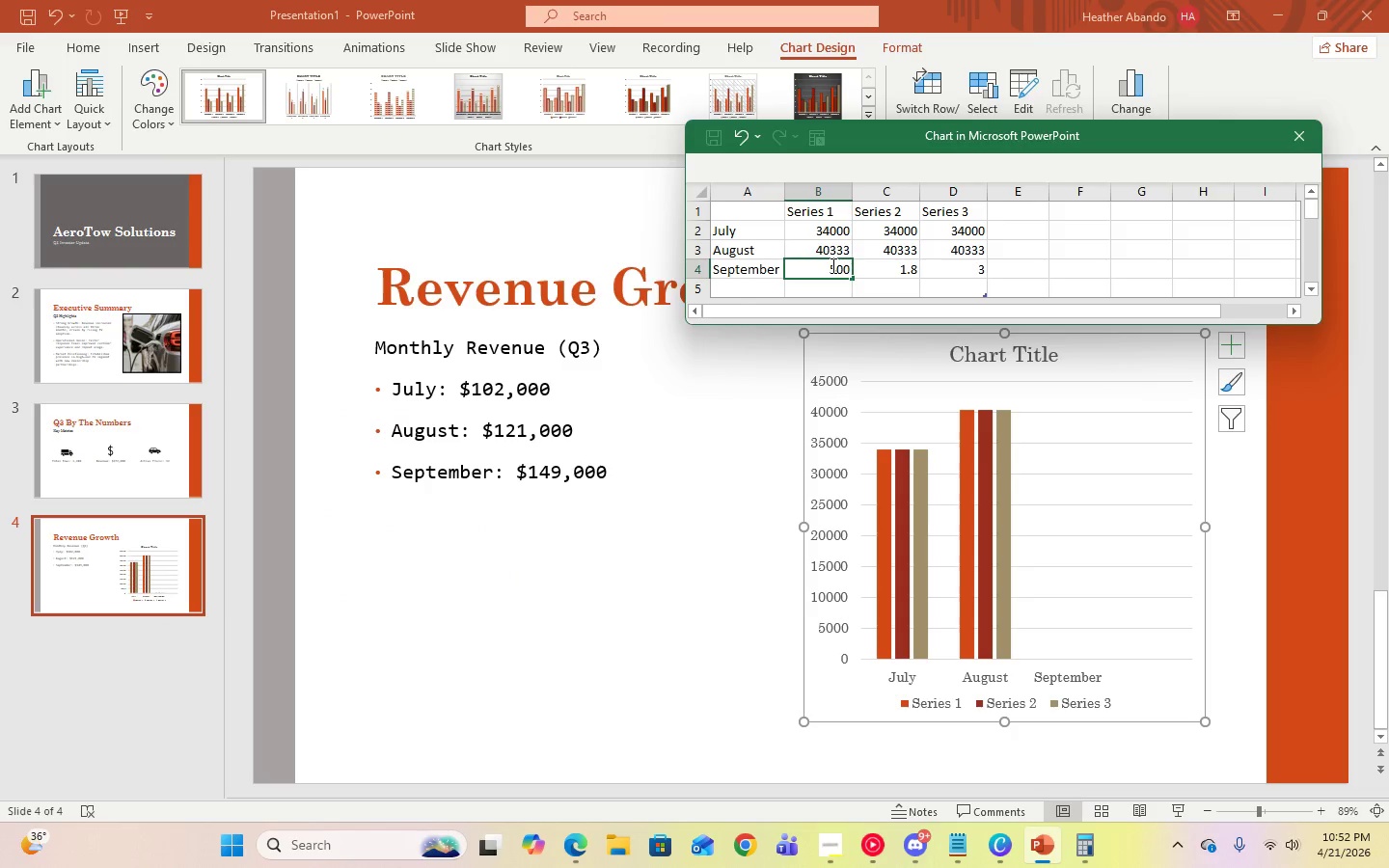 
key(Numpad0)
 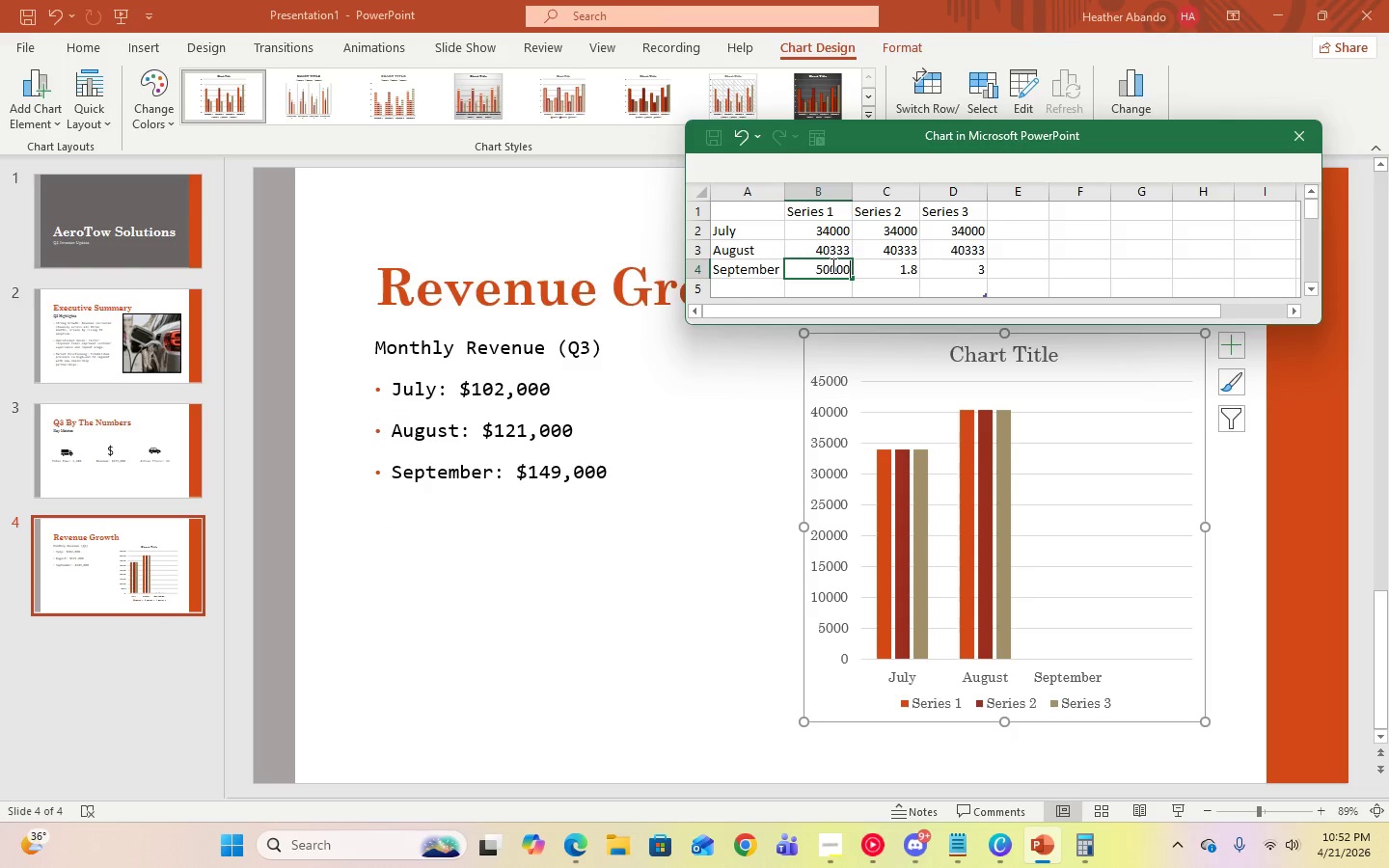 
key(Numpad0)
 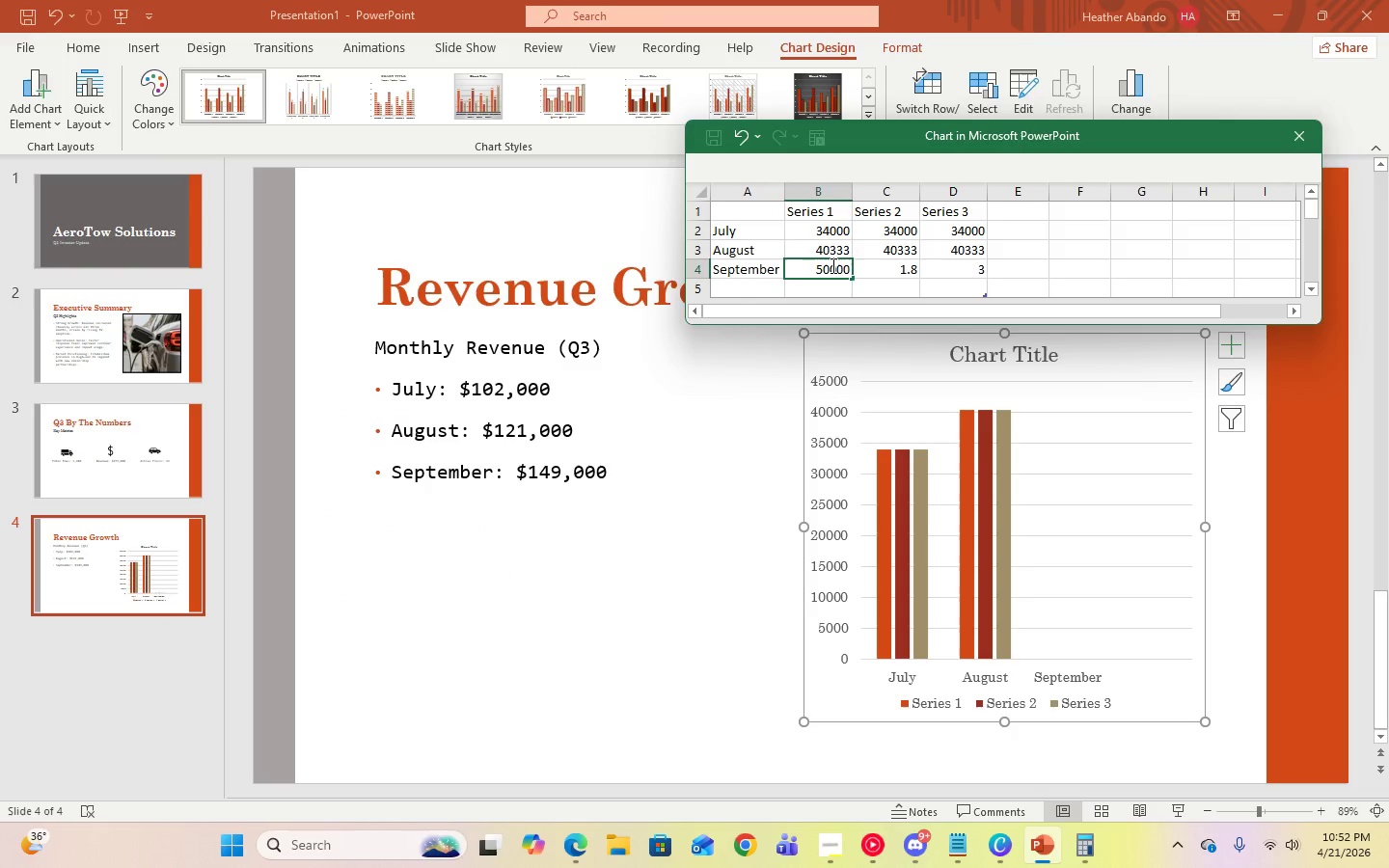 
key(ArrowRight)
 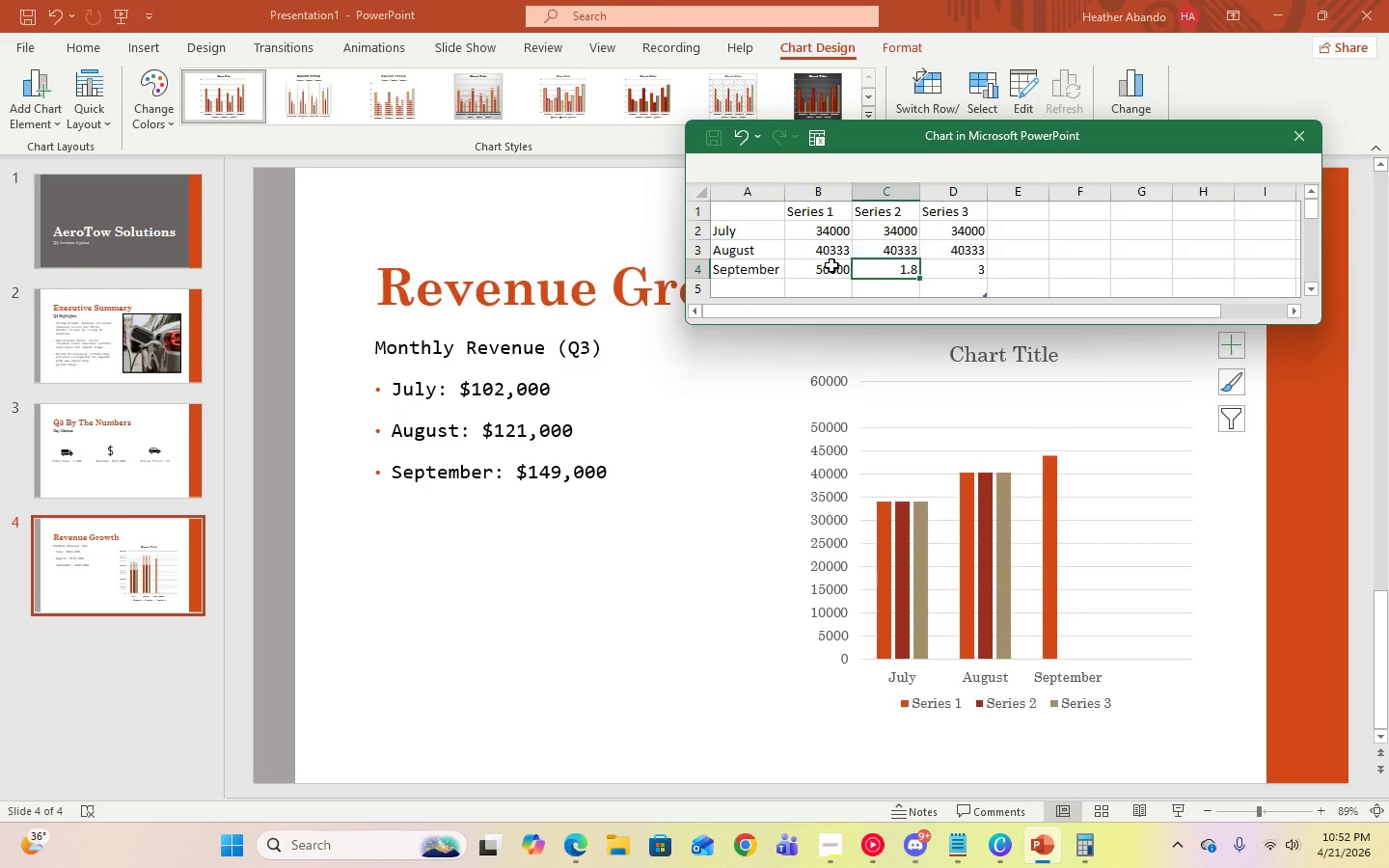 
key(Numpad5)
 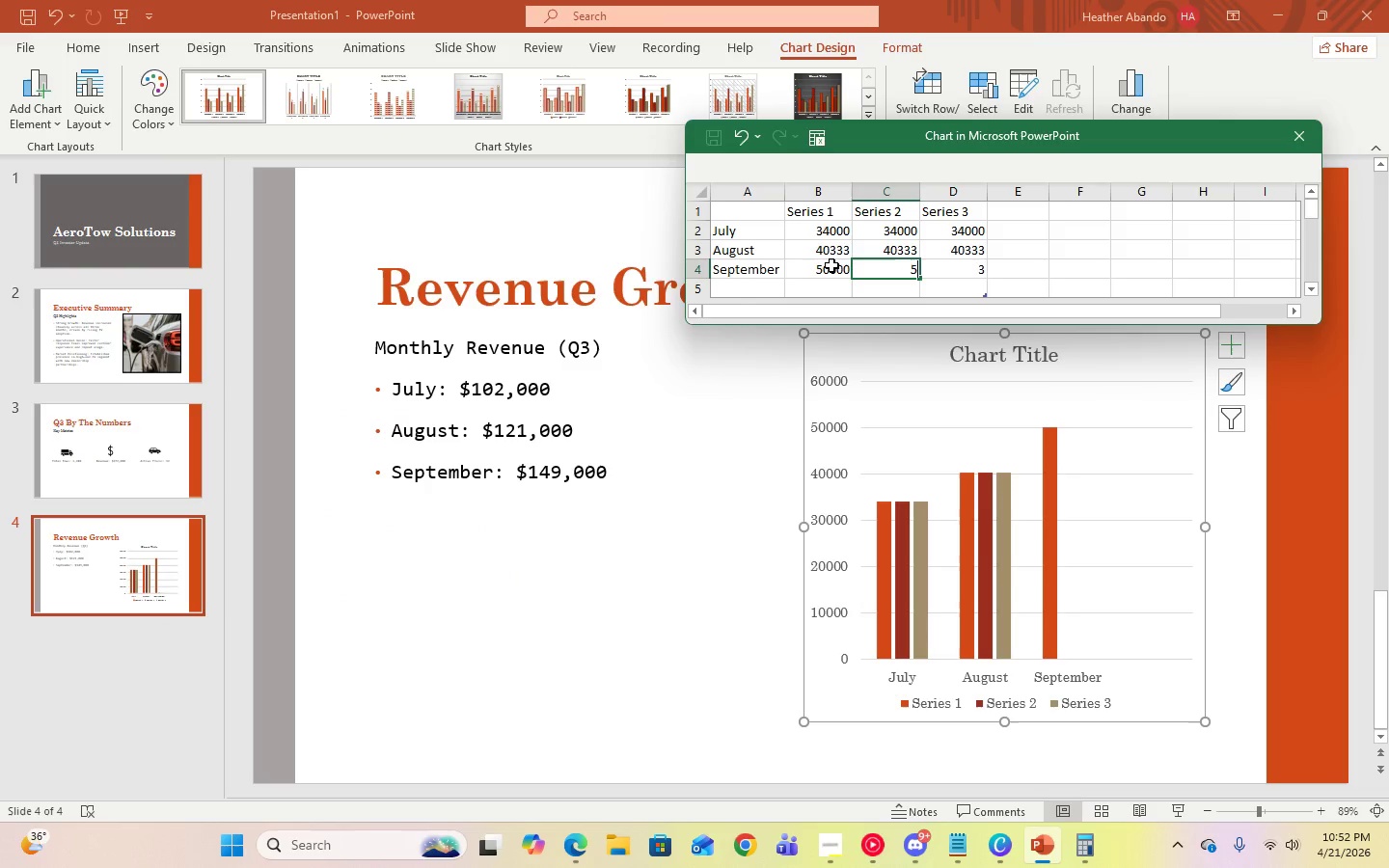 
key(Numpad0)
 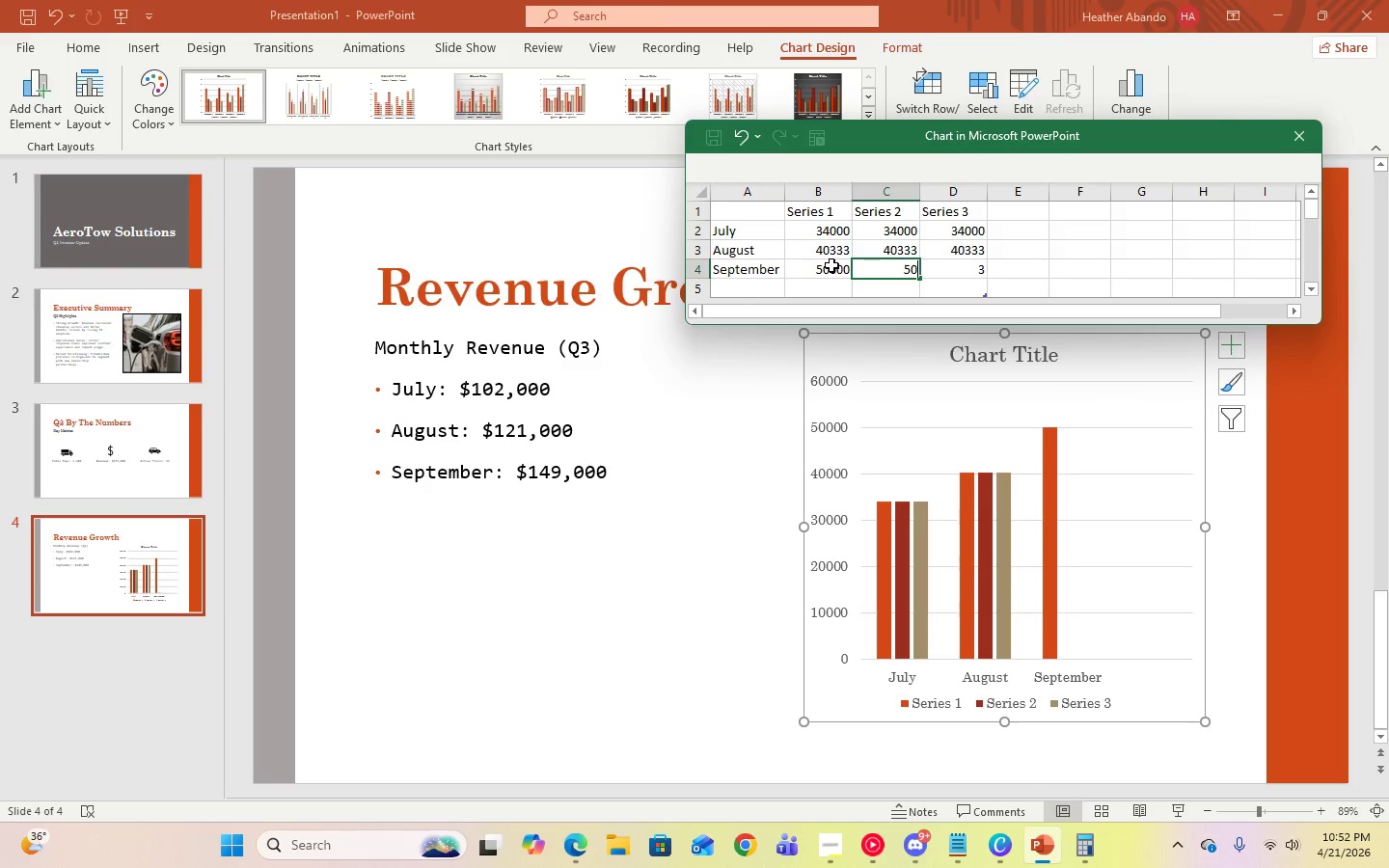 
key(Numpad0)
 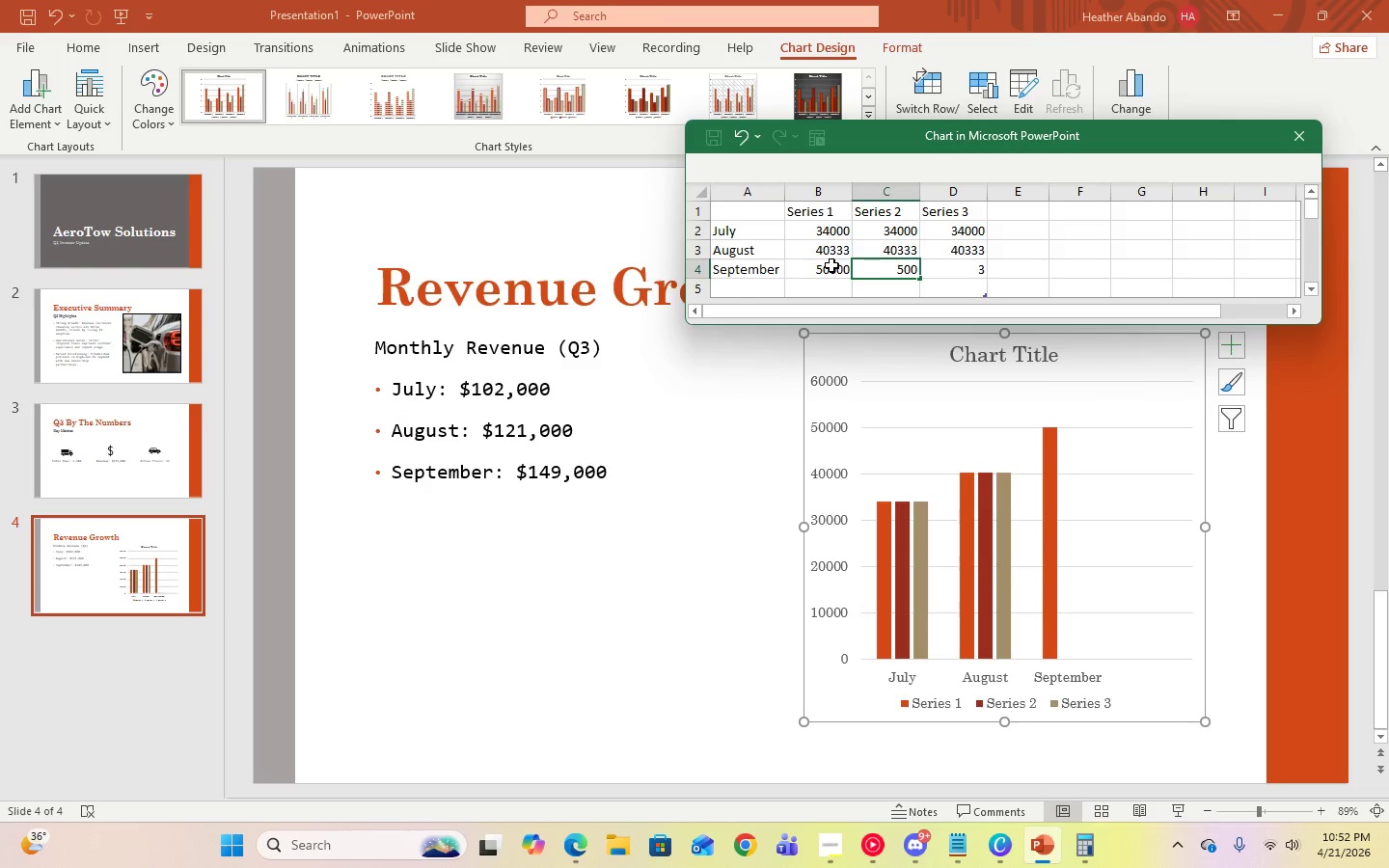 
key(Numpad0)
 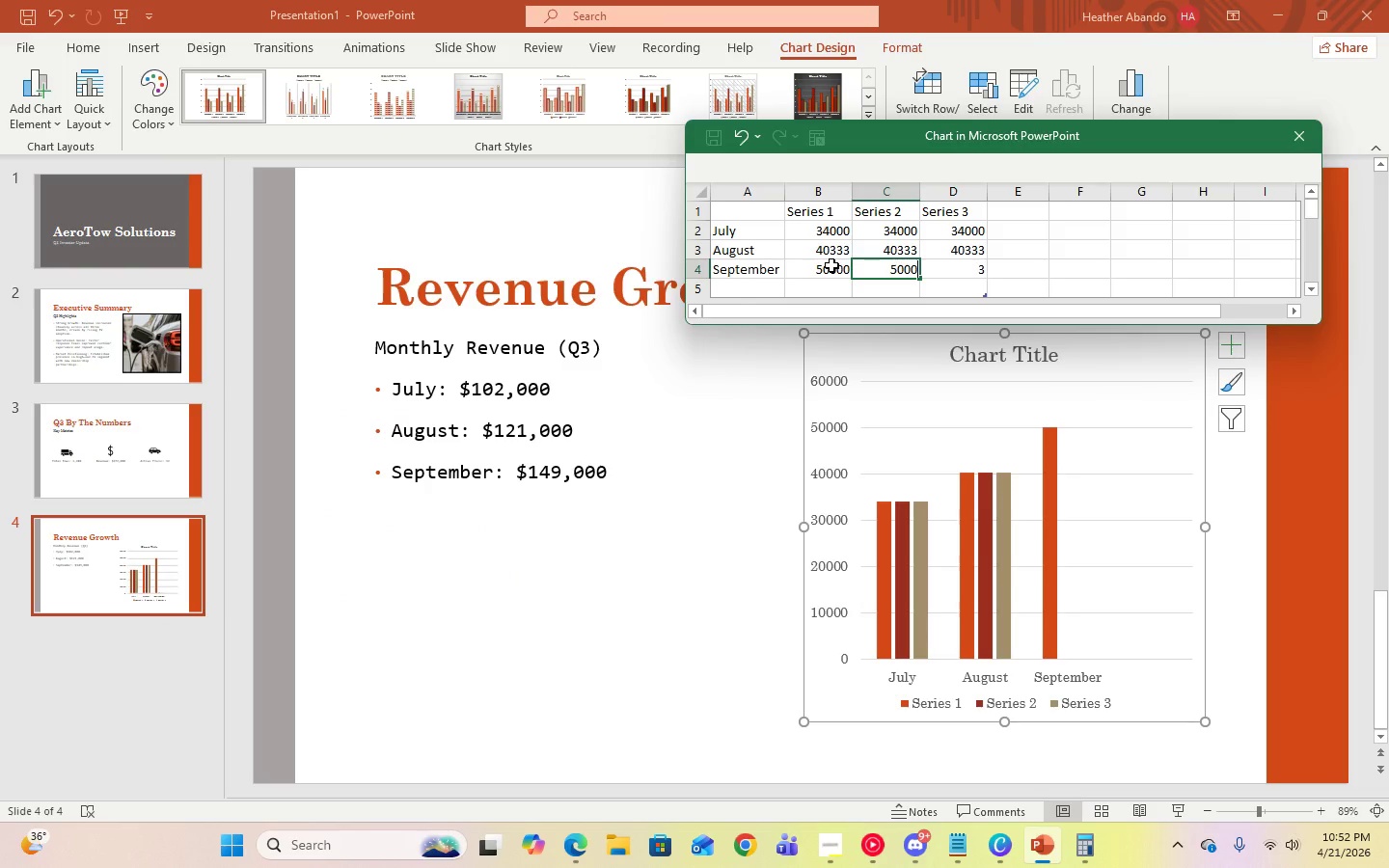 
key(Numpad0)
 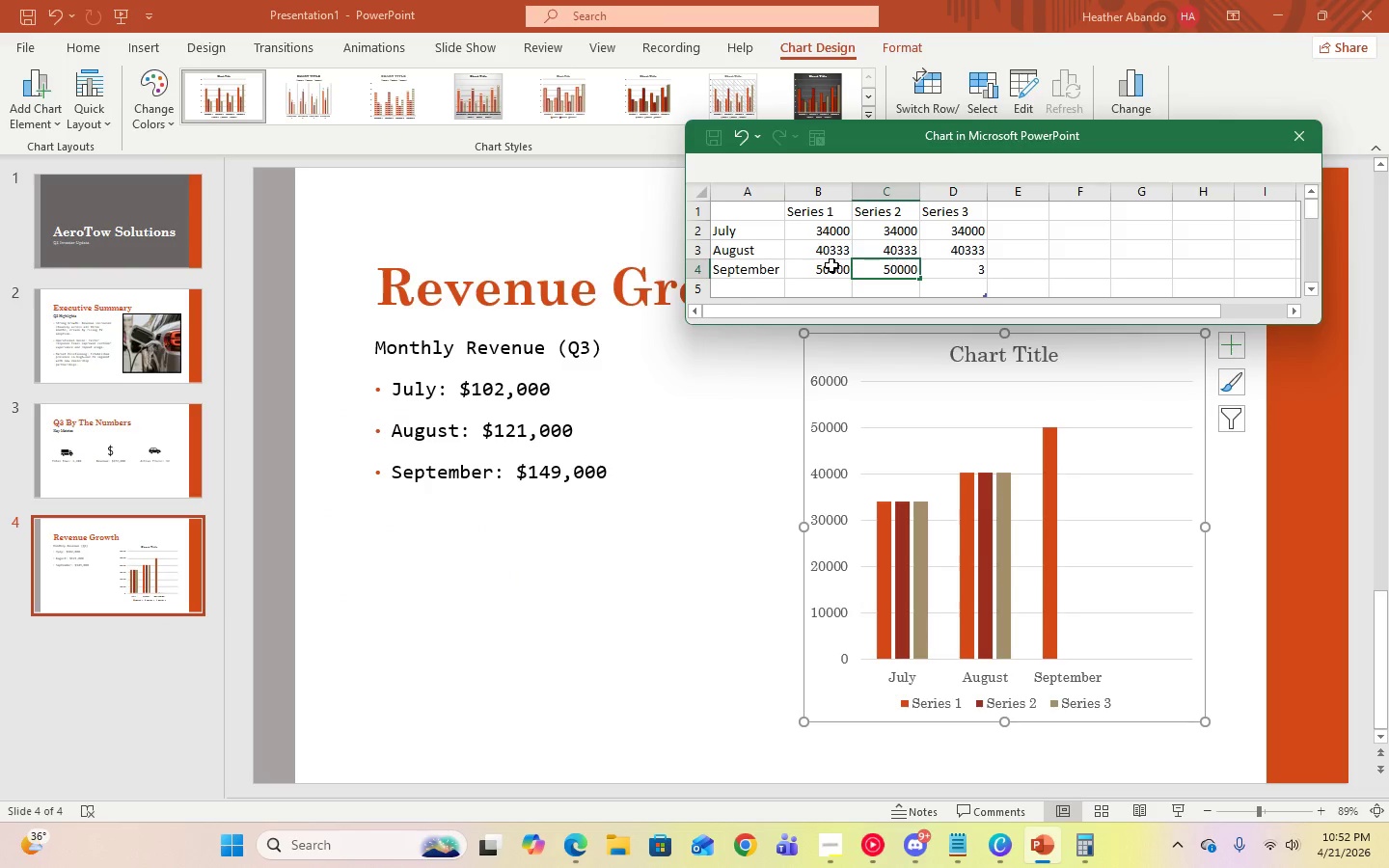 
key(ArrowRight)
 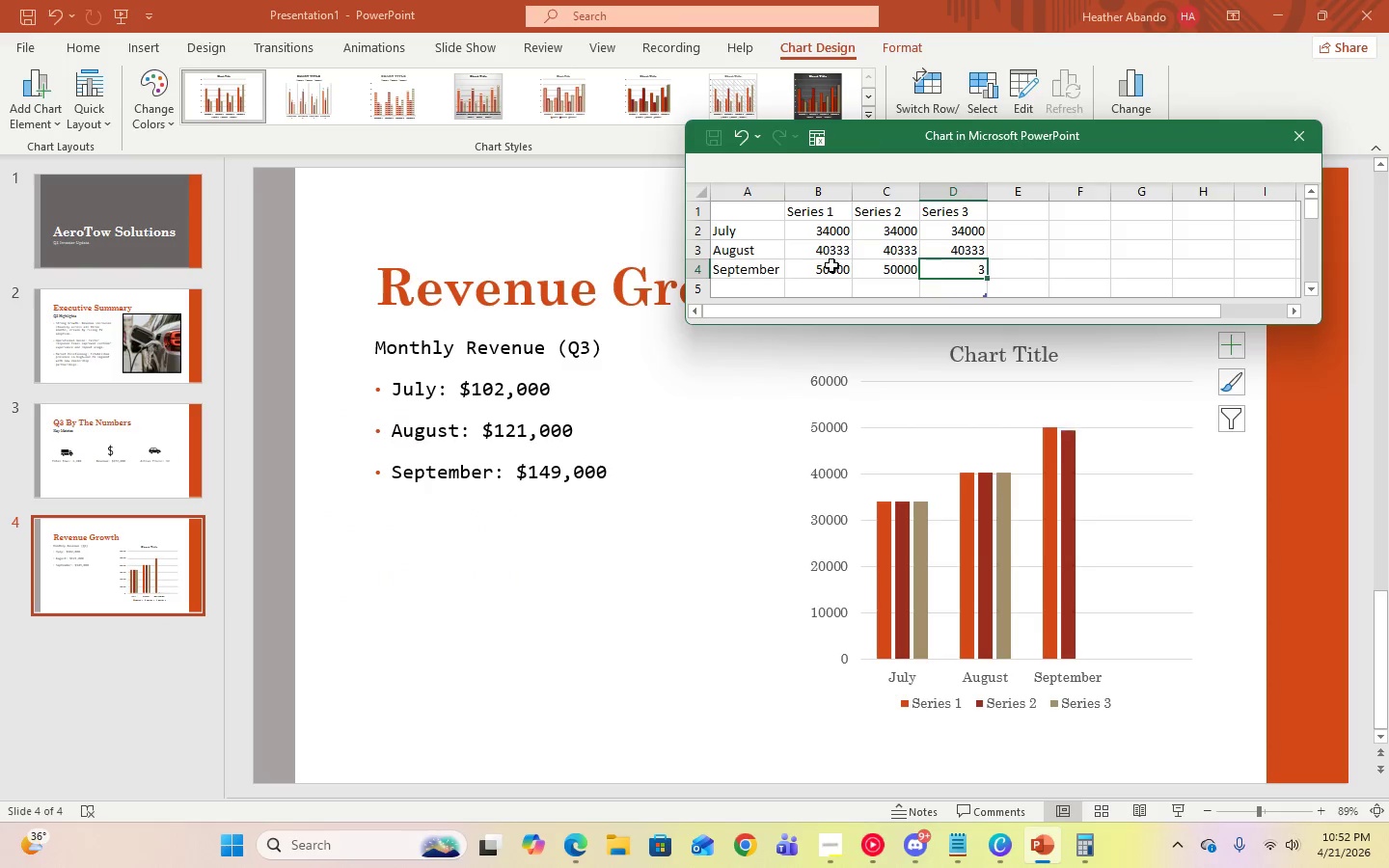 
key(Numpad5)
 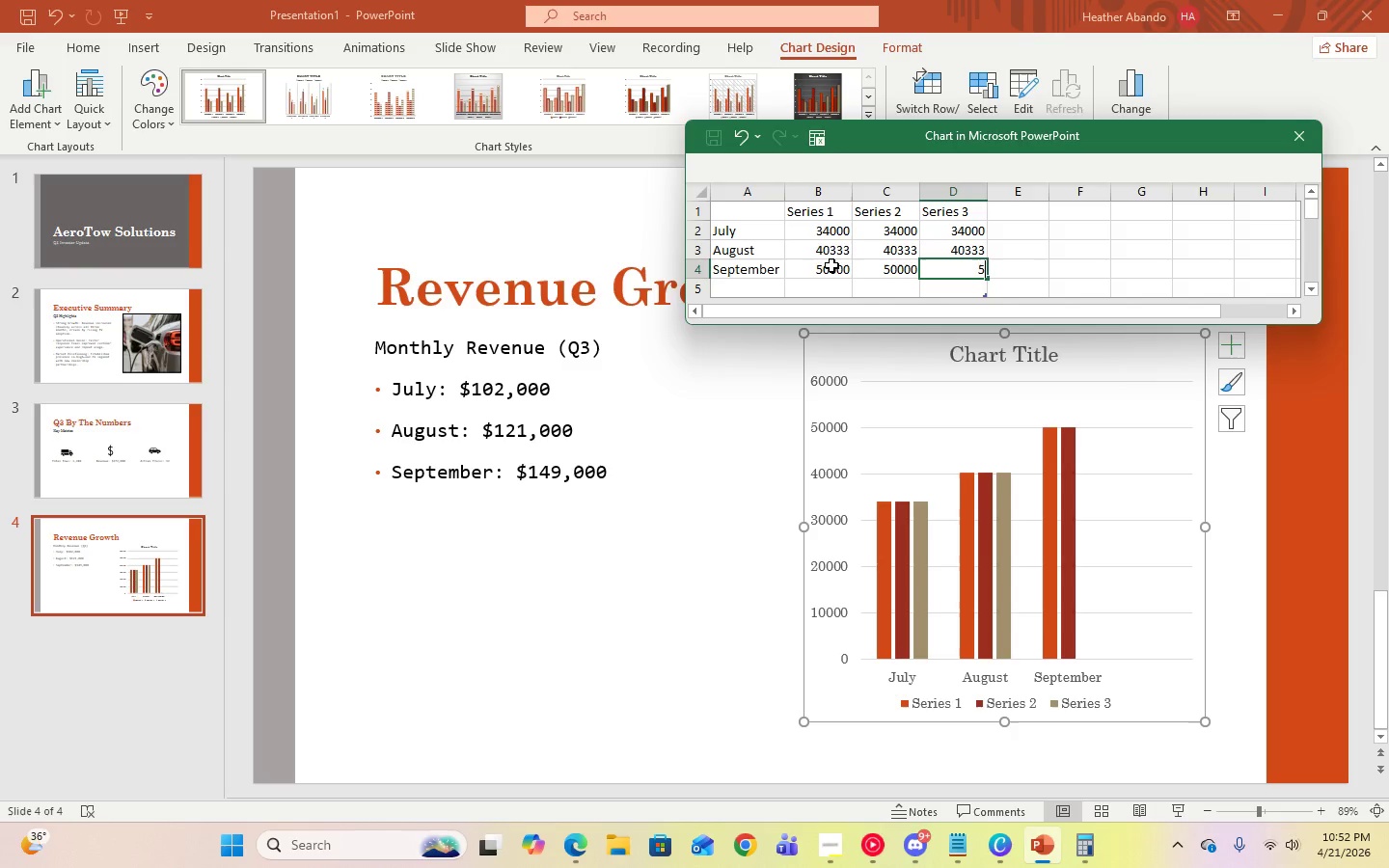 
key(Numpad0)
 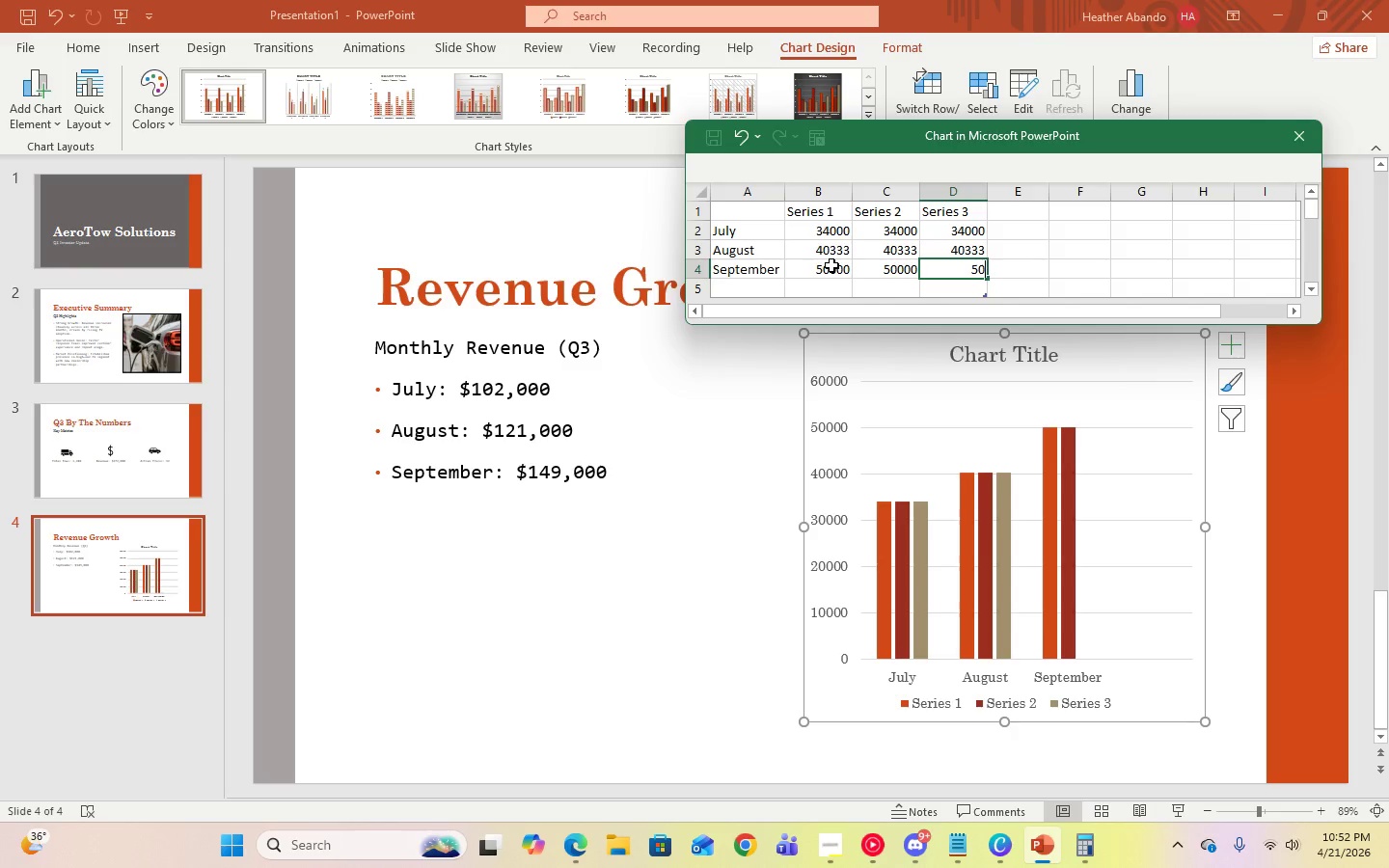 
key(Numpad0)
 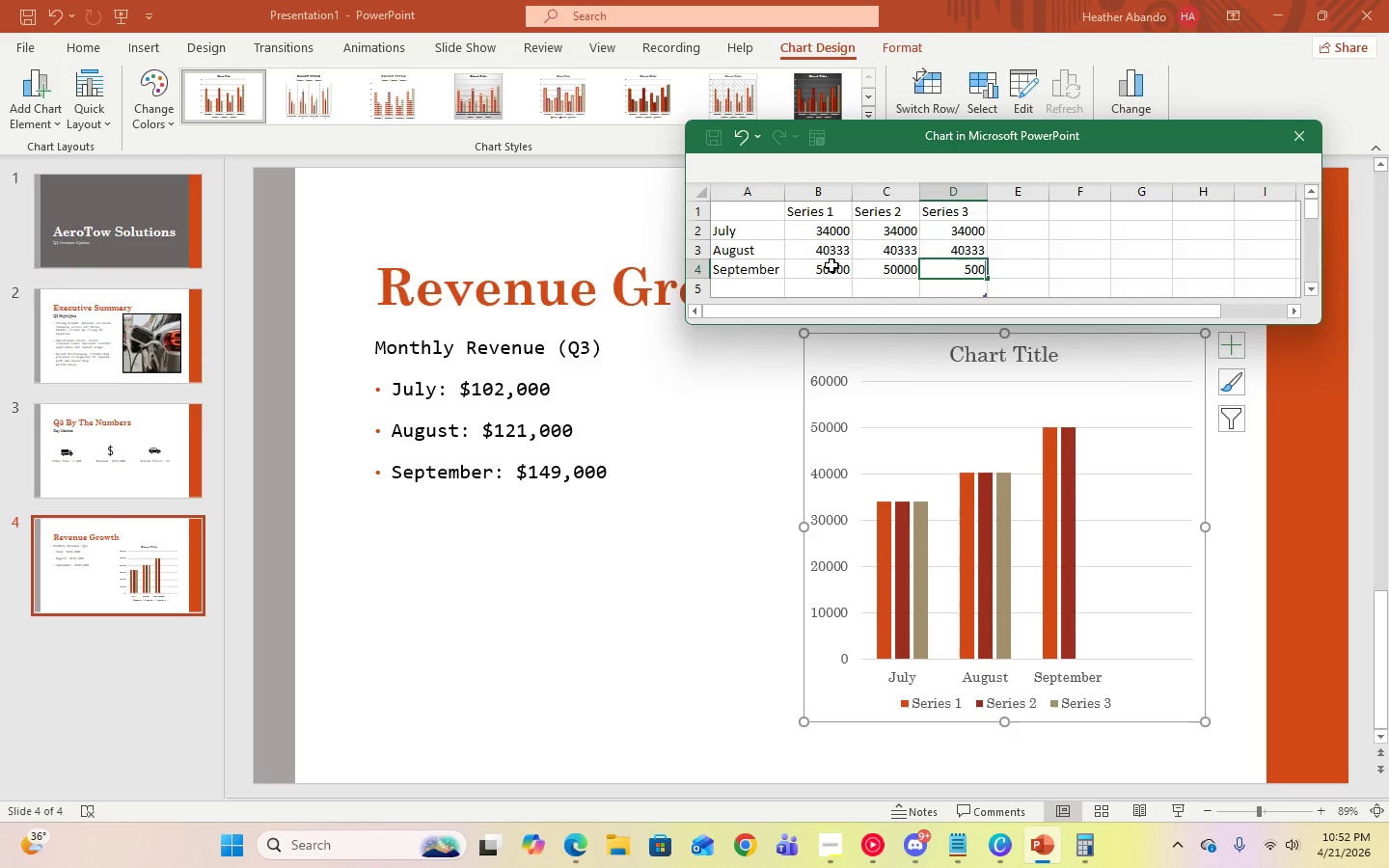 
key(Numpad0)
 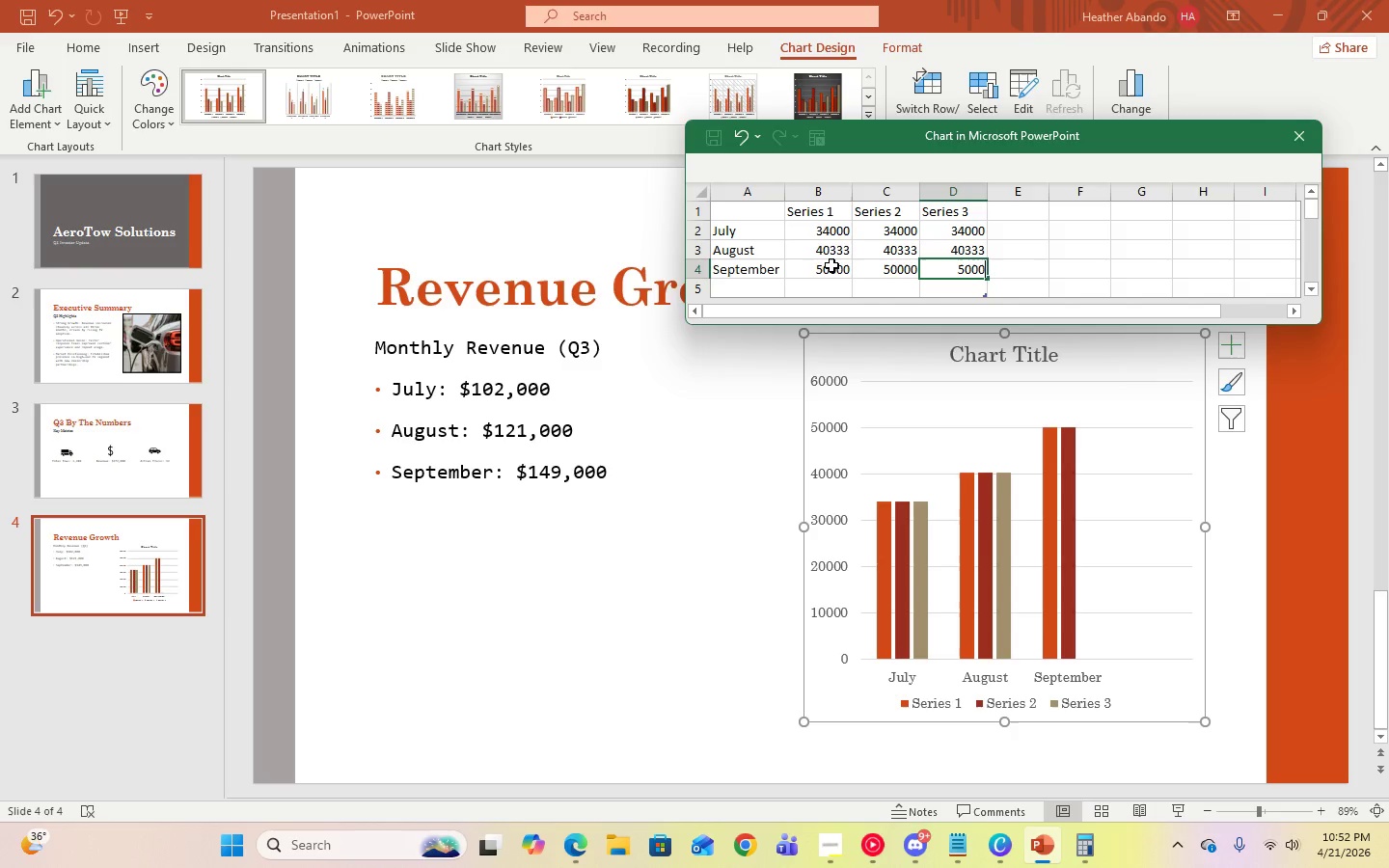 
key(Numpad0)
 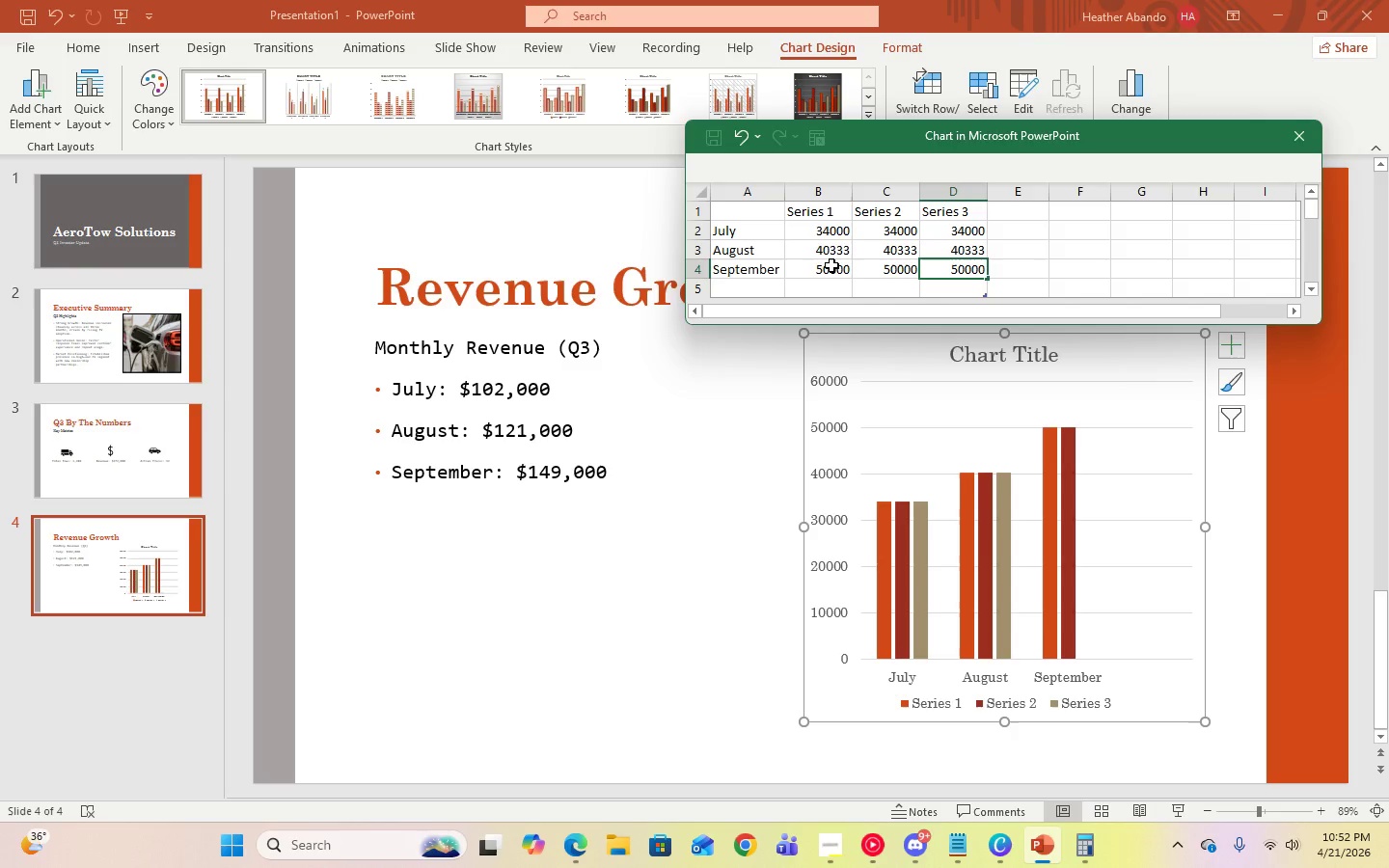 
key(Enter)
 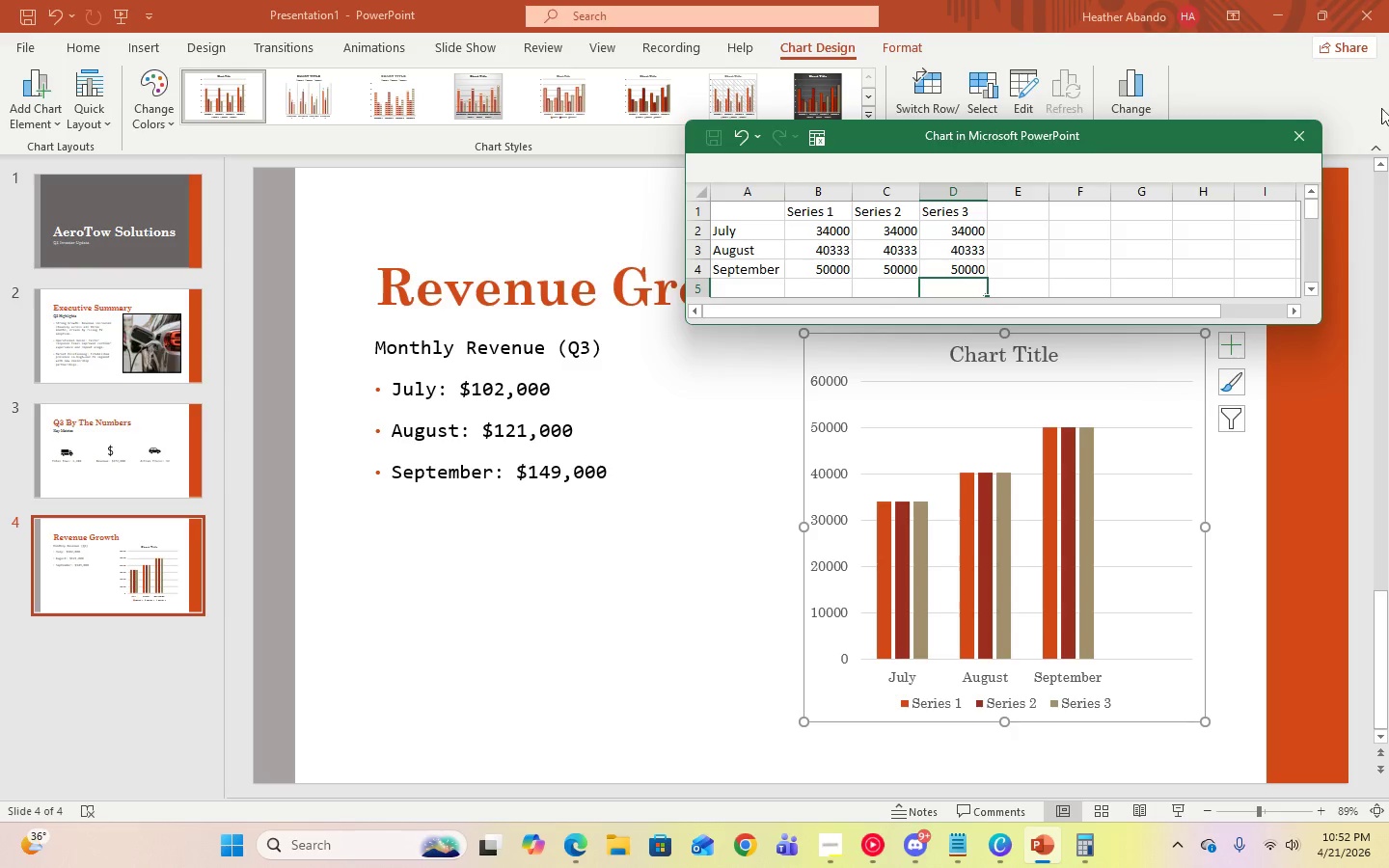 
left_click([1301, 130])
 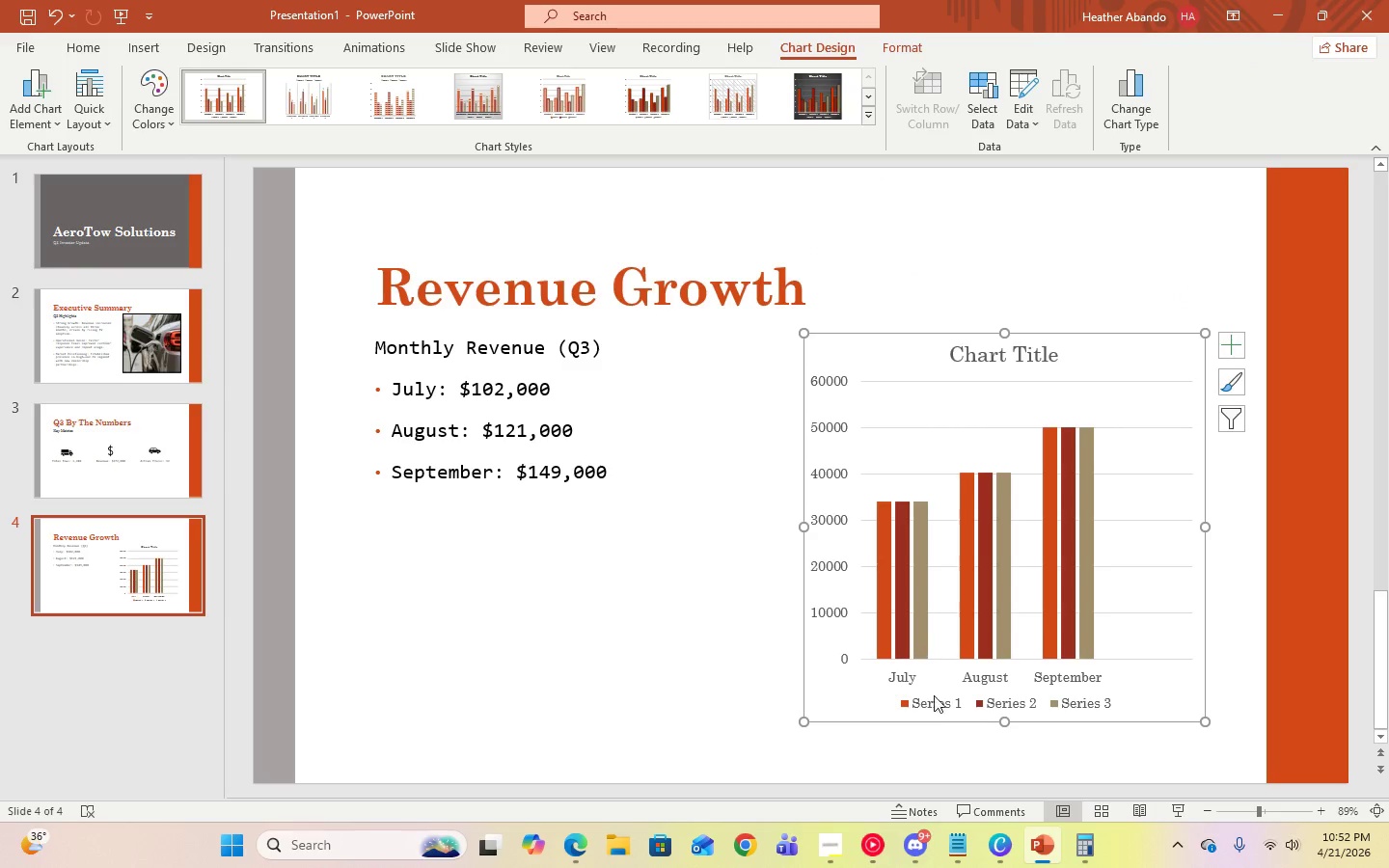 
left_click([929, 343])
 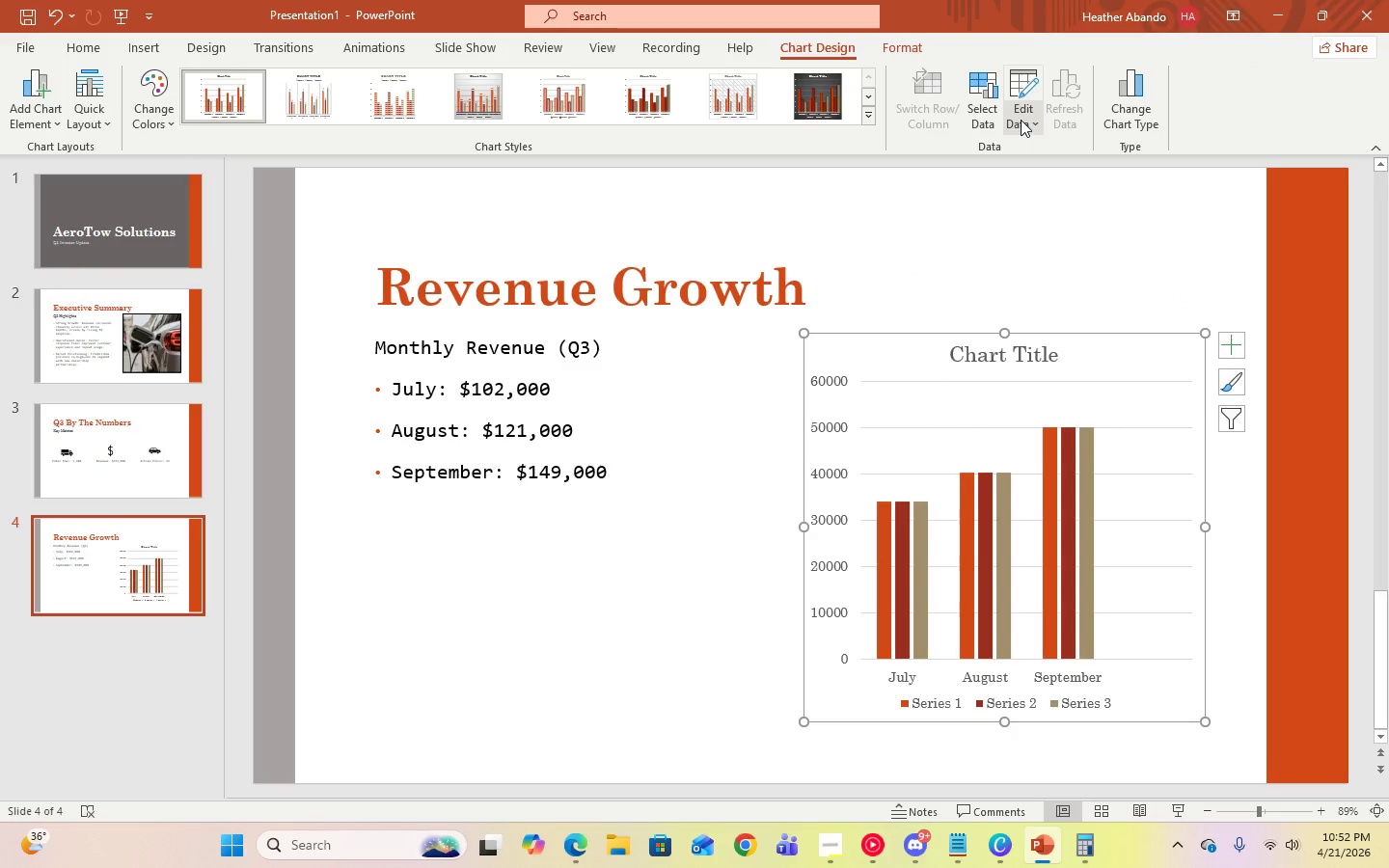 
left_click([1021, 120])
 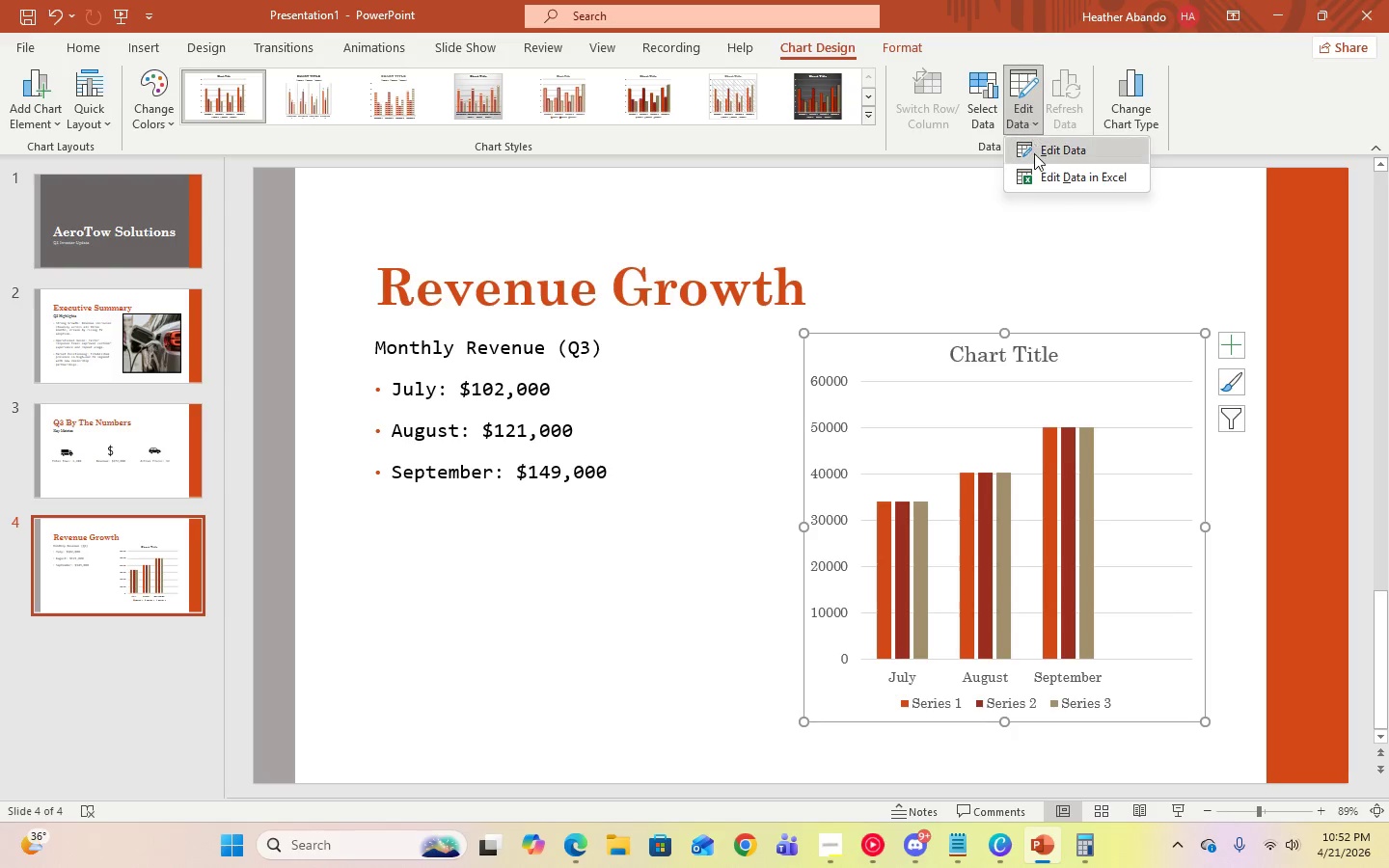 
left_click([1034, 154])
 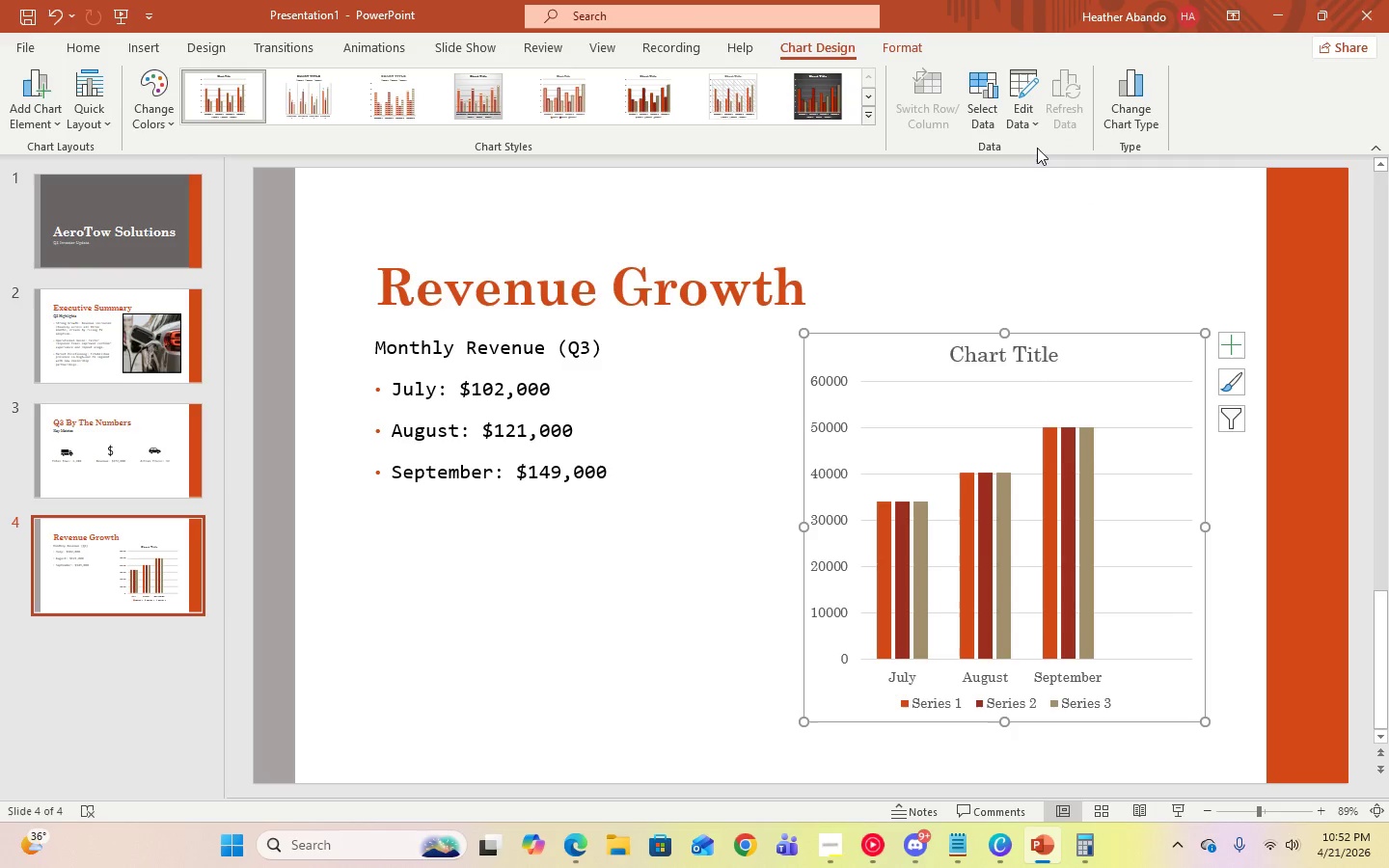 
left_click([1031, 125])
 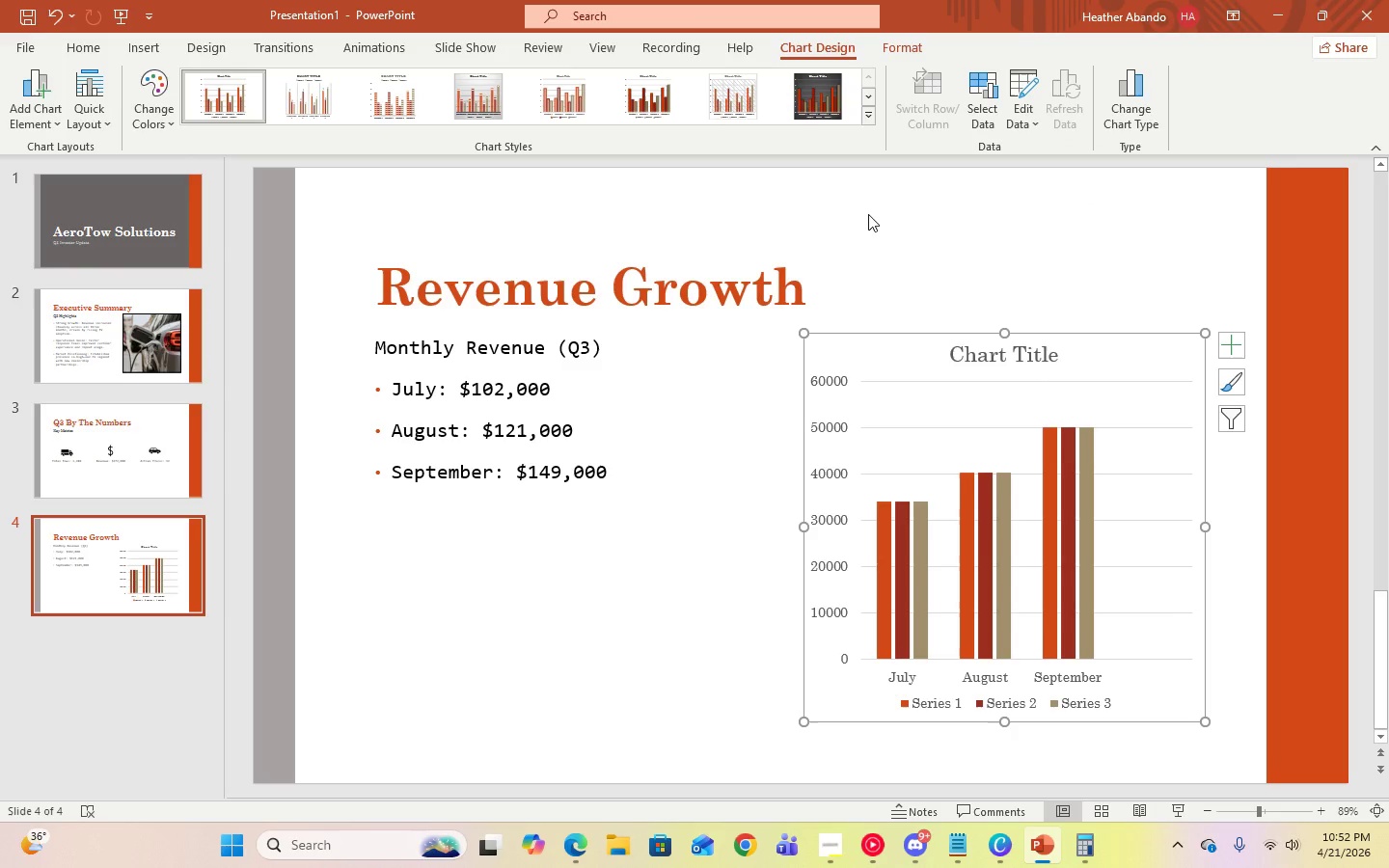 
left_click_drag(start_coordinate=[894, 310], to_coordinate=[810, 213])
 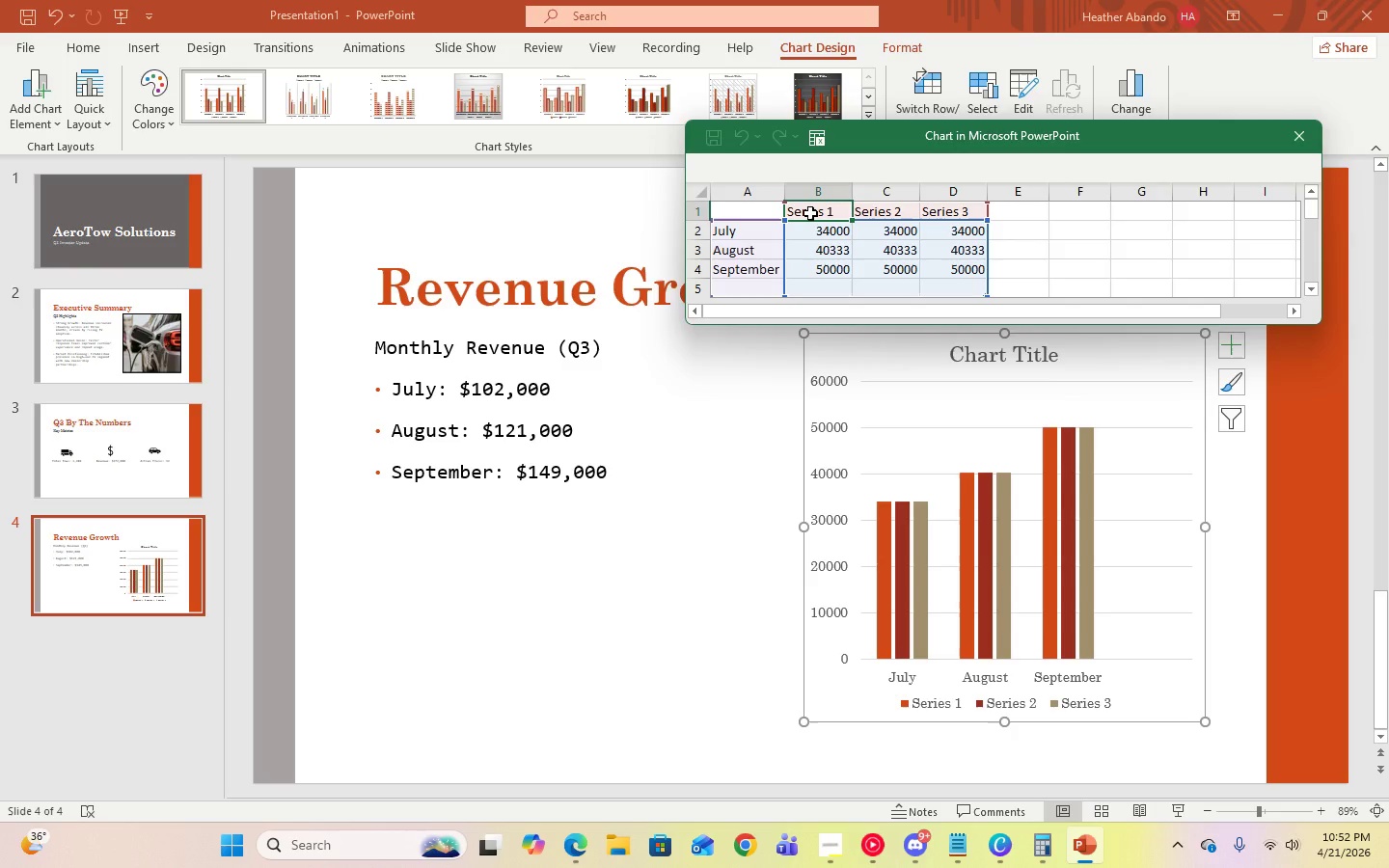 
left_click([810, 213])
 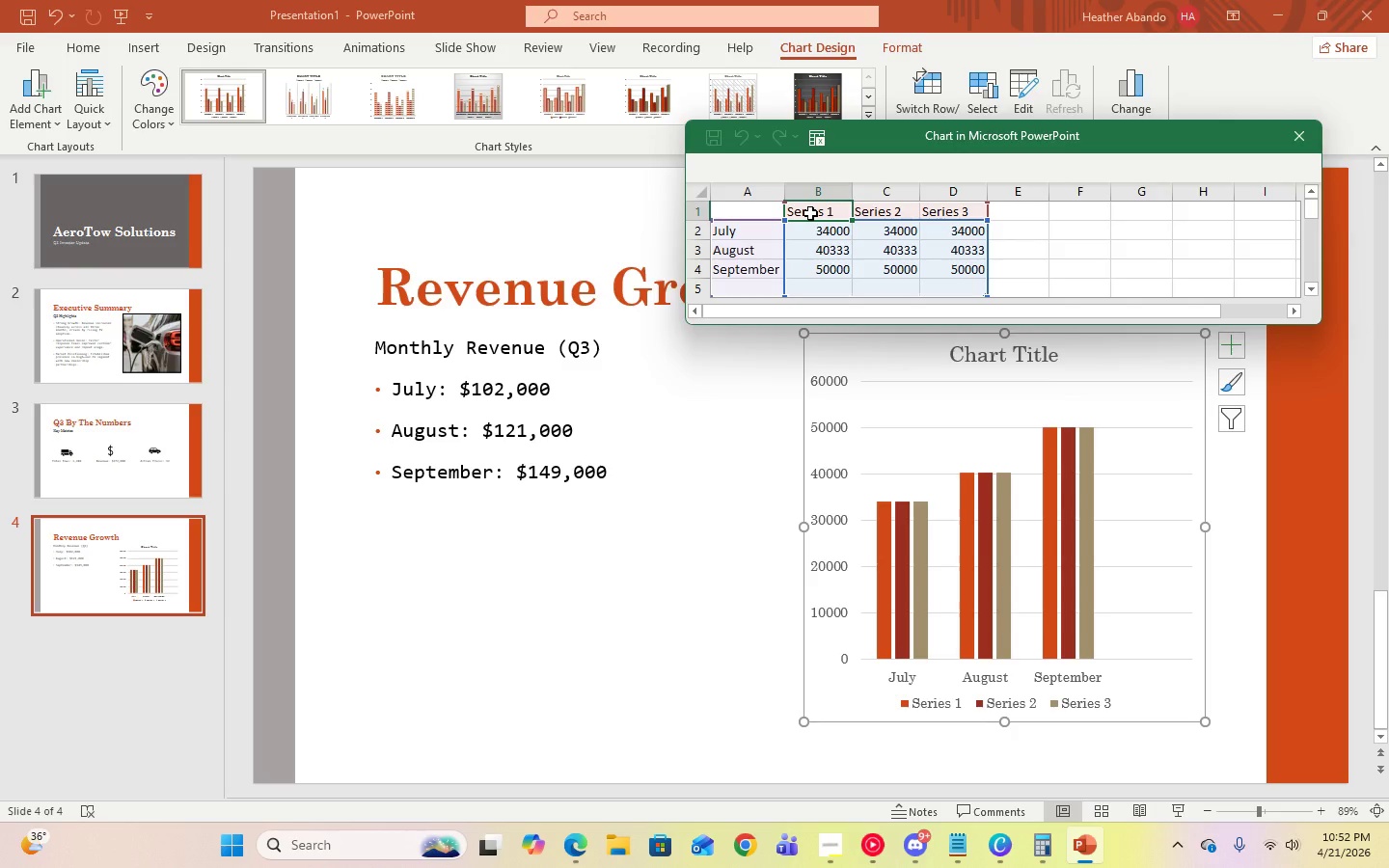 
key(CapsLock)
 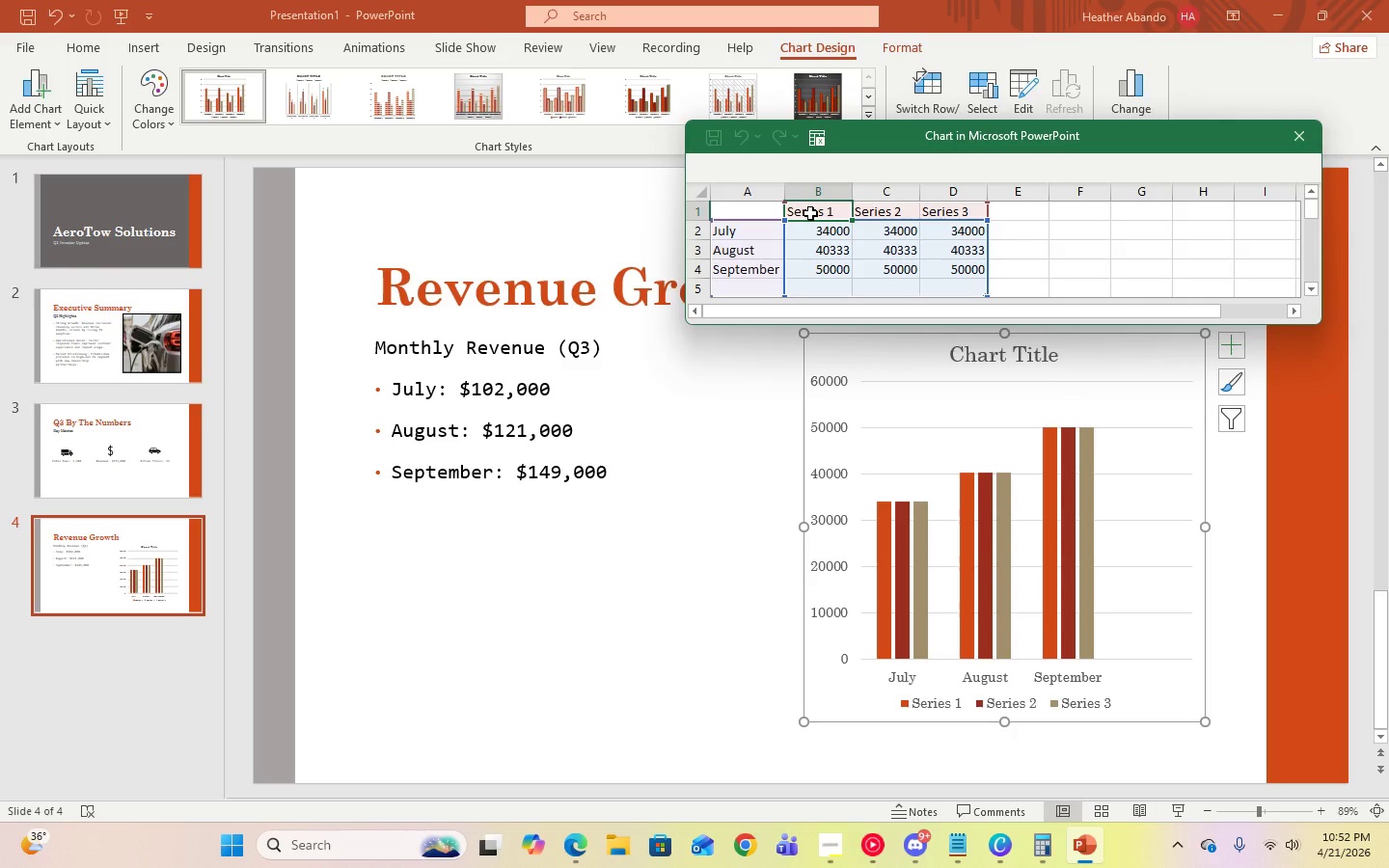 
wait(11.61)
 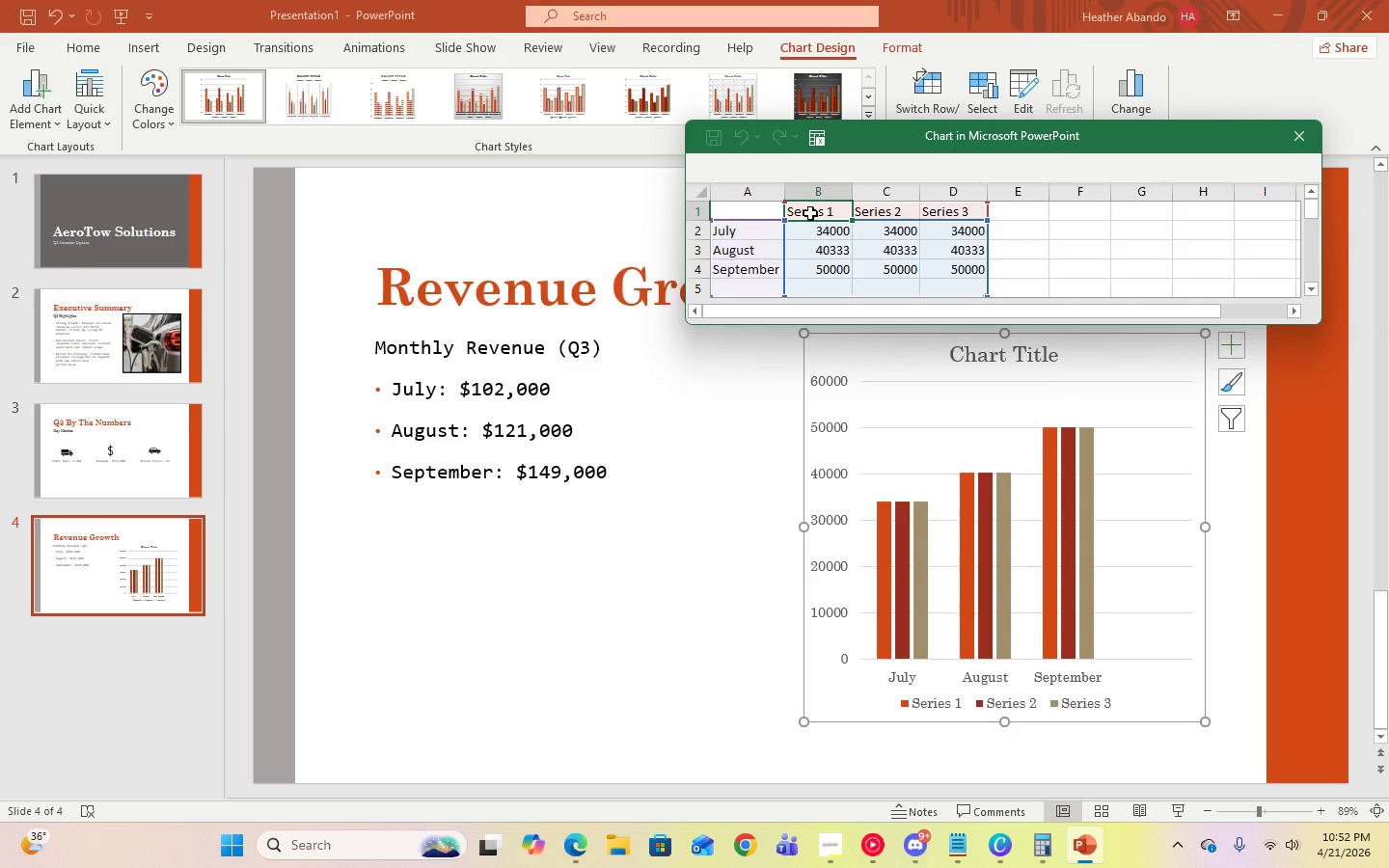 
type(mONTH)
key(Backspace)
key(Backspace)
key(Backspace)
key(Backspace)
key(Backspace)
type(Monthly )
key(Backspace)
key(Backspace)
key(Backspace)
key(Backspace)
key(Backspace)
key(Backspace)
key(Backspace)
key(Backspace)
type(Revenue)
 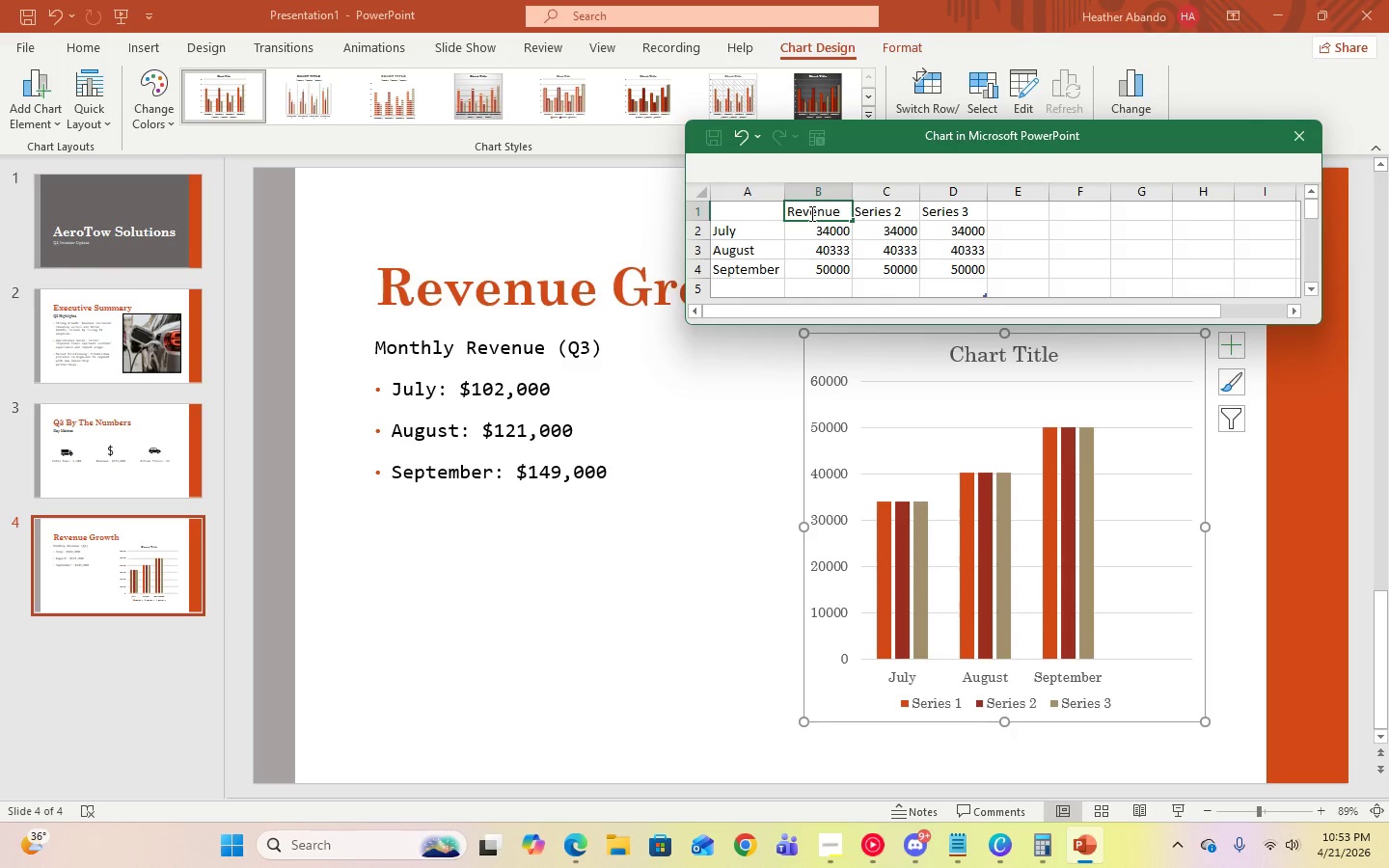 
key(ArrowRight)
 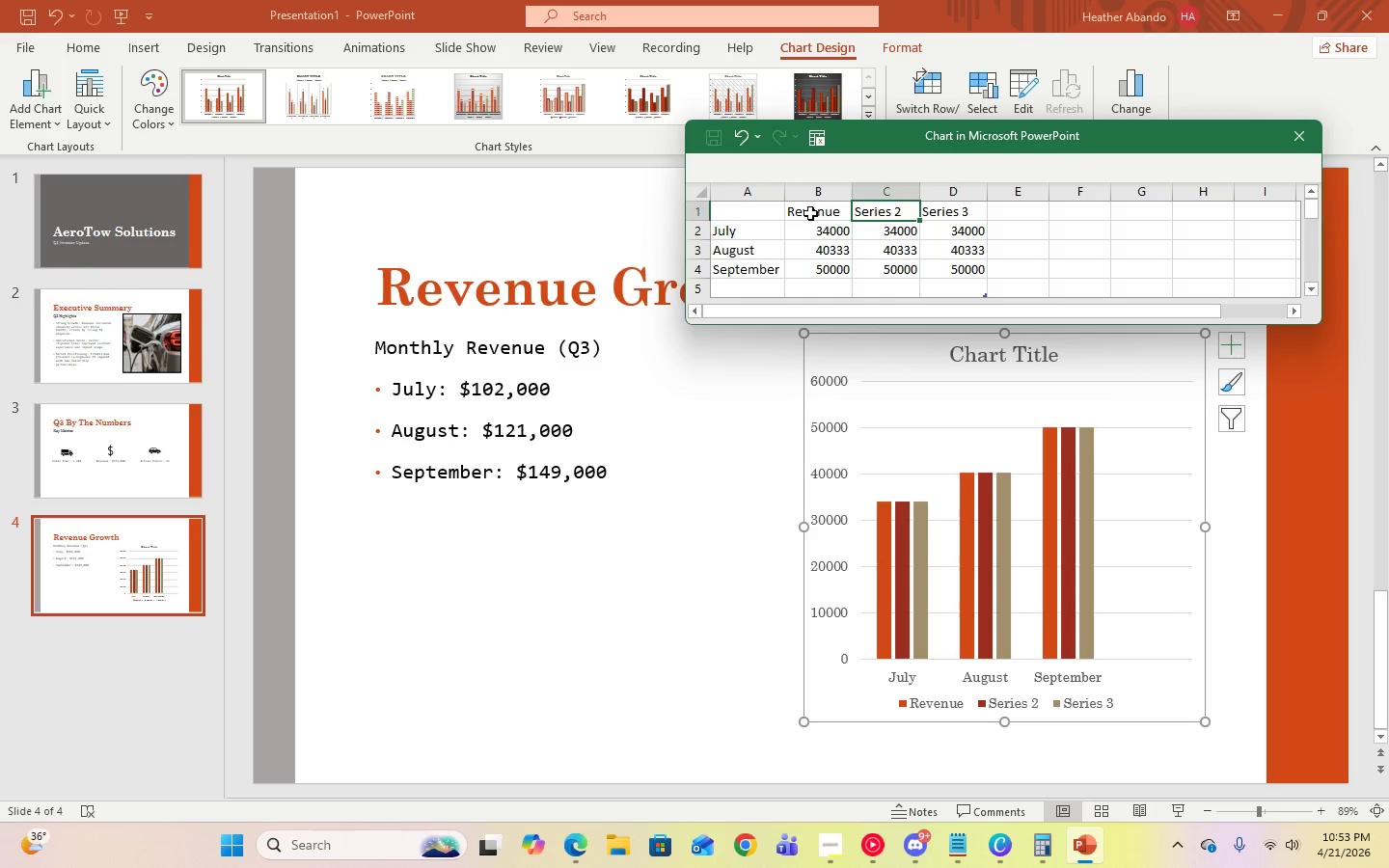 
type(Revenue)
 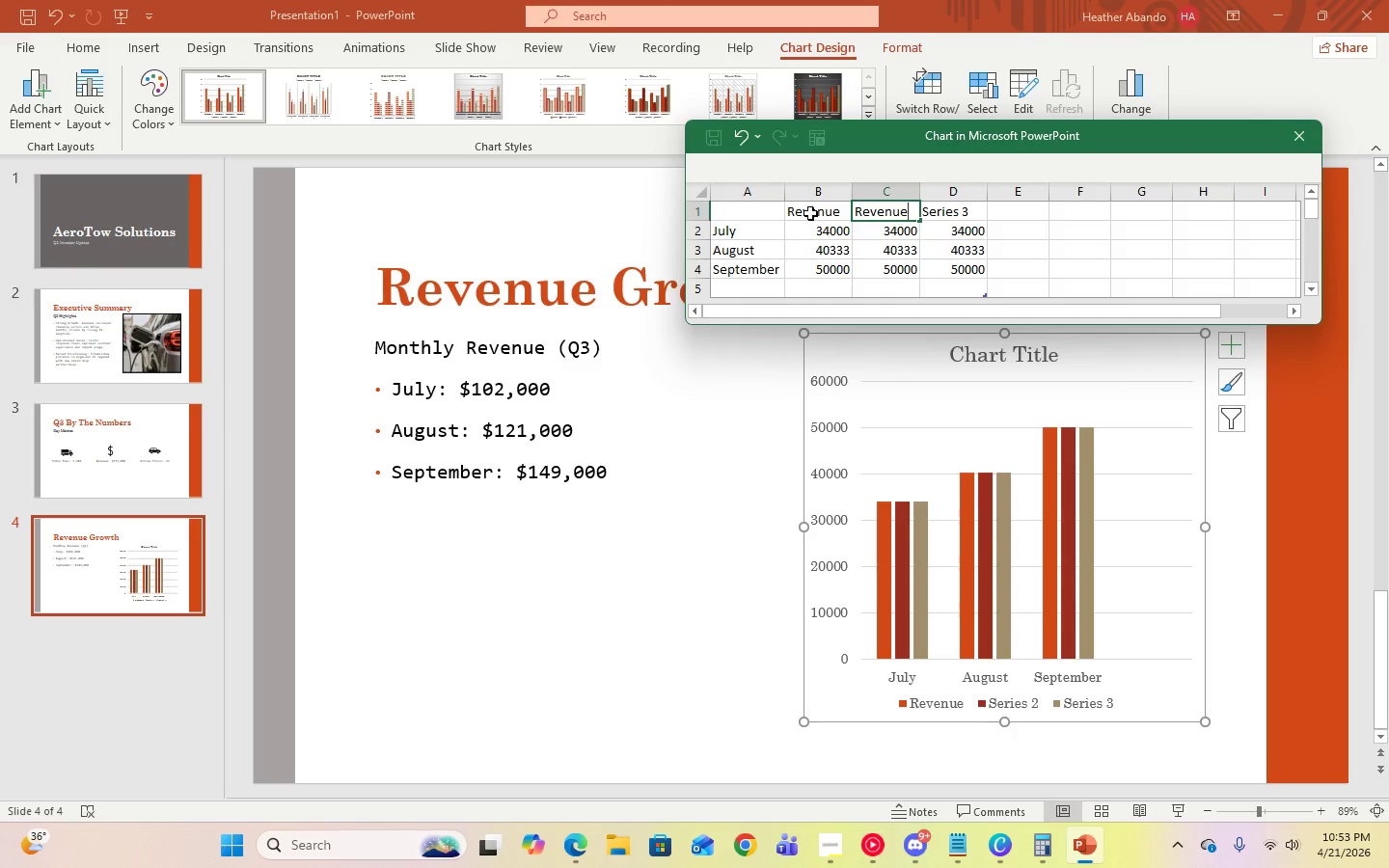 
key(ArrowRight)
 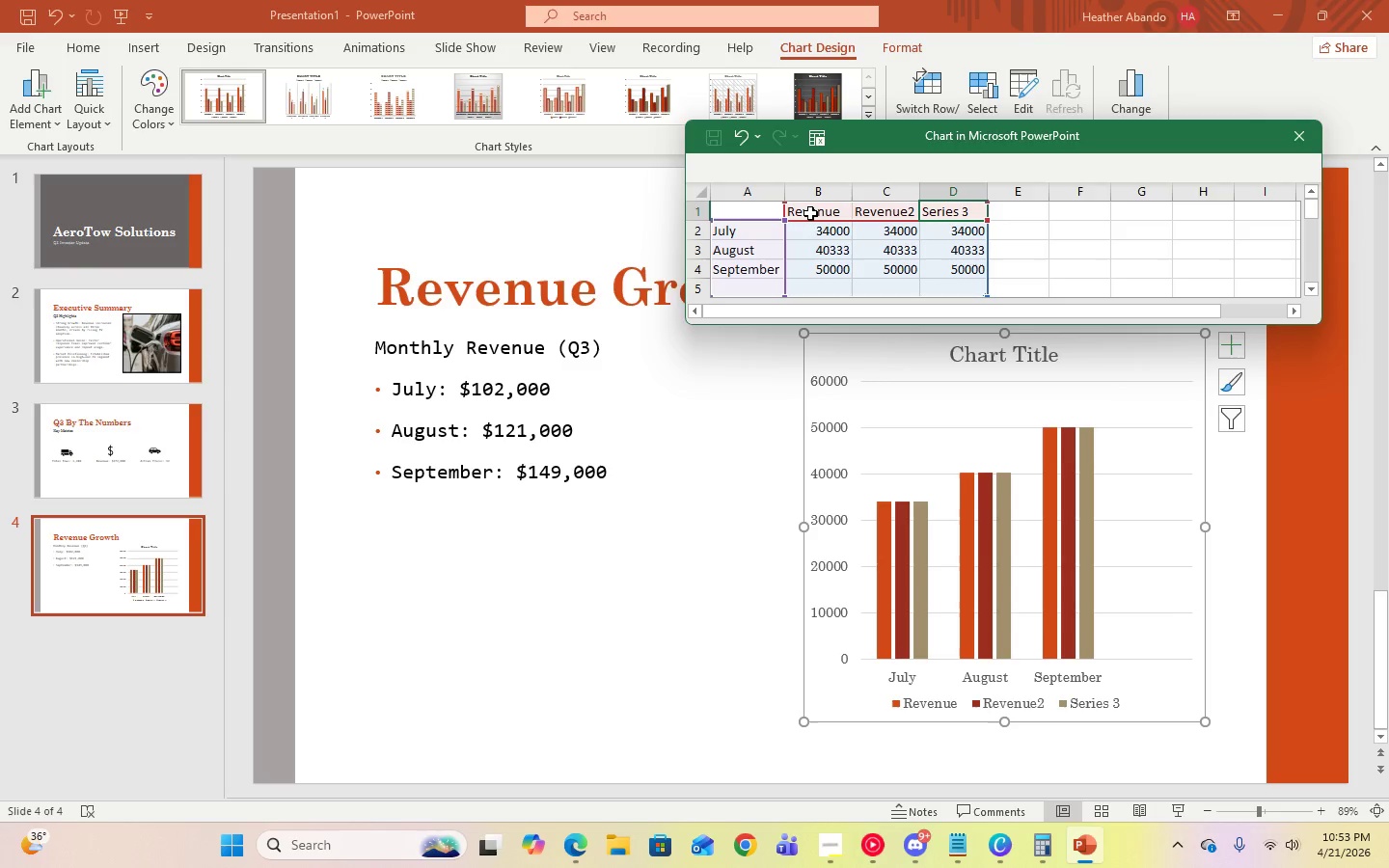 
type(Revenue)
 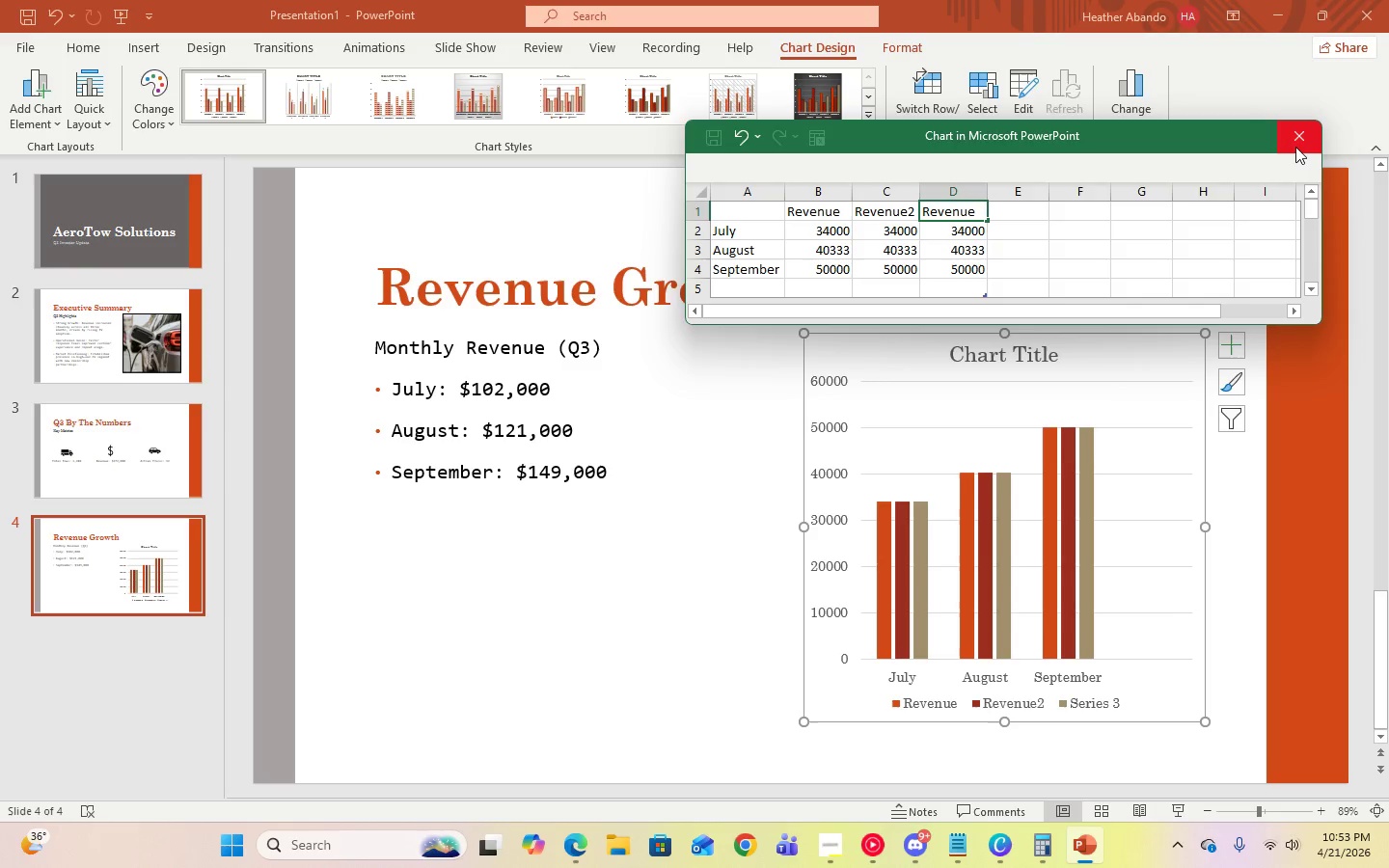 
left_click([1295, 147])
 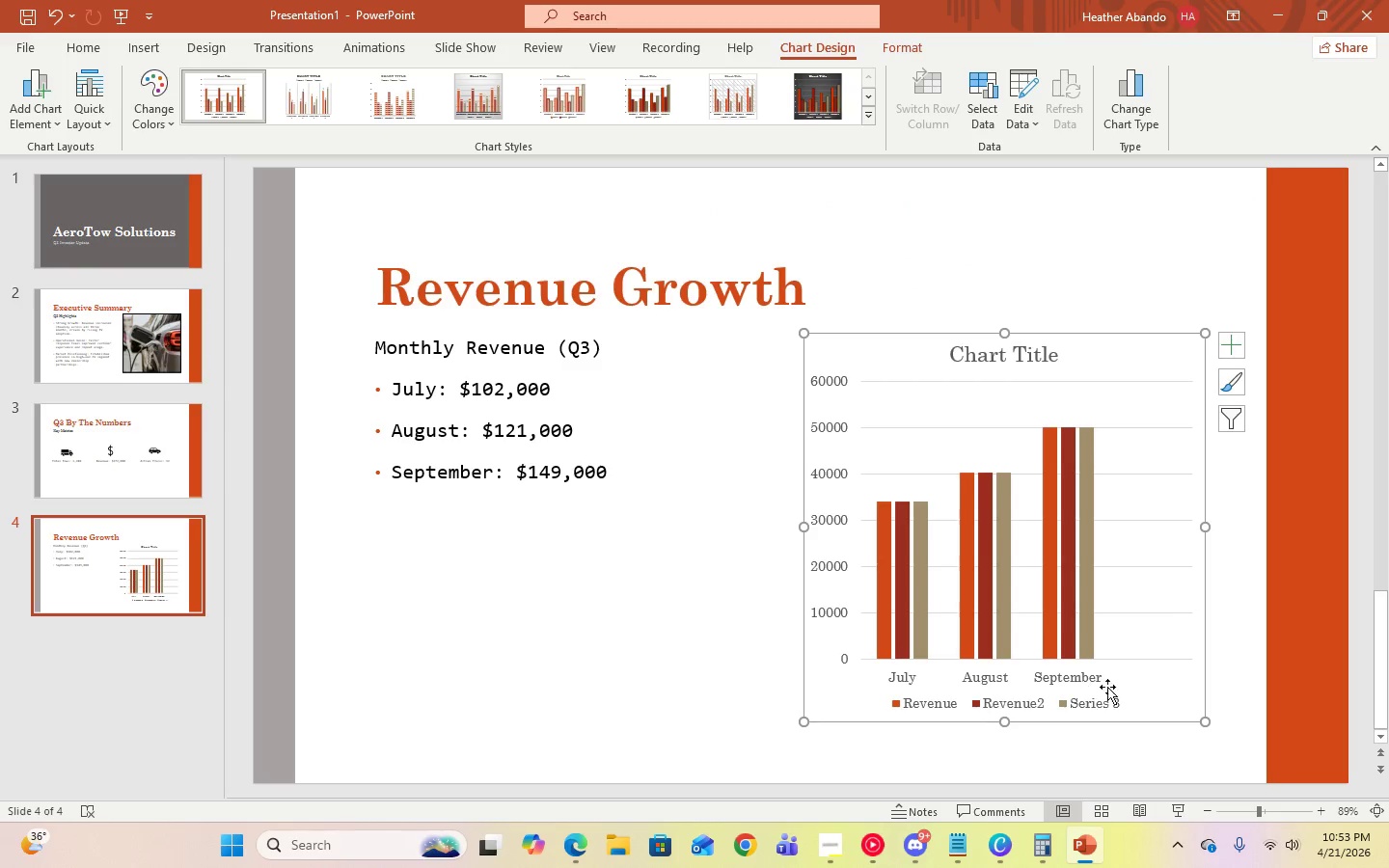 
left_click([1084, 704])
 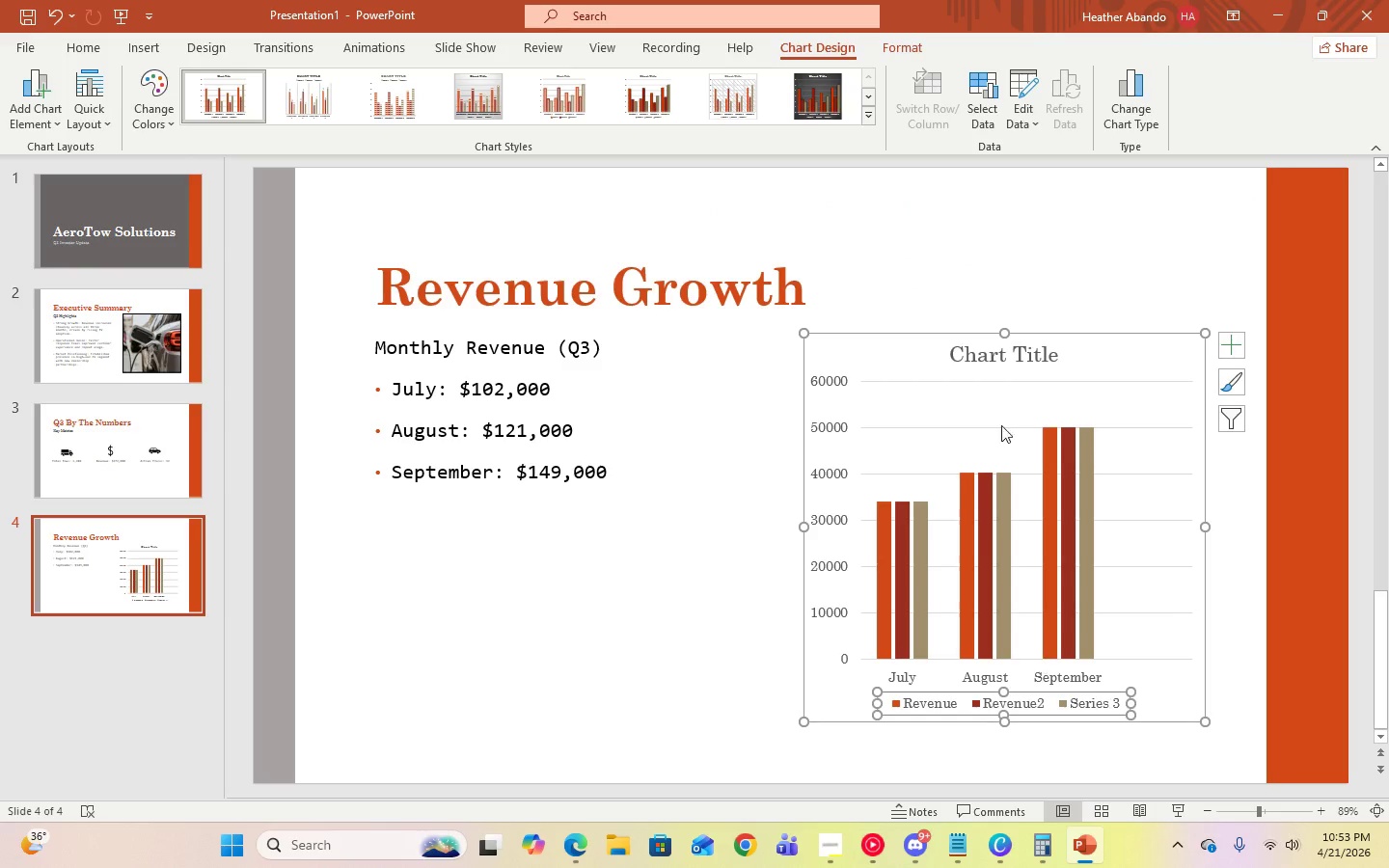 
left_click([1023, 123])
 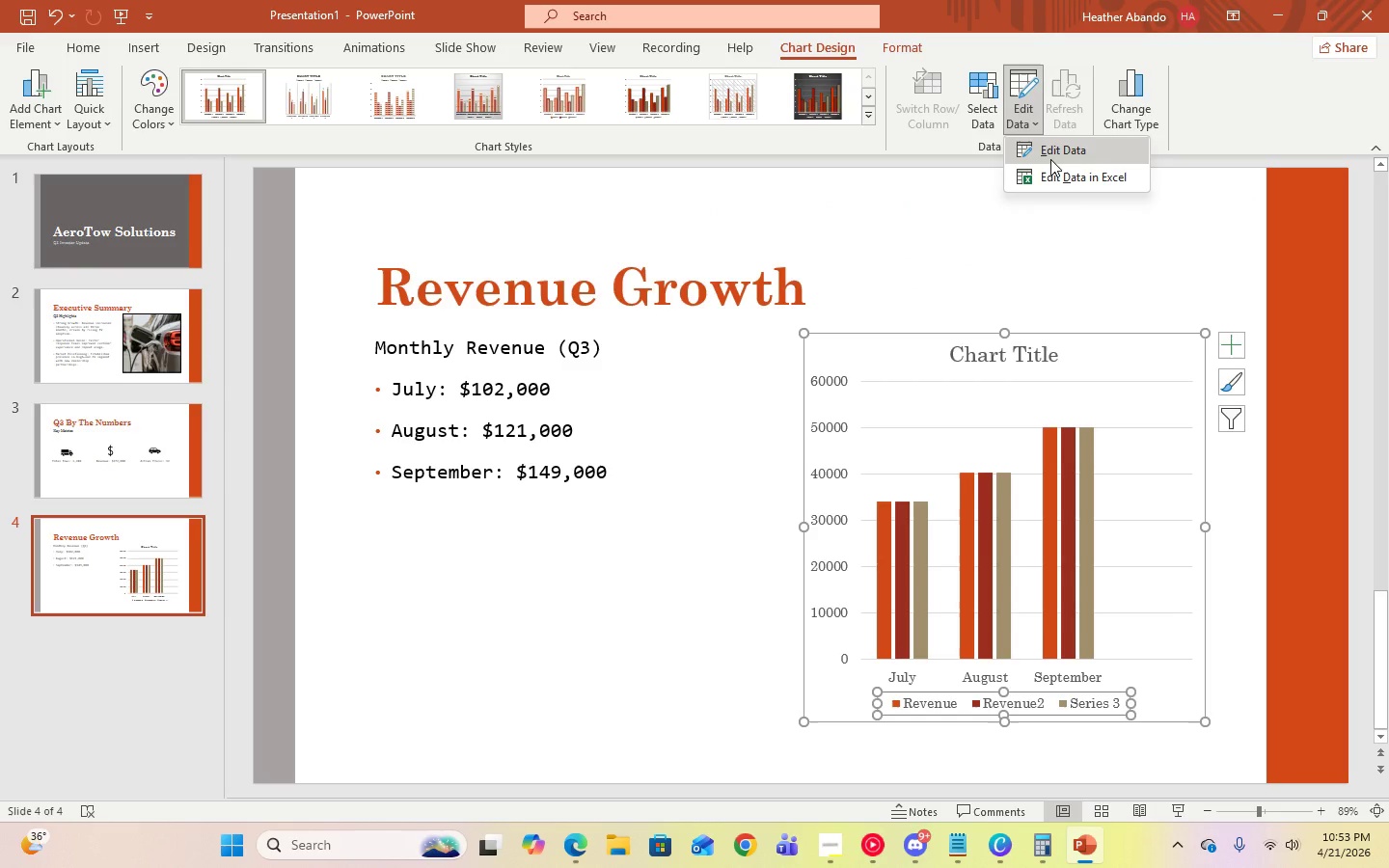 
left_click([1050, 159])
 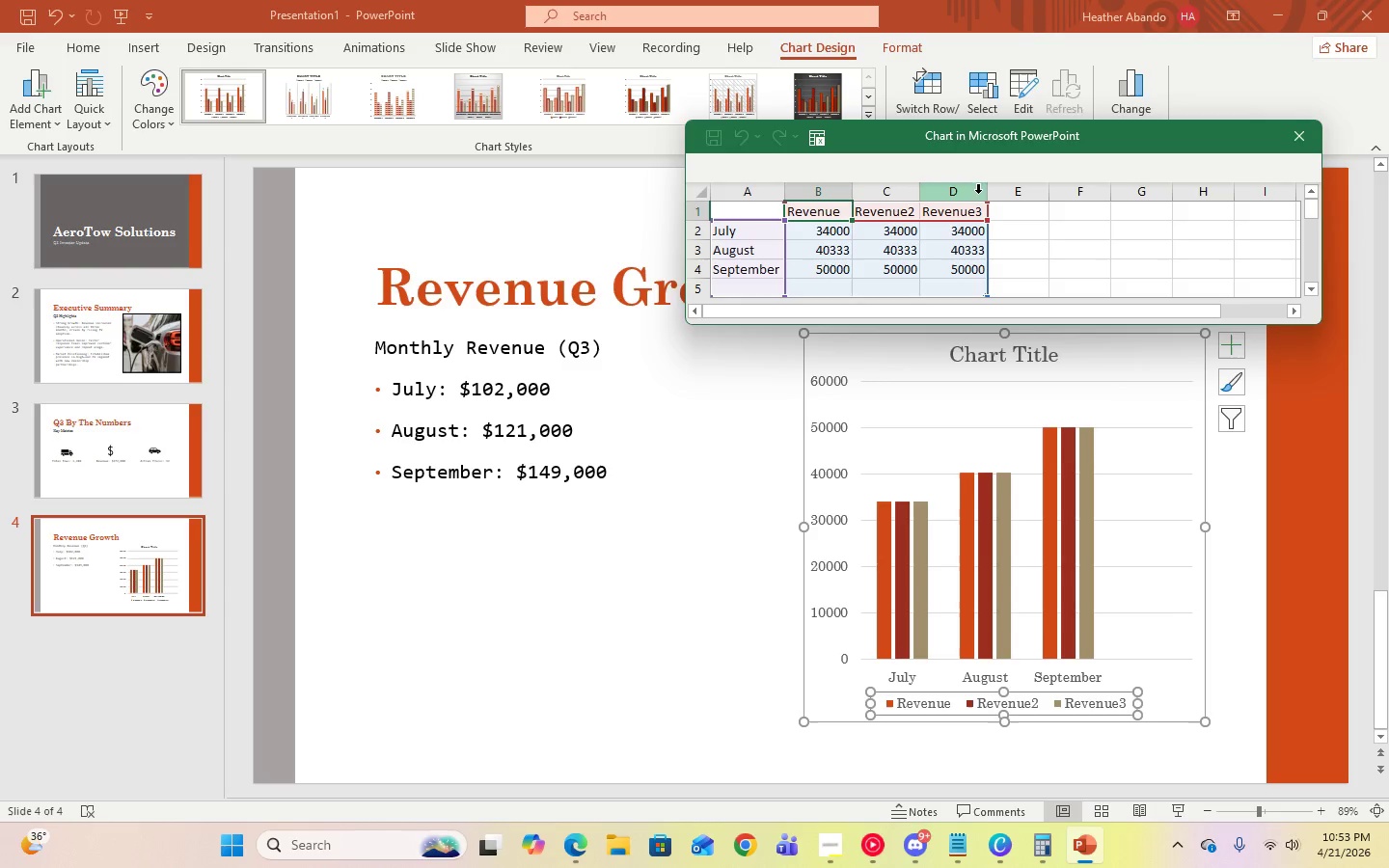 
left_click([974, 216])
 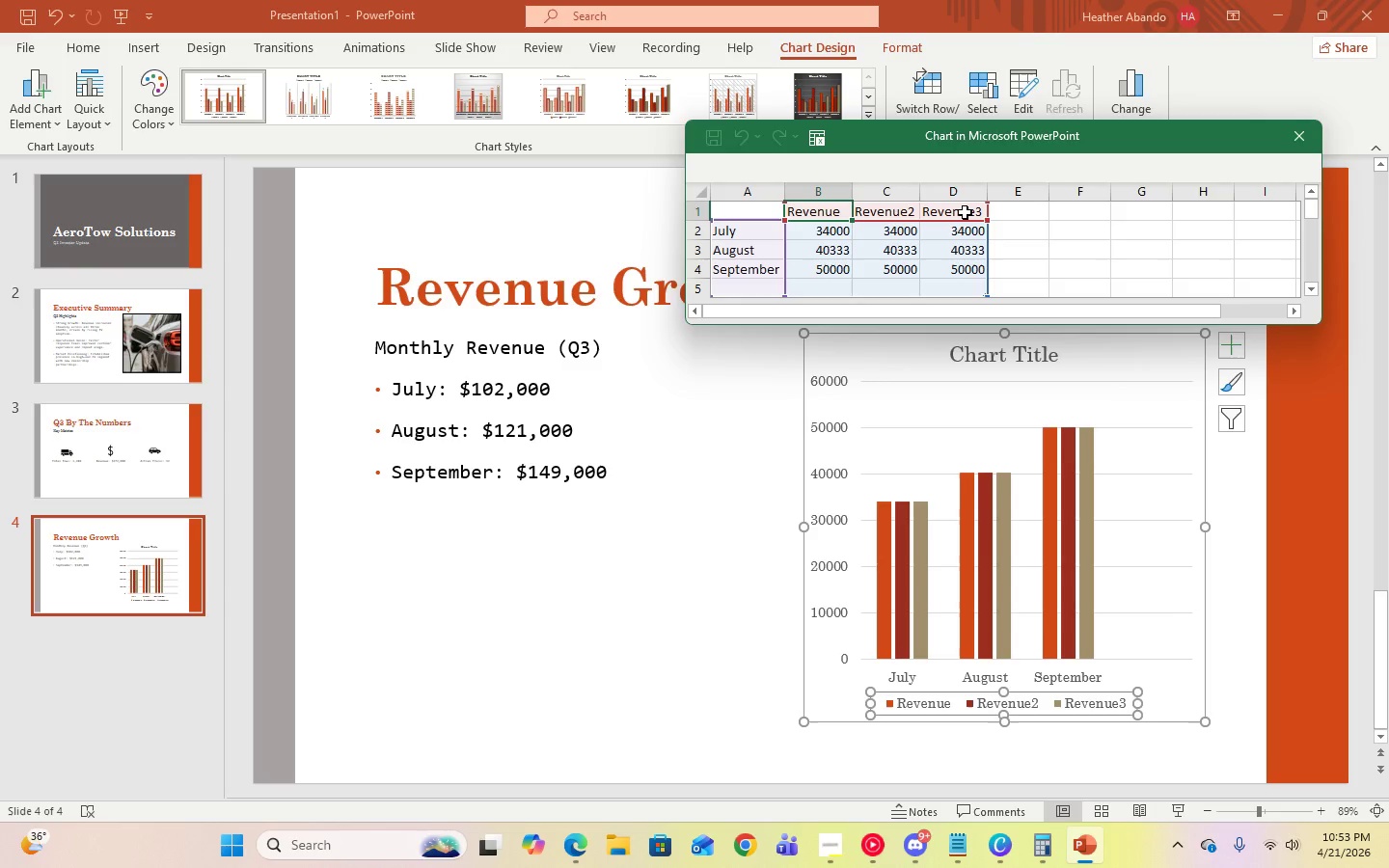 
left_click([965, 212])
 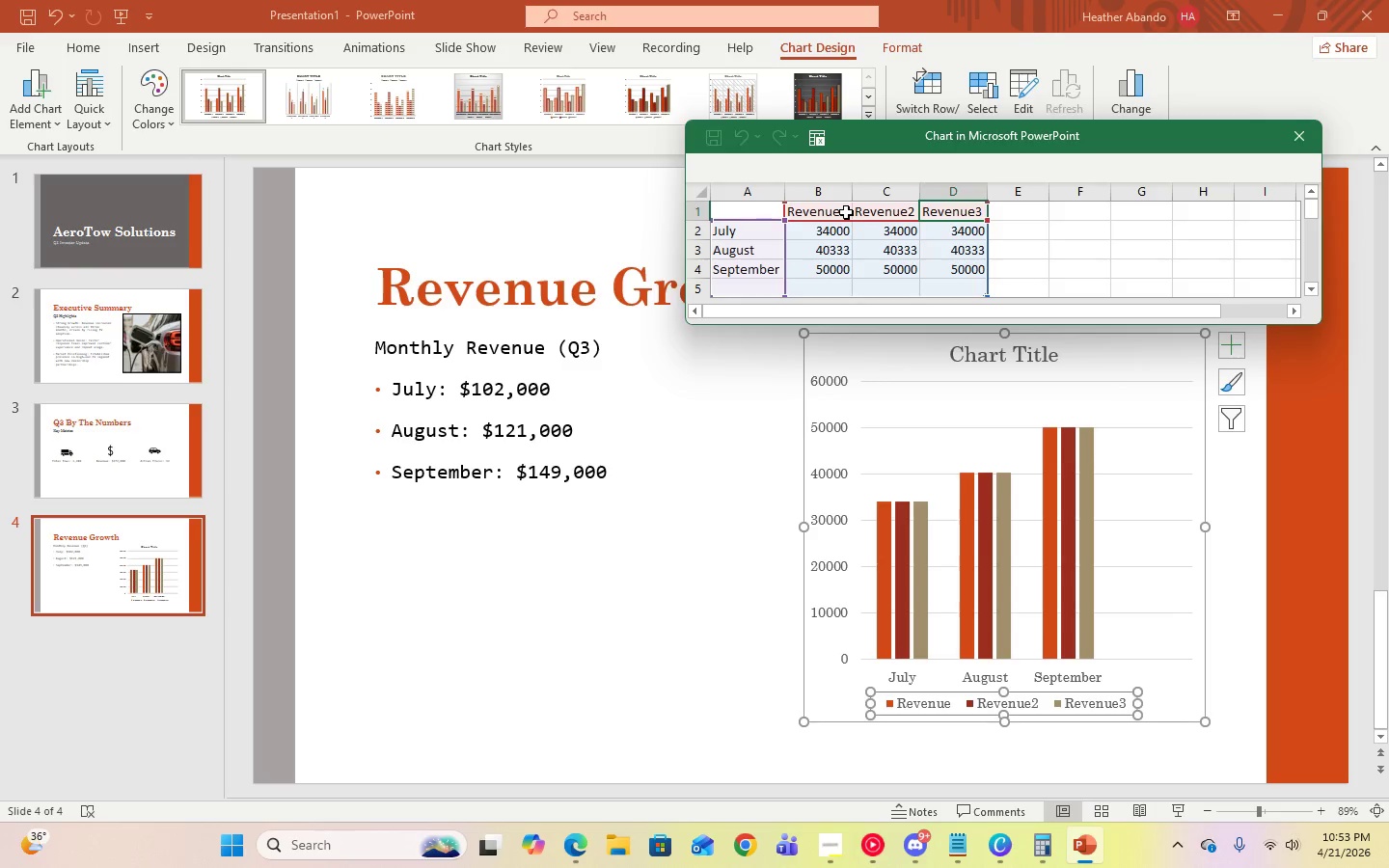 
double_click([923, 209])
 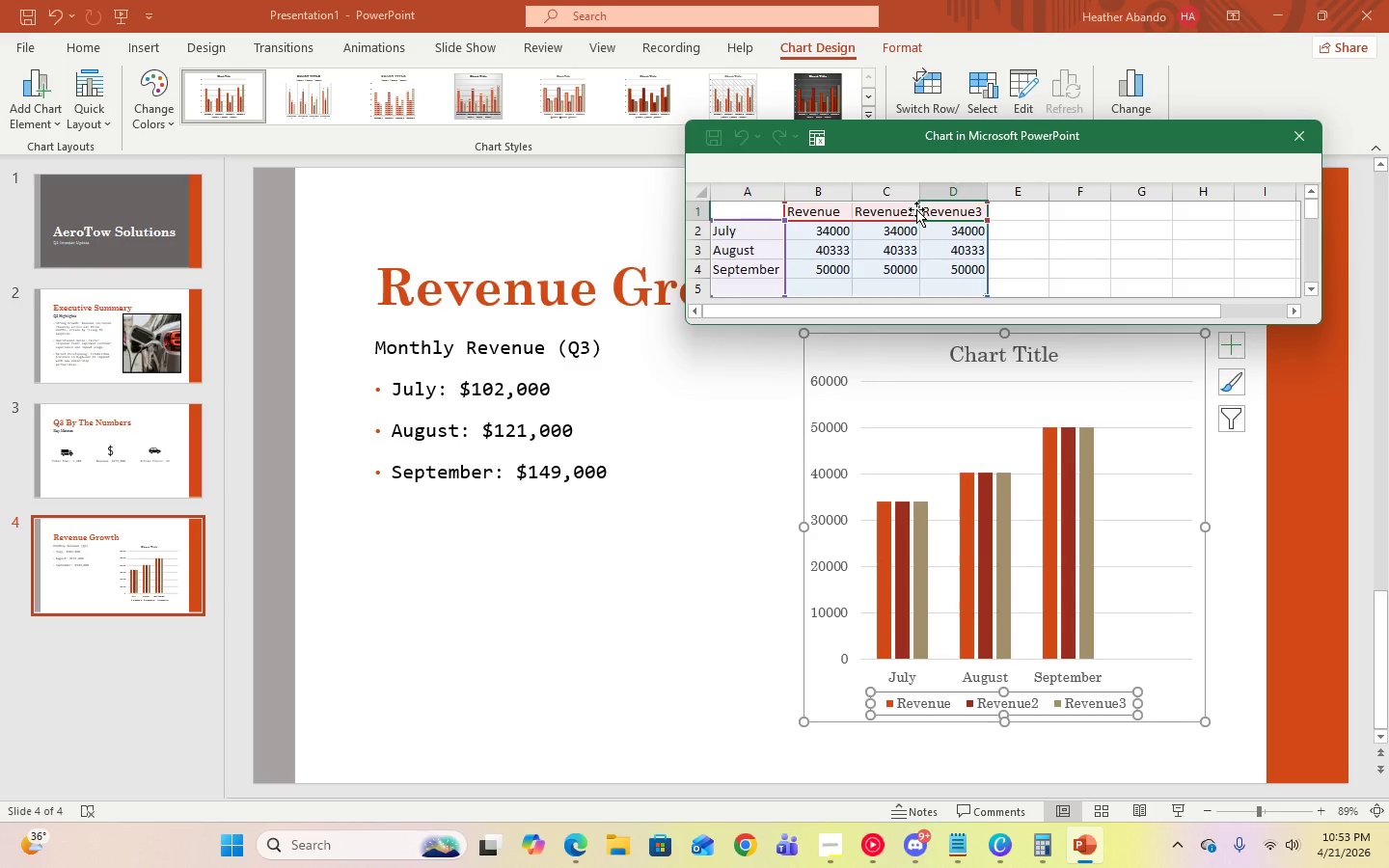 
left_click([915, 209])
 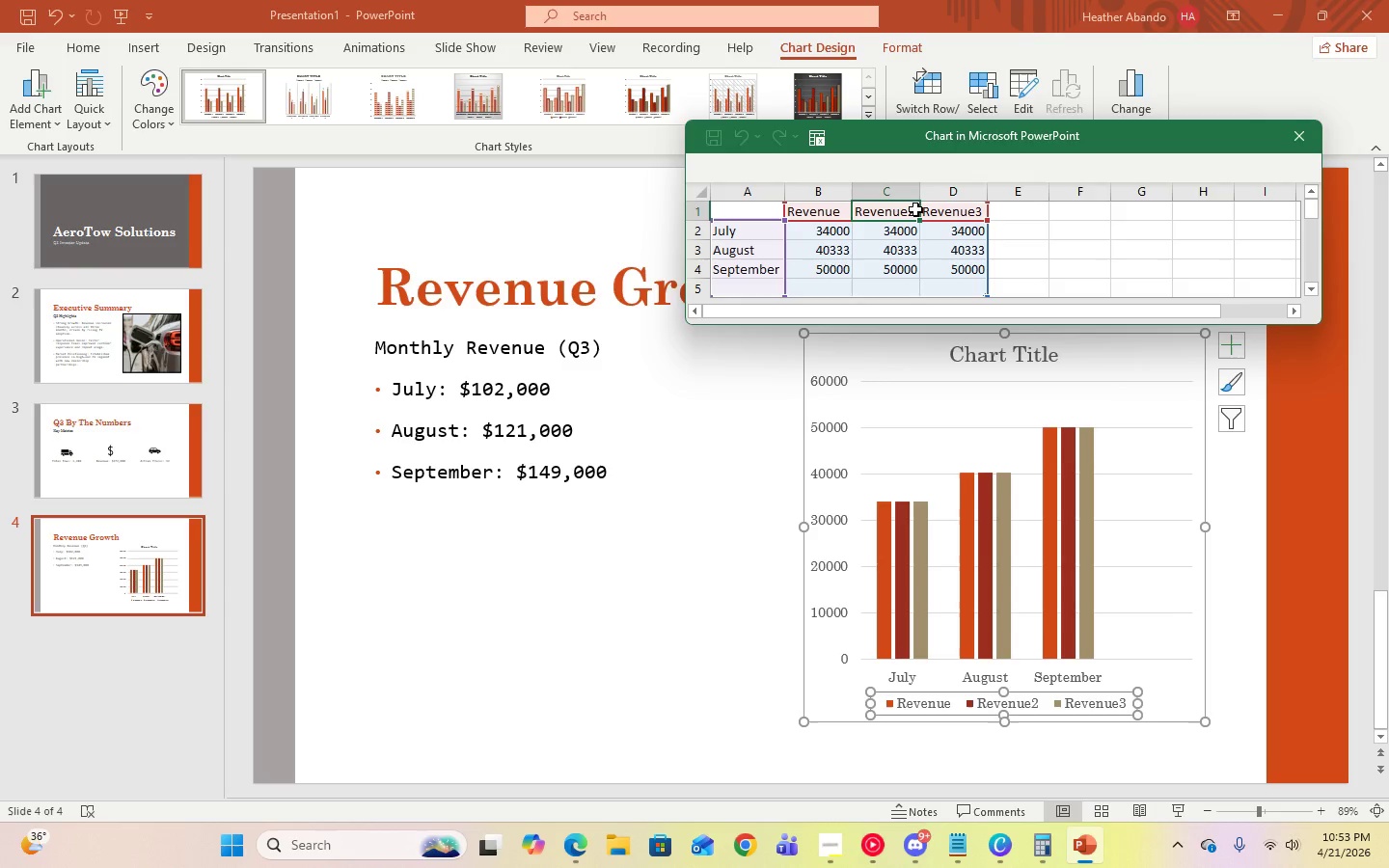 
left_click([915, 209])
 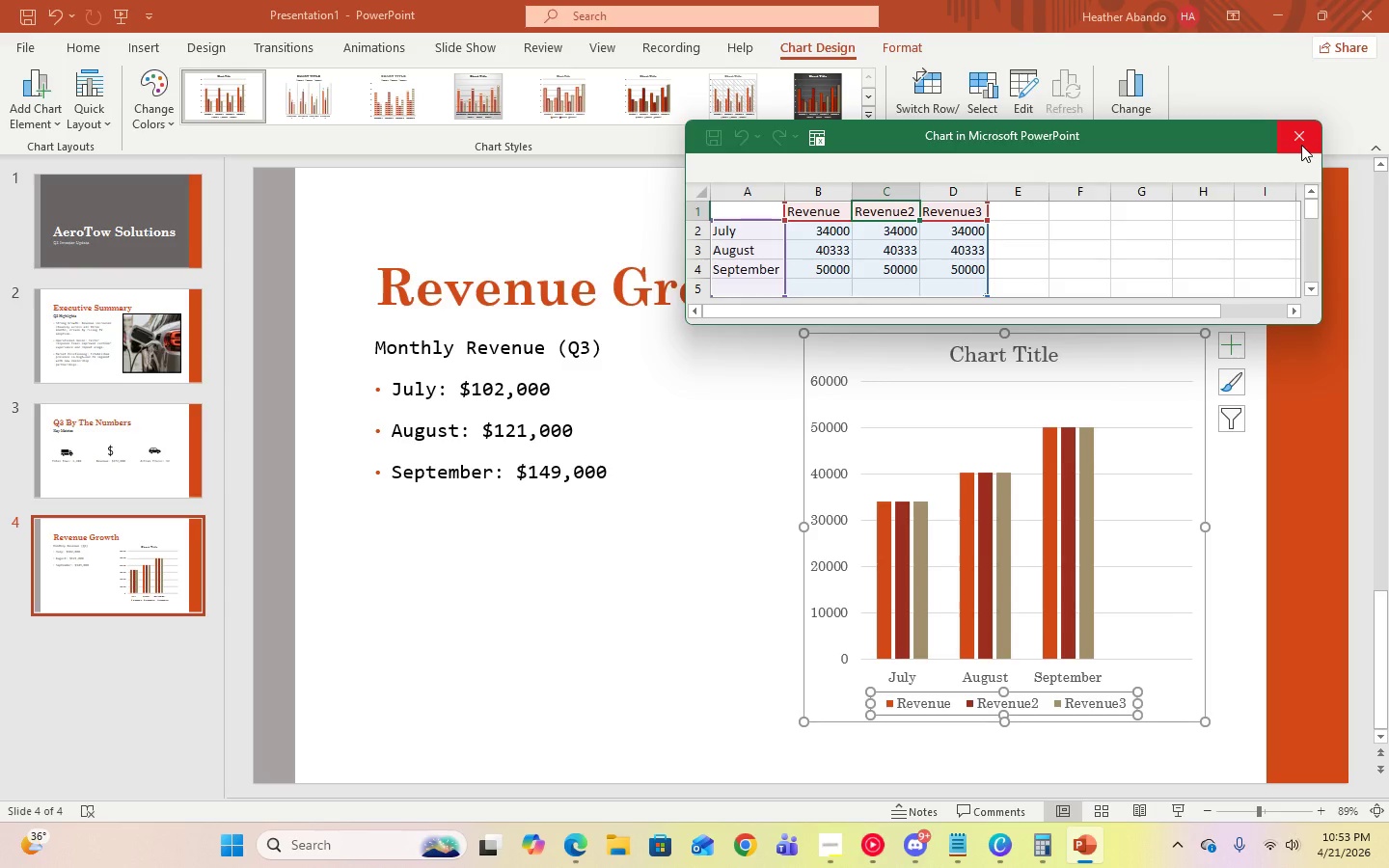 
left_click([1301, 145])
 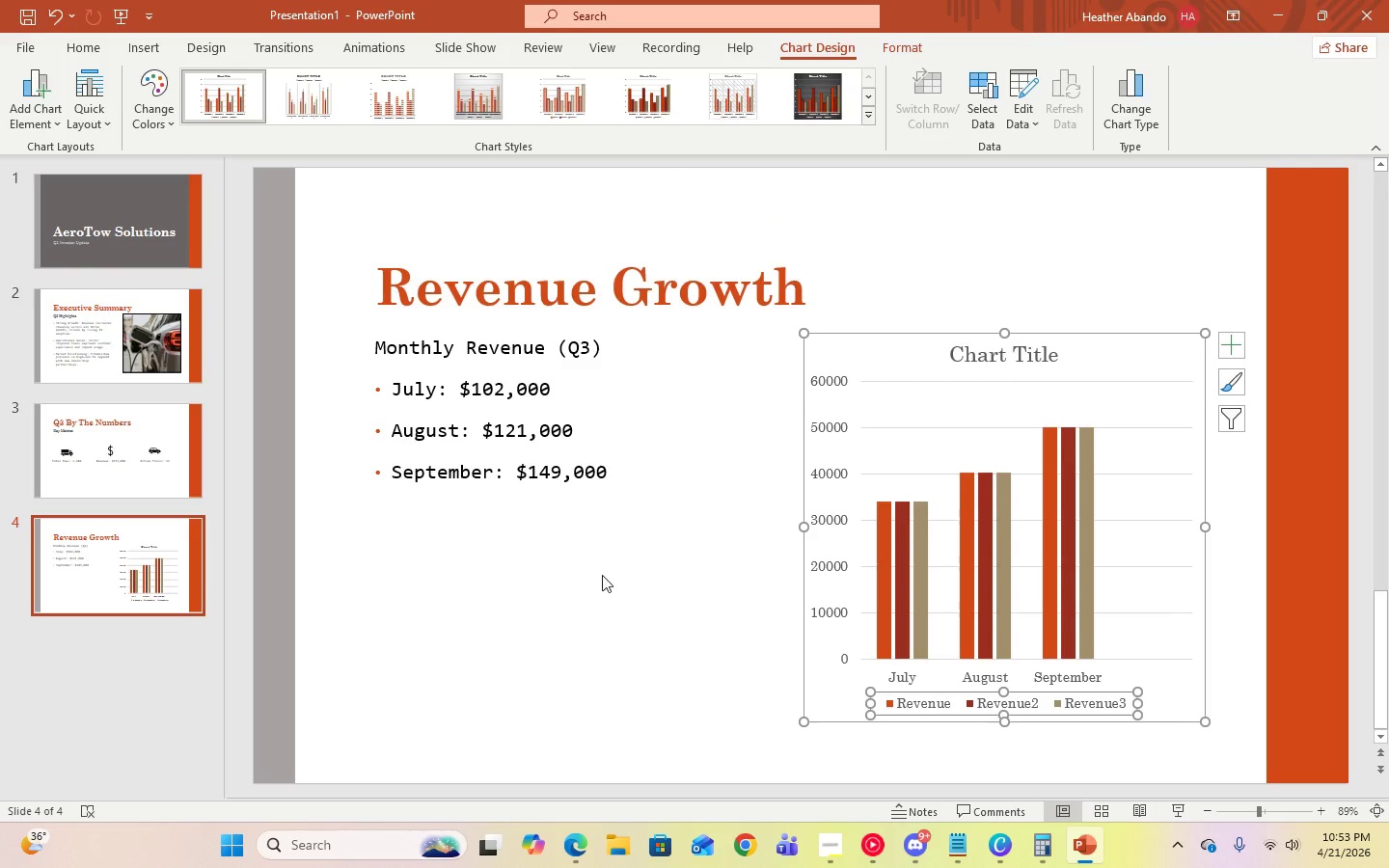 
left_click([613, 584])
 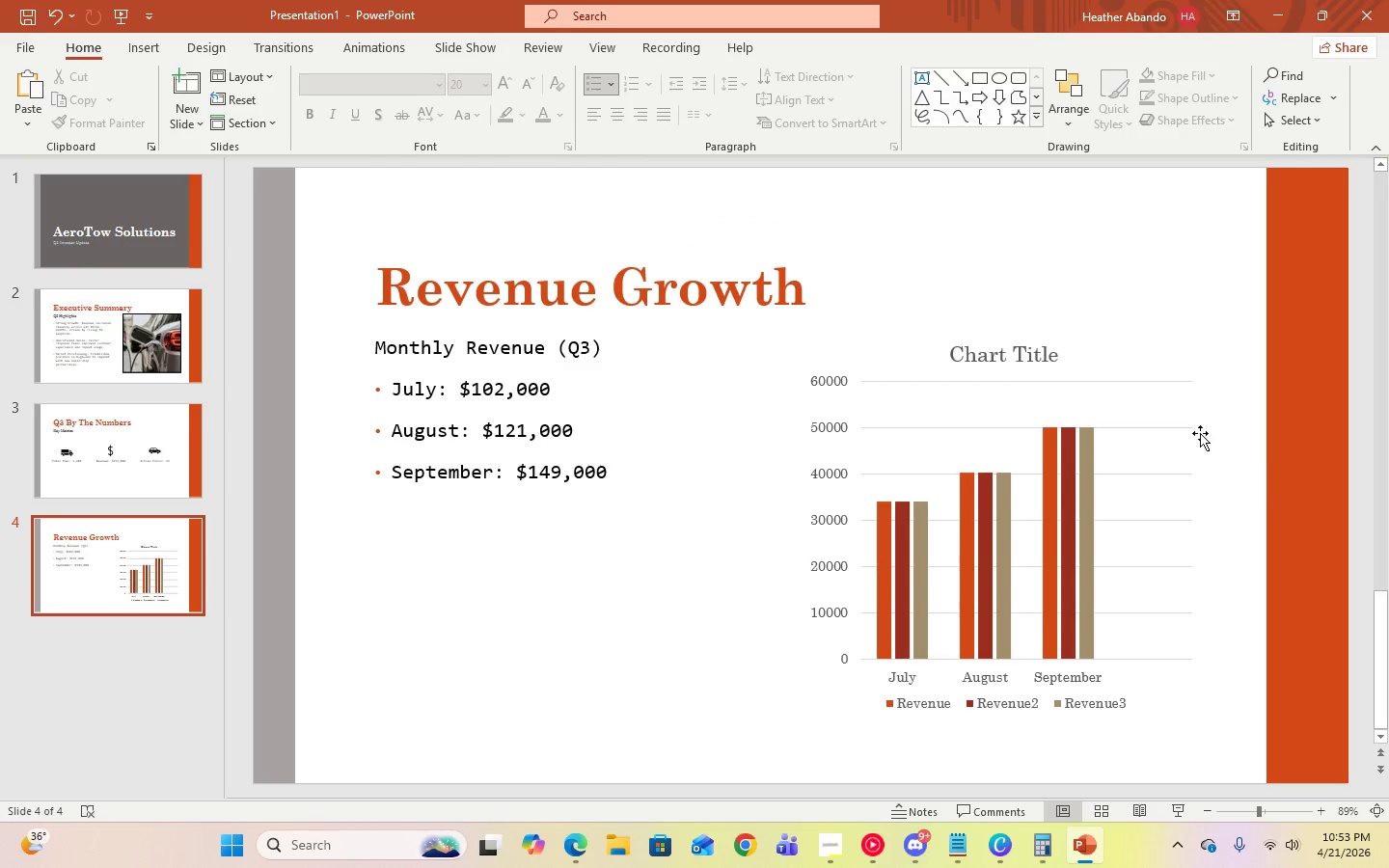 
left_click([1019, 354])
 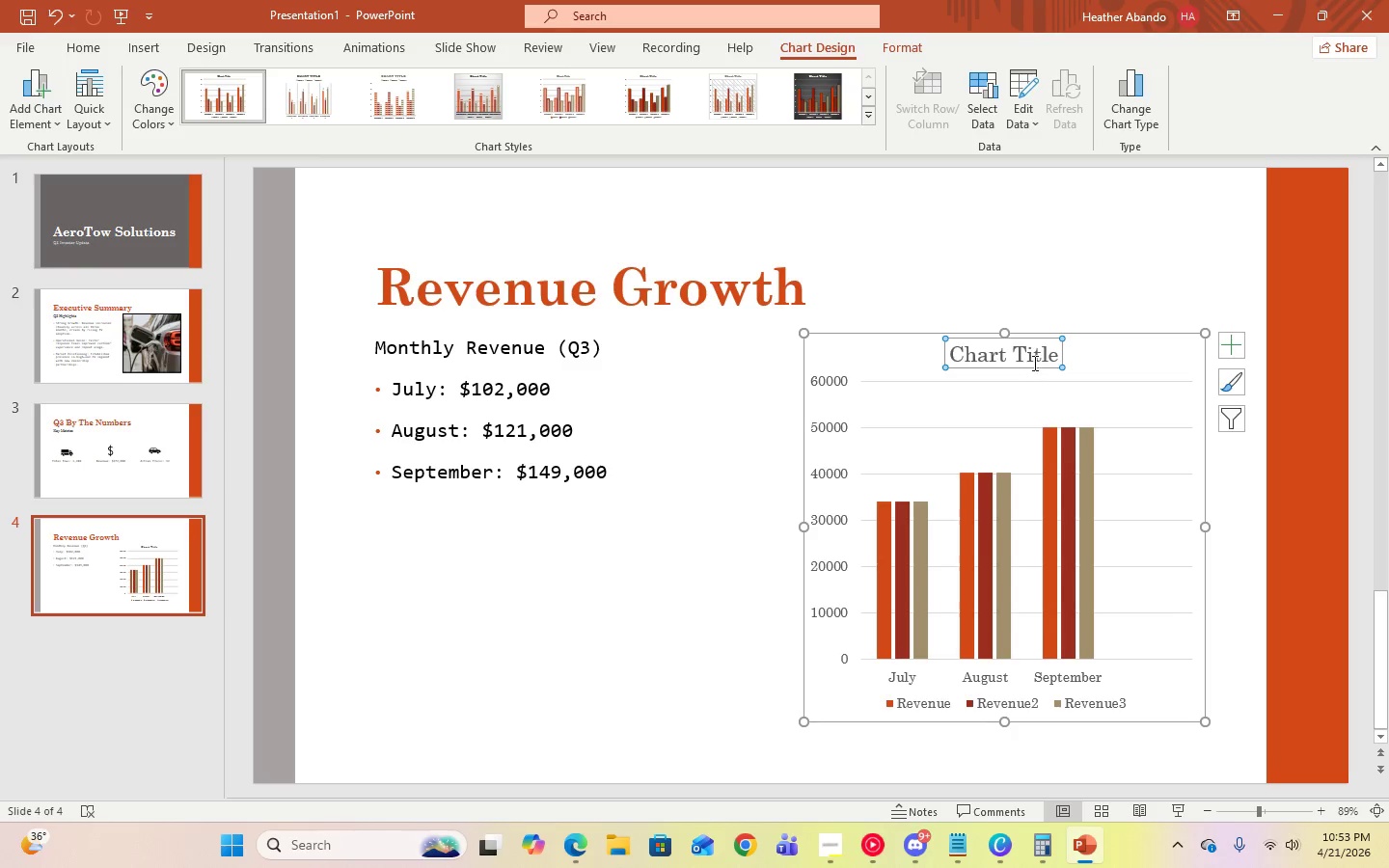 
key(Control+A)
 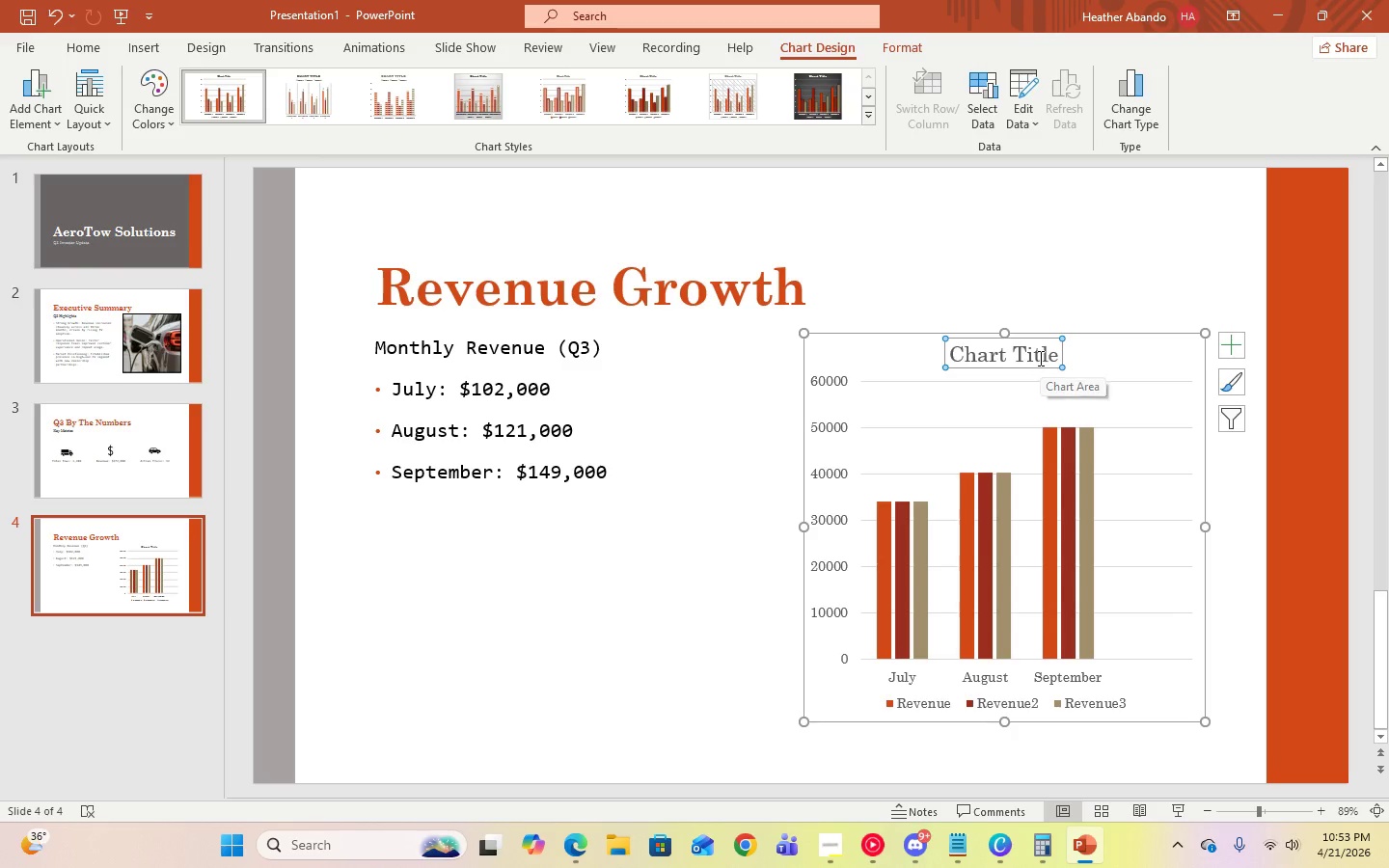 
left_click([1039, 351])
 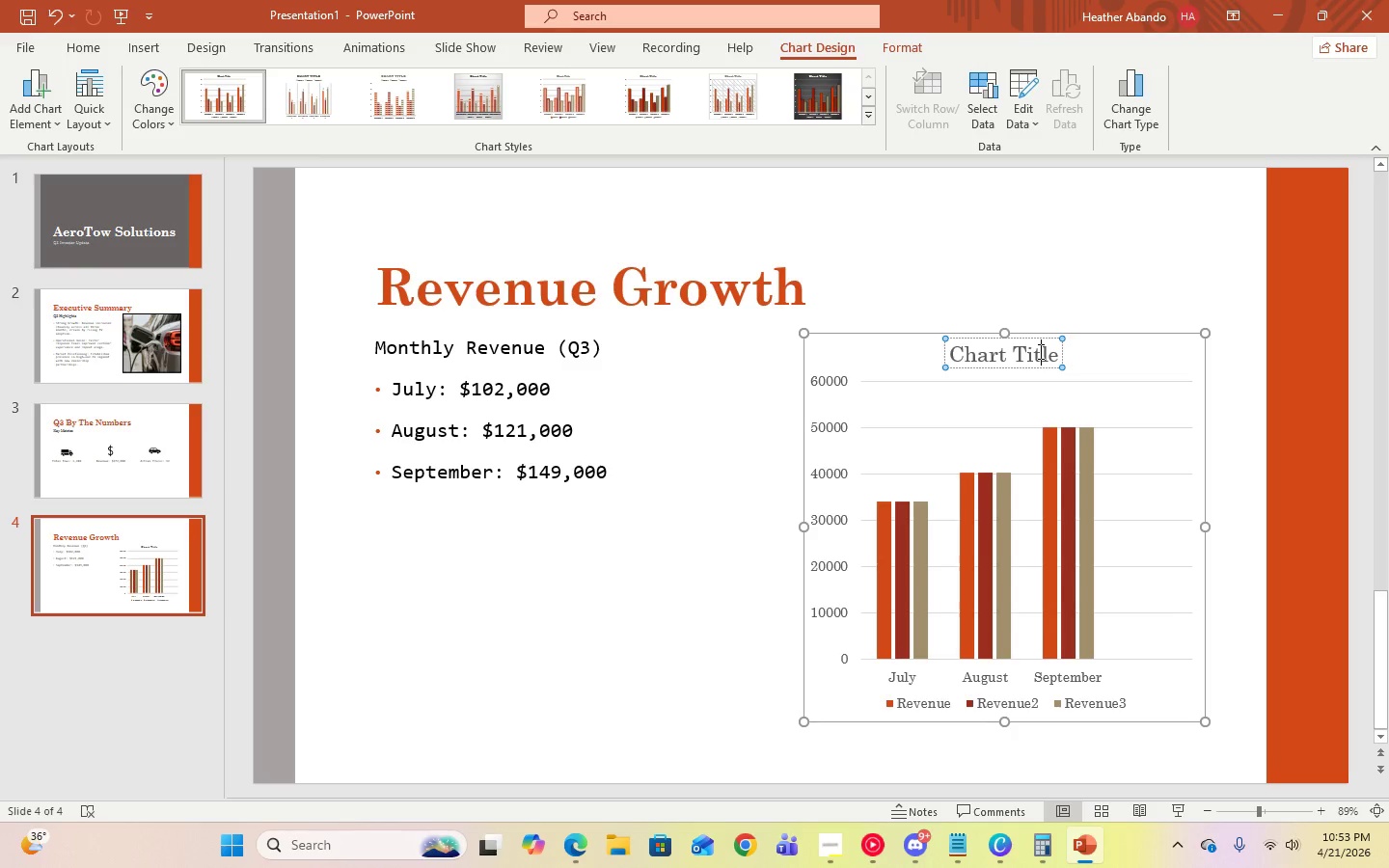 
key(Control+A)
 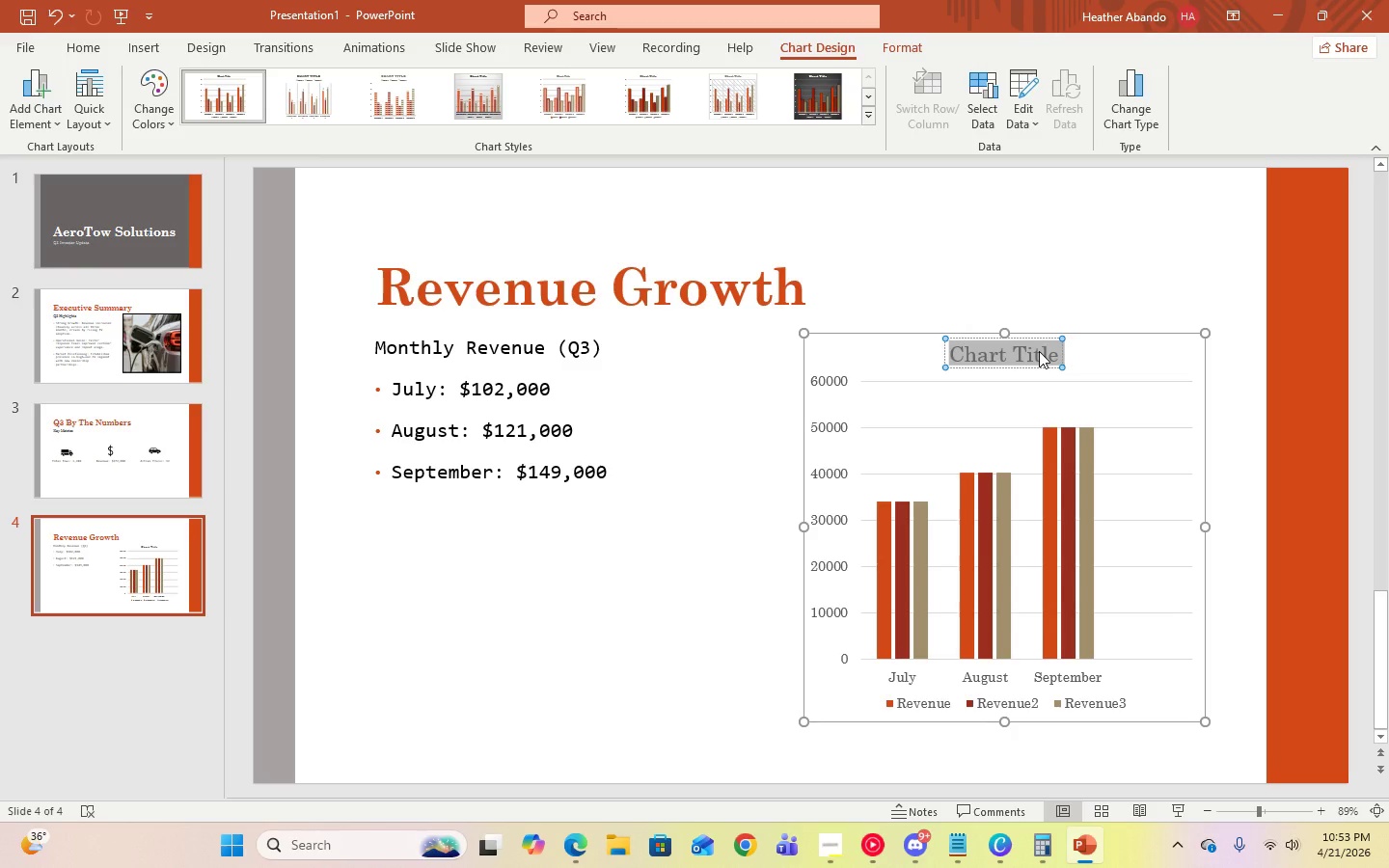 
type(q3 monthly revenue)
 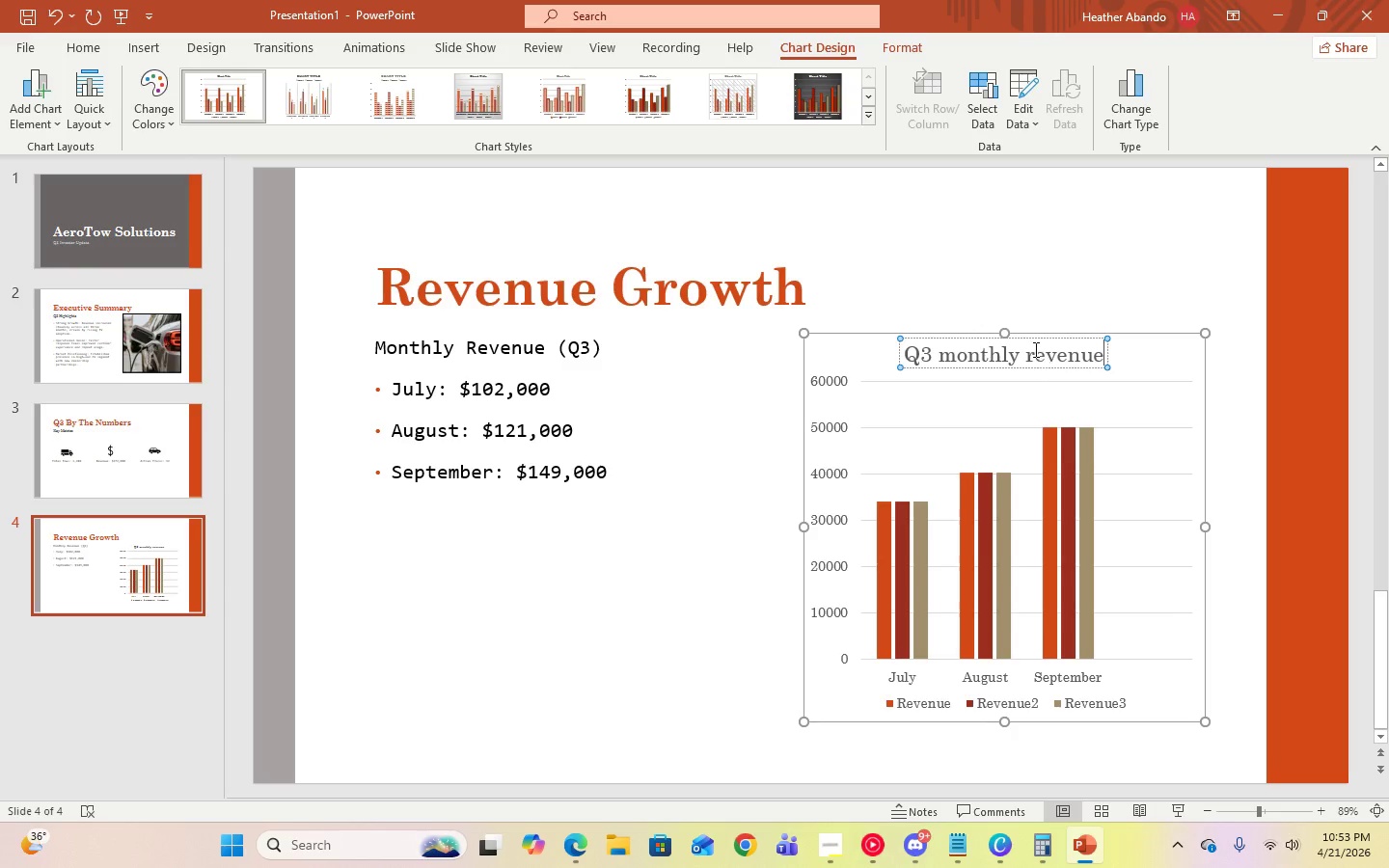 
key(Control+A)
 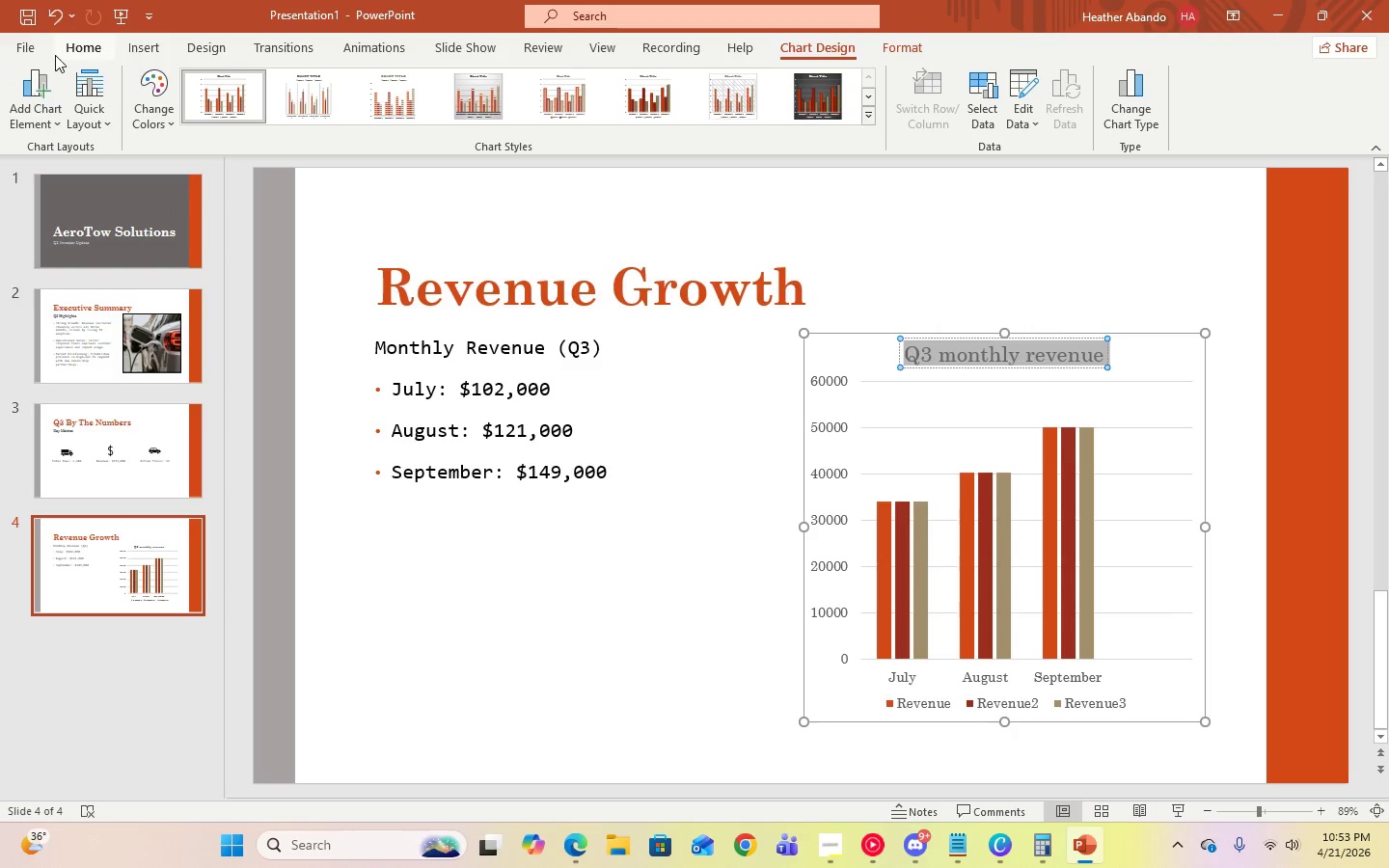 
wait(5.69)
 